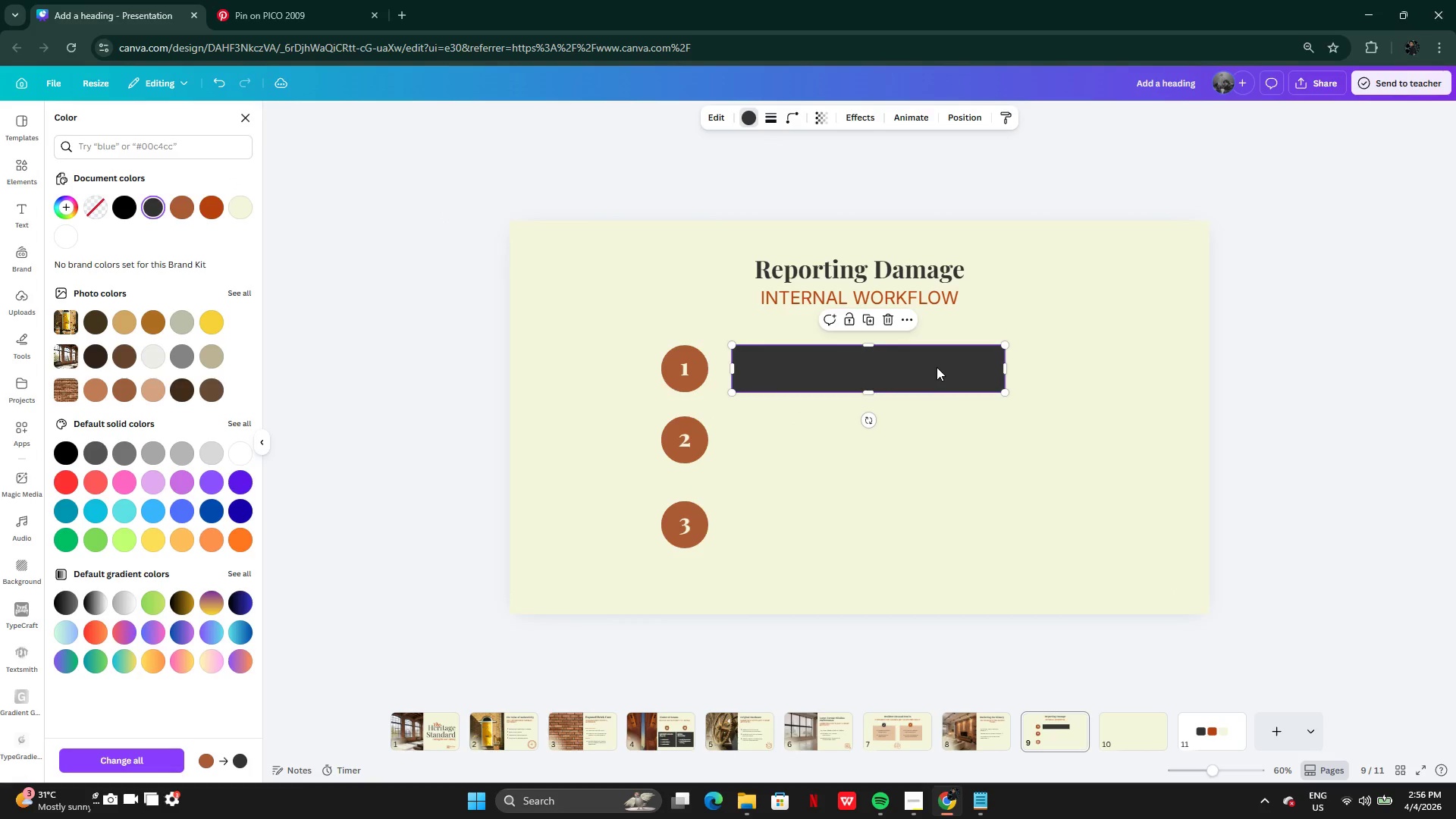 
double_click([937, 367])
 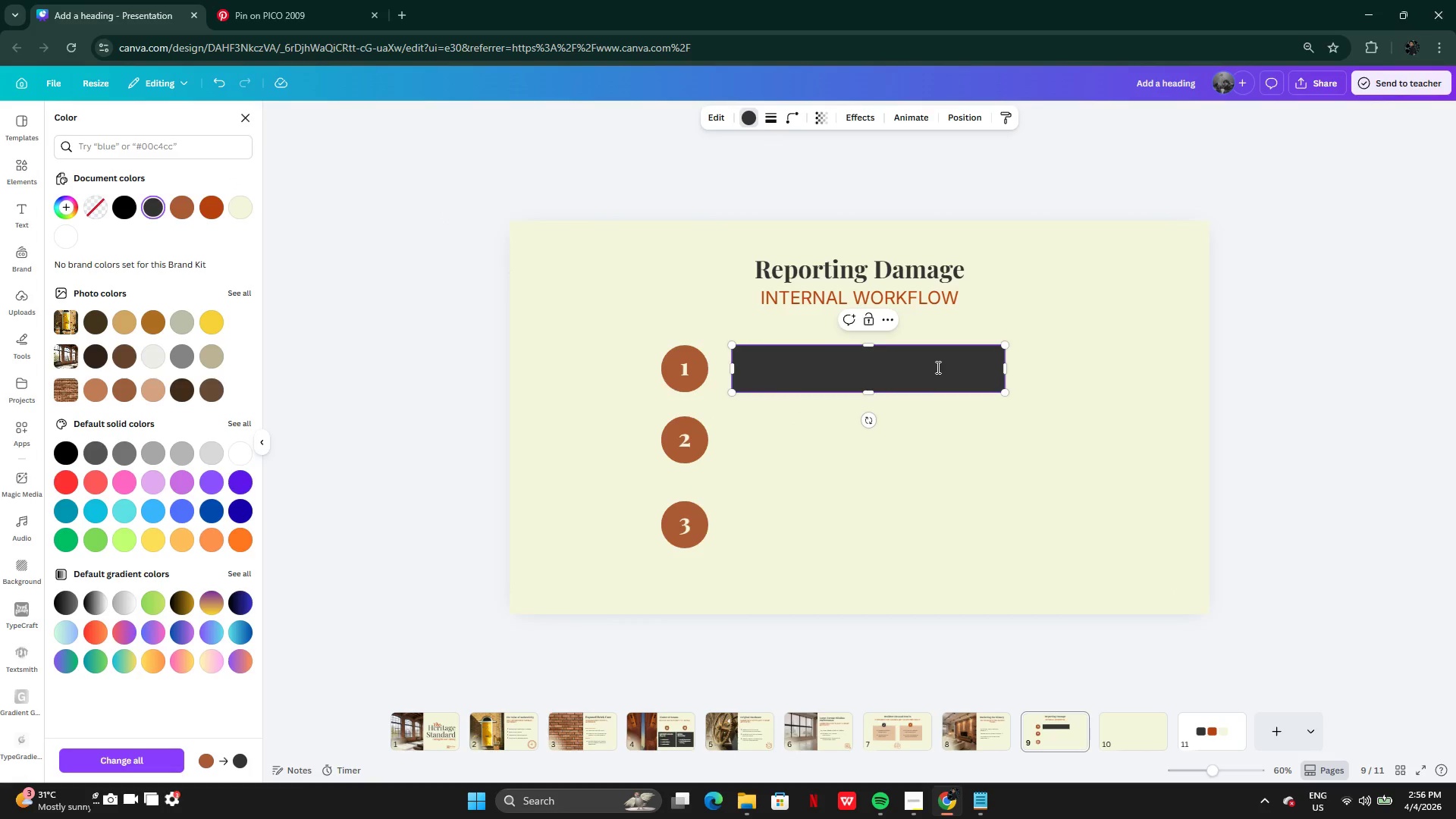 
key(Control+V)
 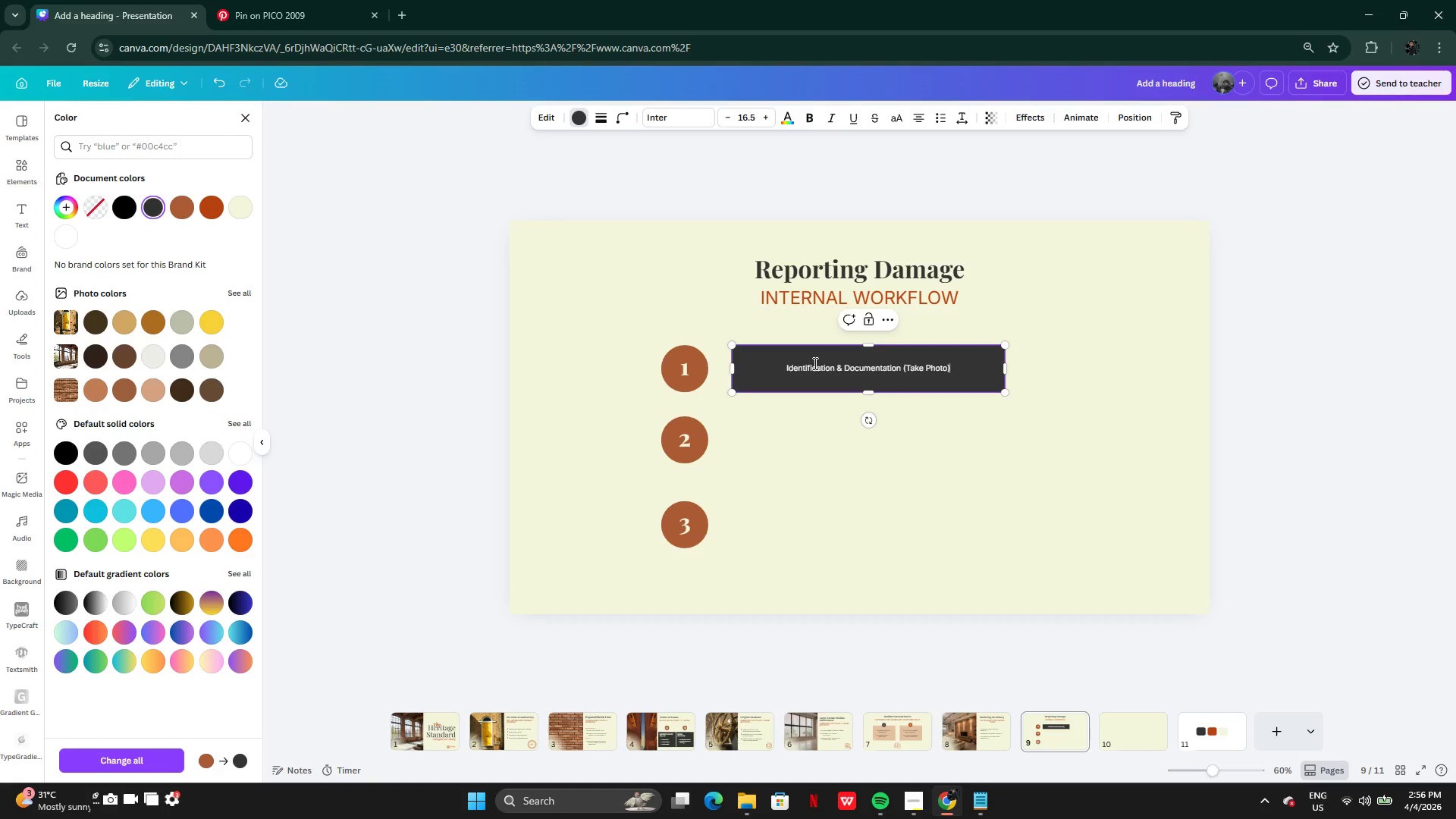 
key(Control+A)
 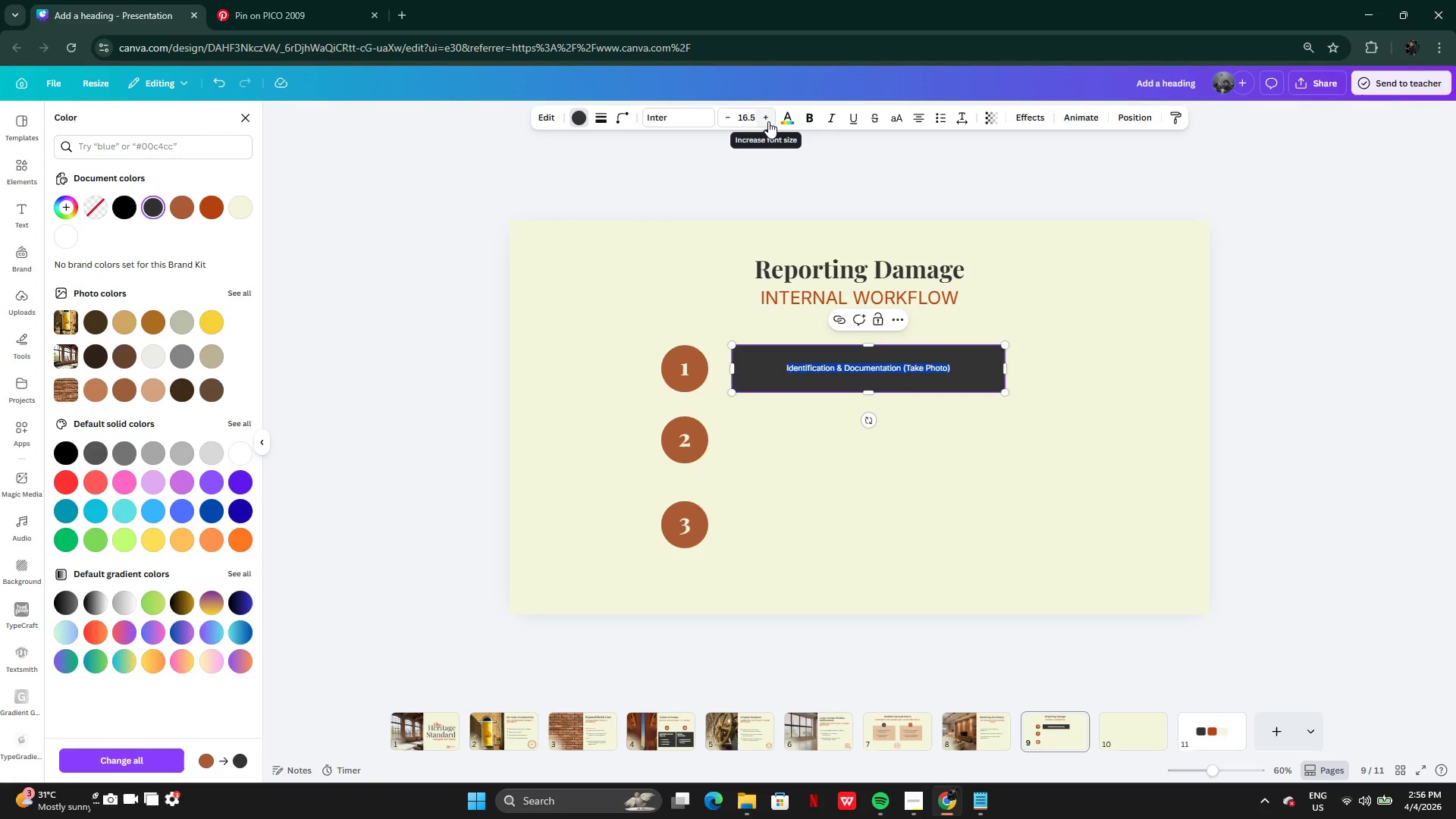 
wait(5.22)
 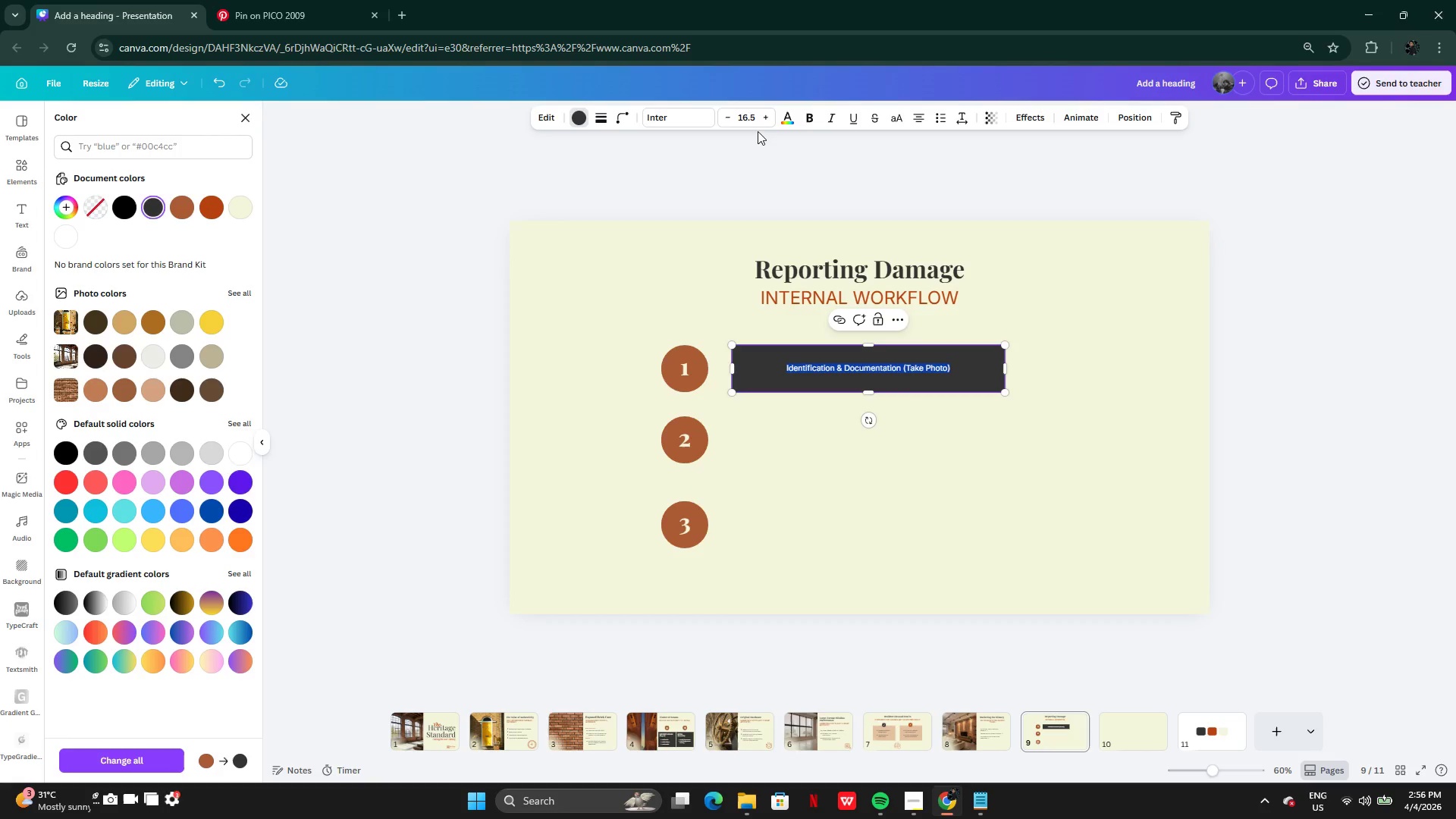 
left_click([768, 121])
 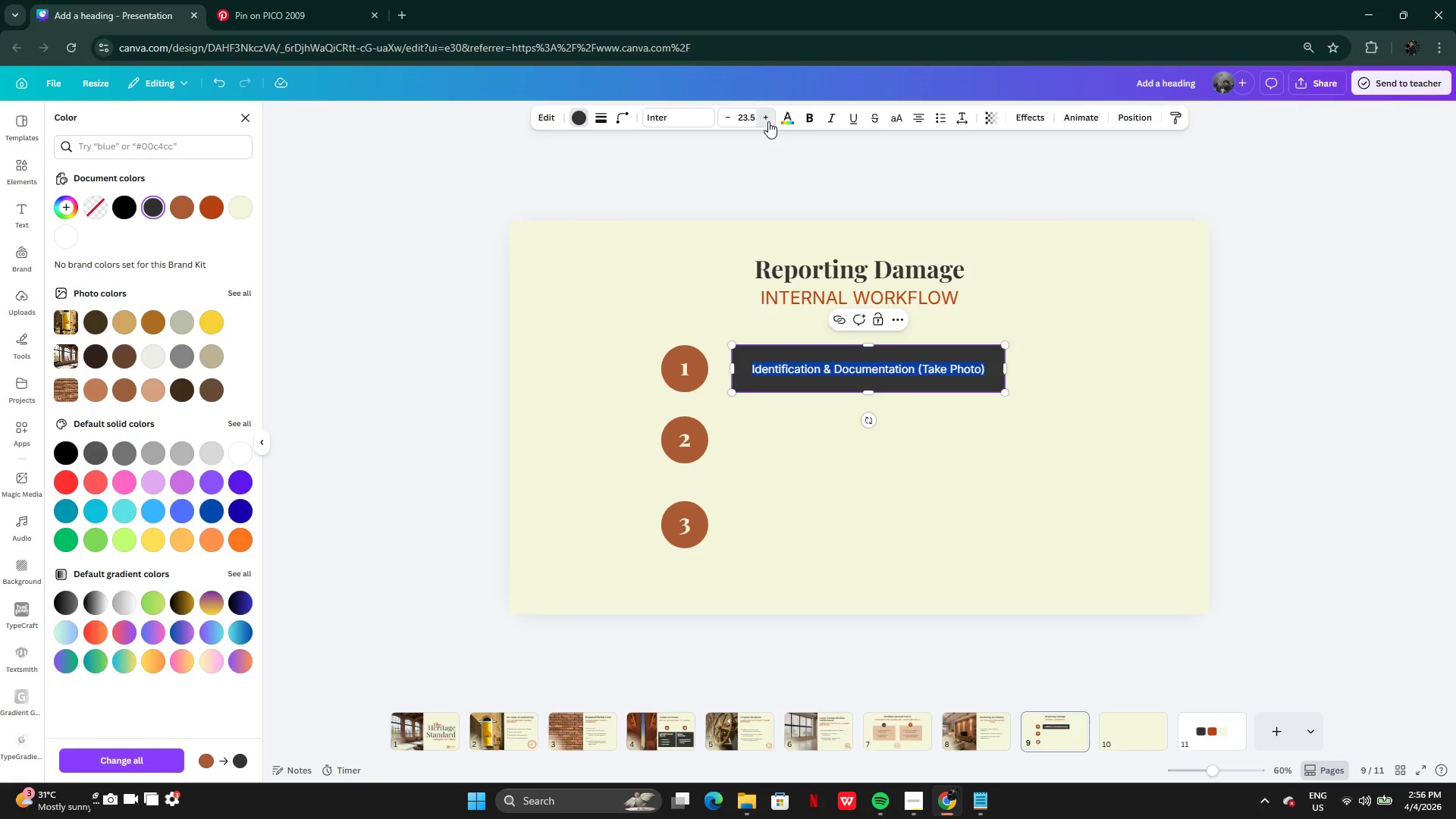 
double_click([768, 121])
 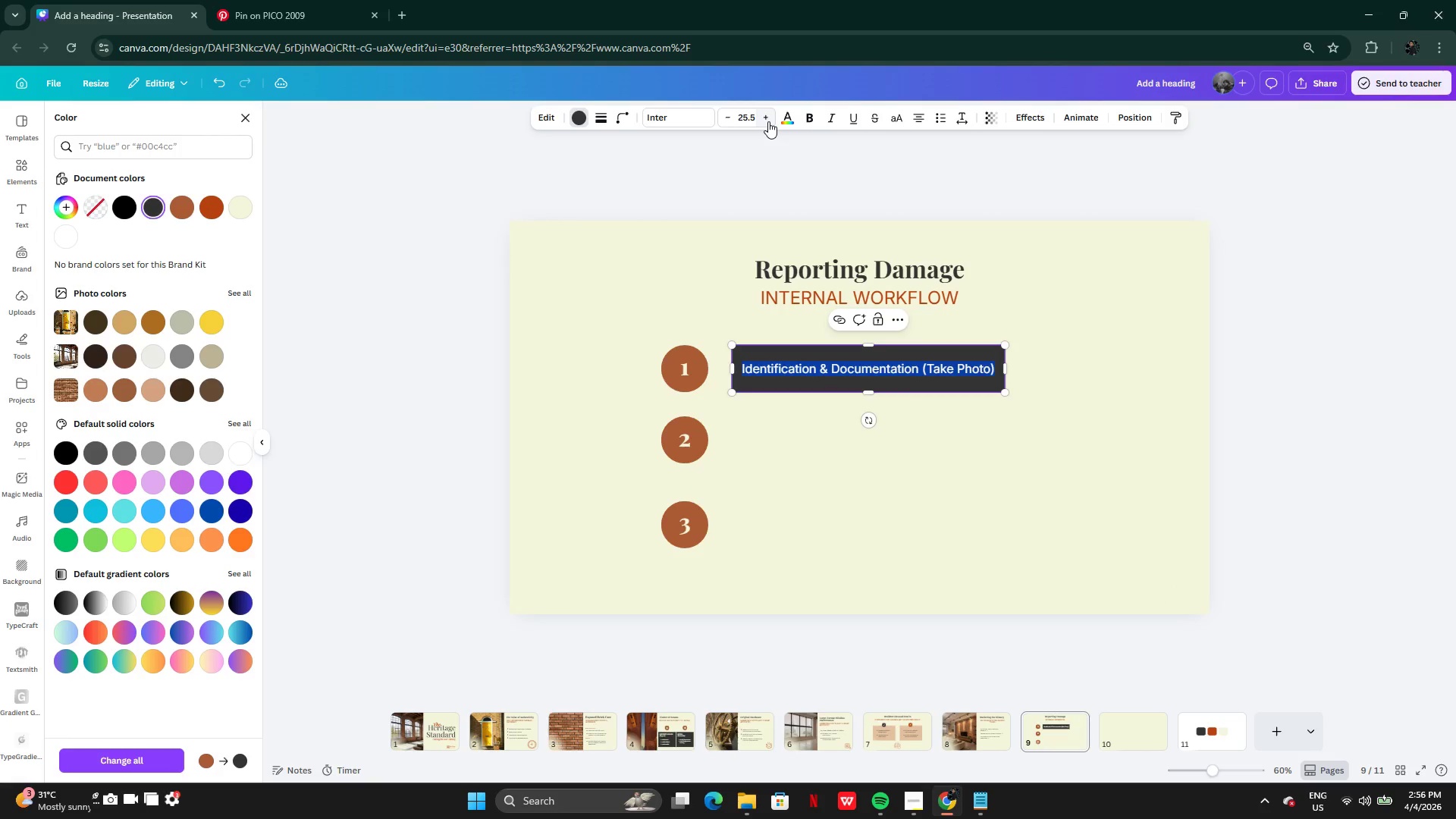 
triple_click([768, 121])
 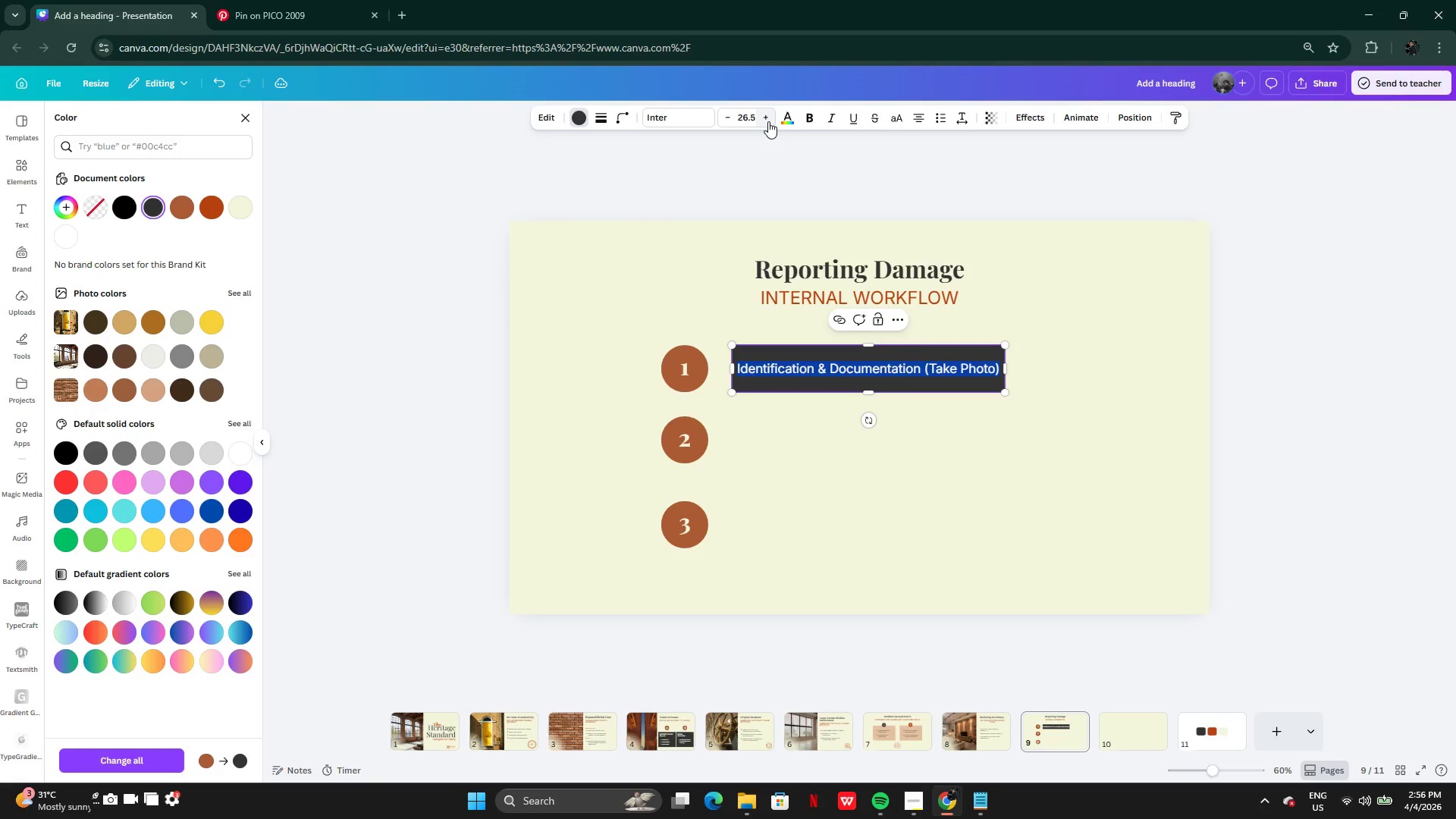 
left_click([768, 121])
 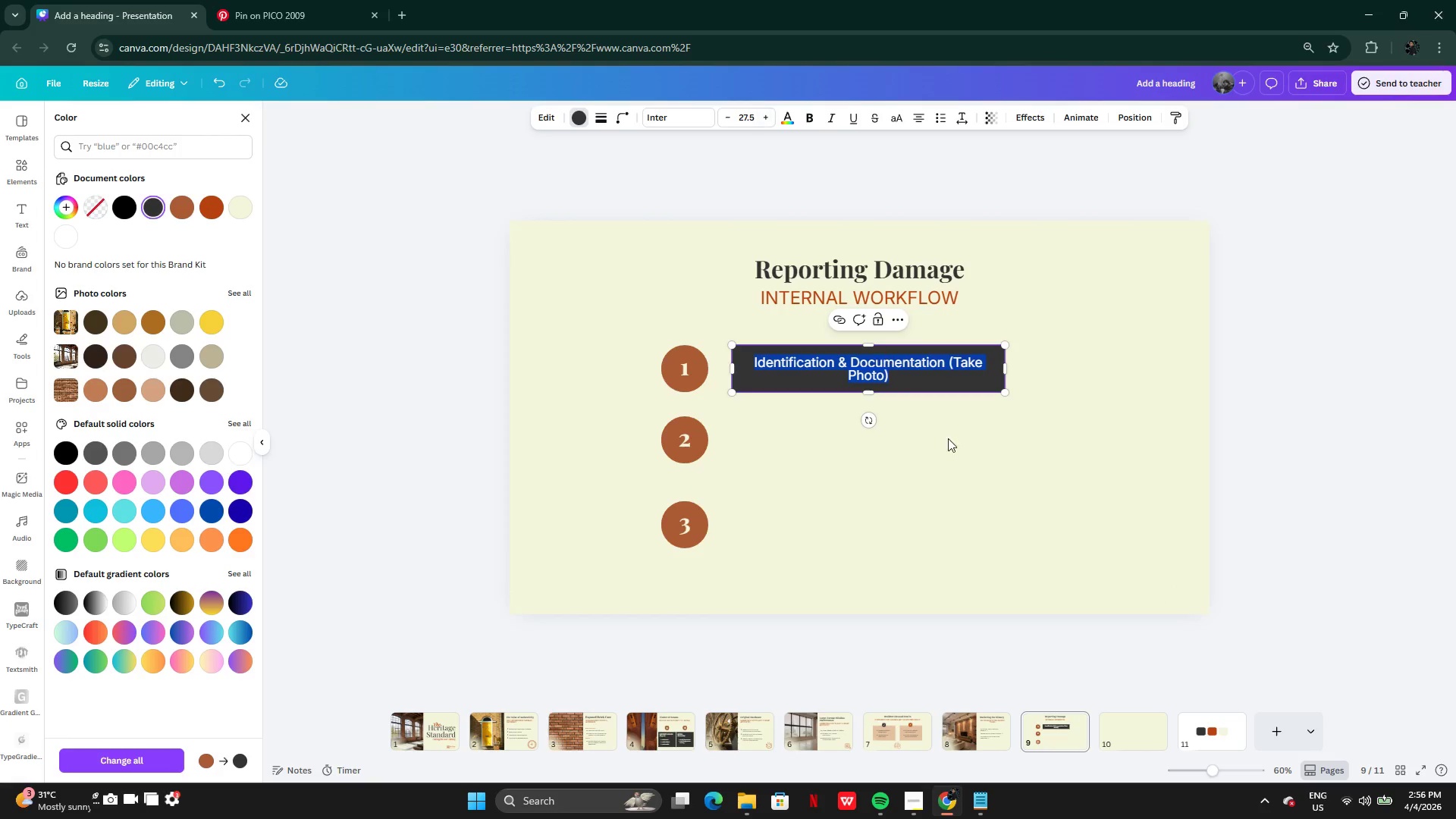 
left_click([965, 481])
 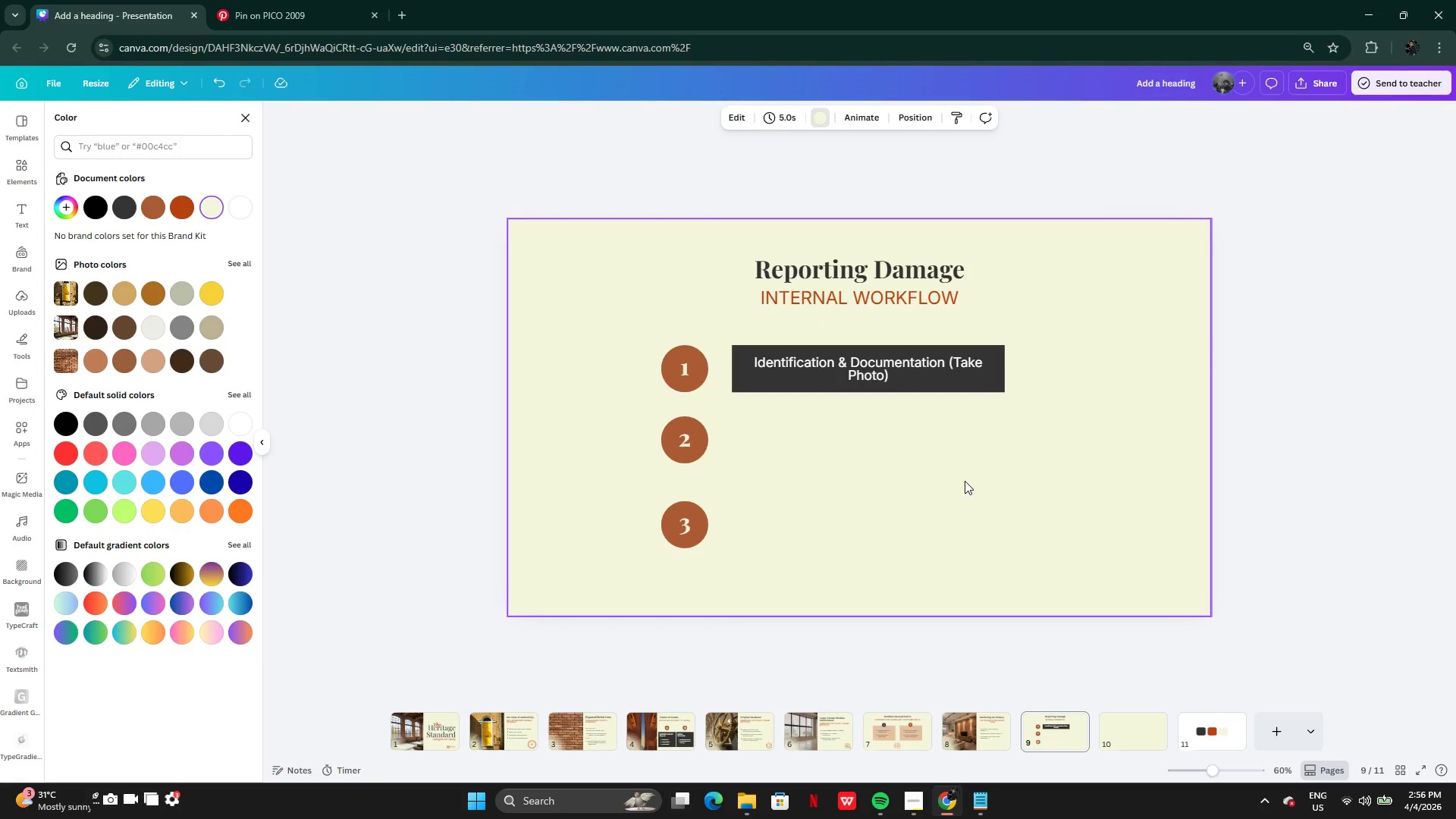 
key(Control+Z)
 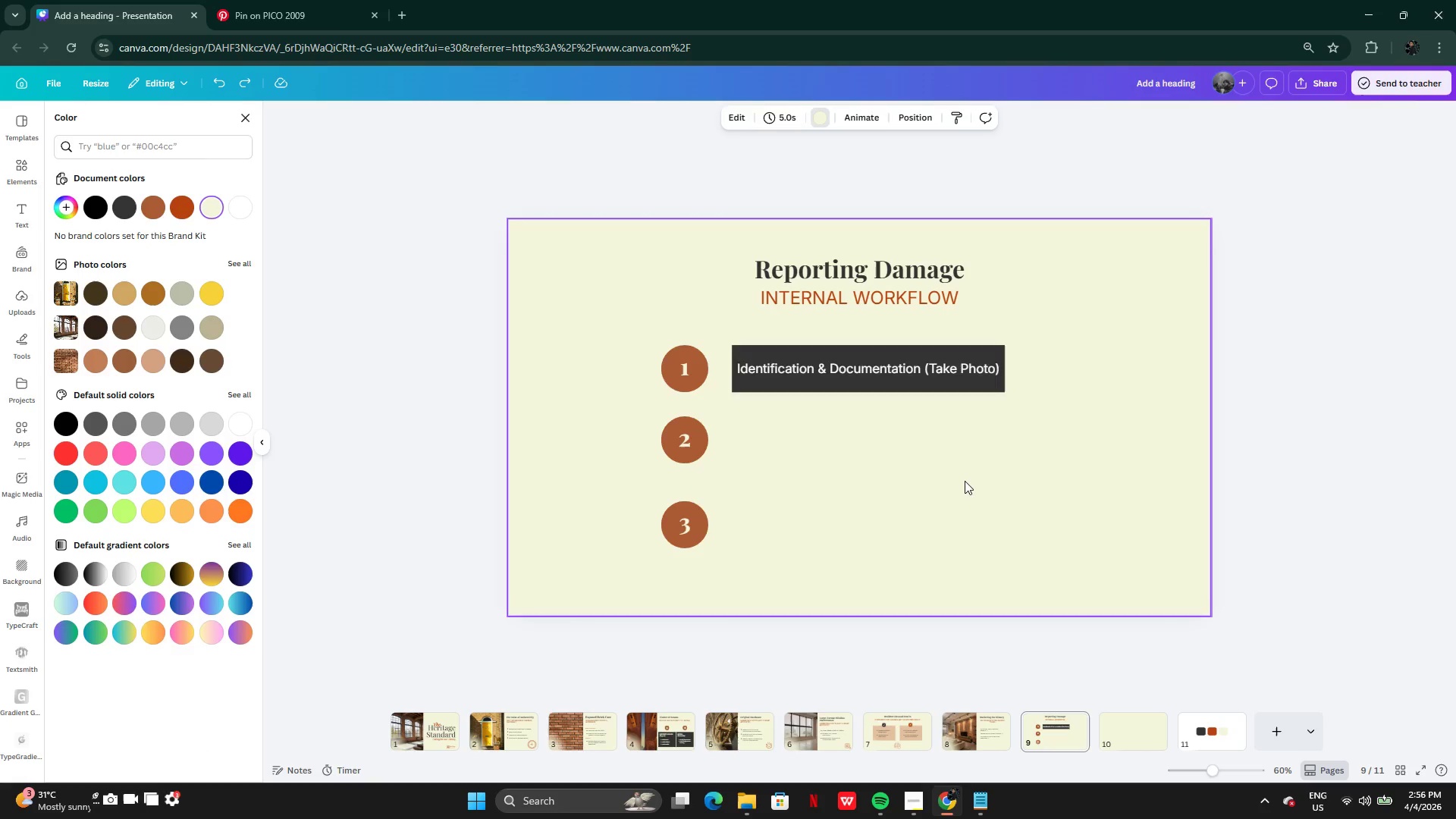 
key(Control+Z)
 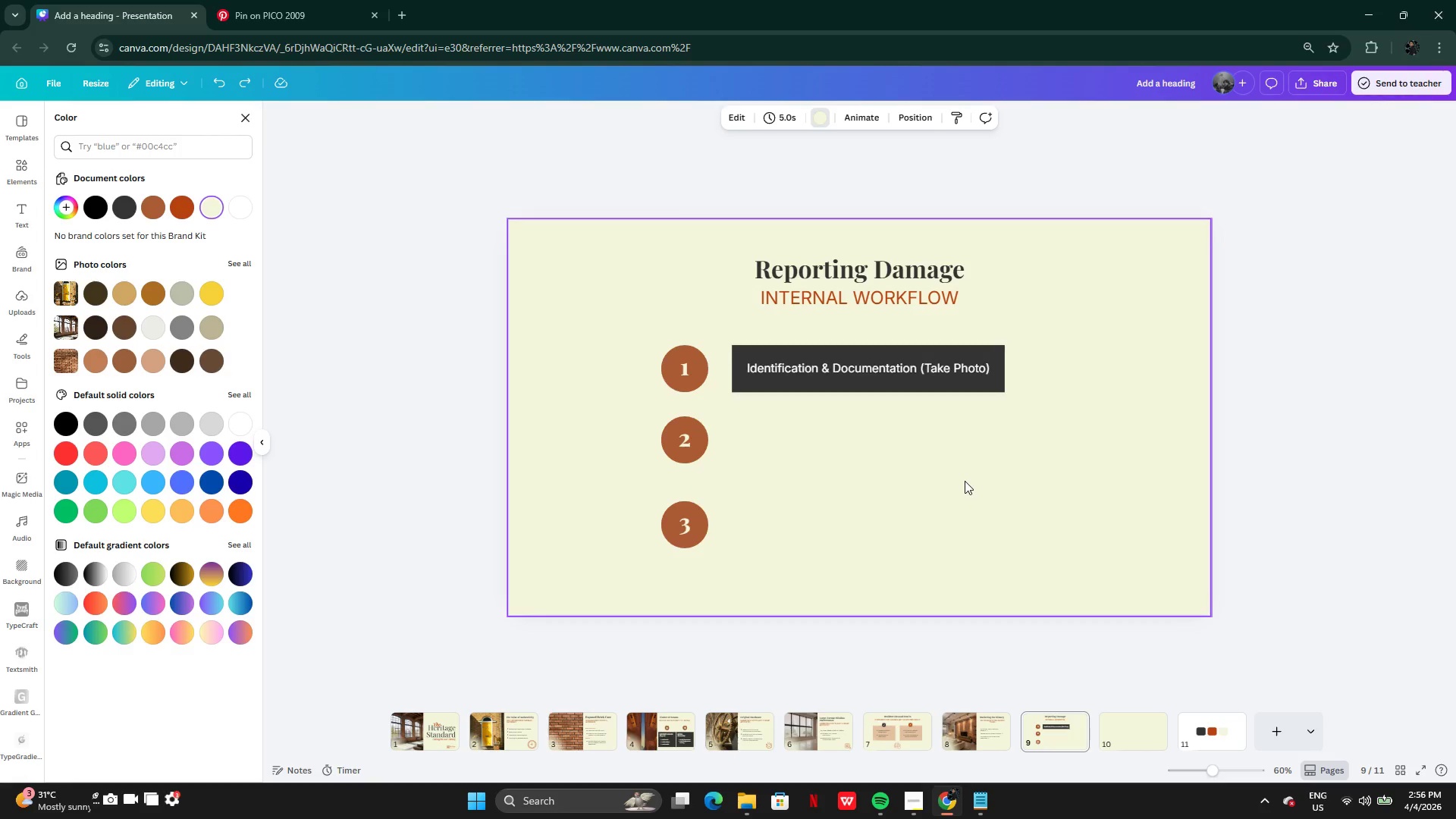 
key(Control+Z)
 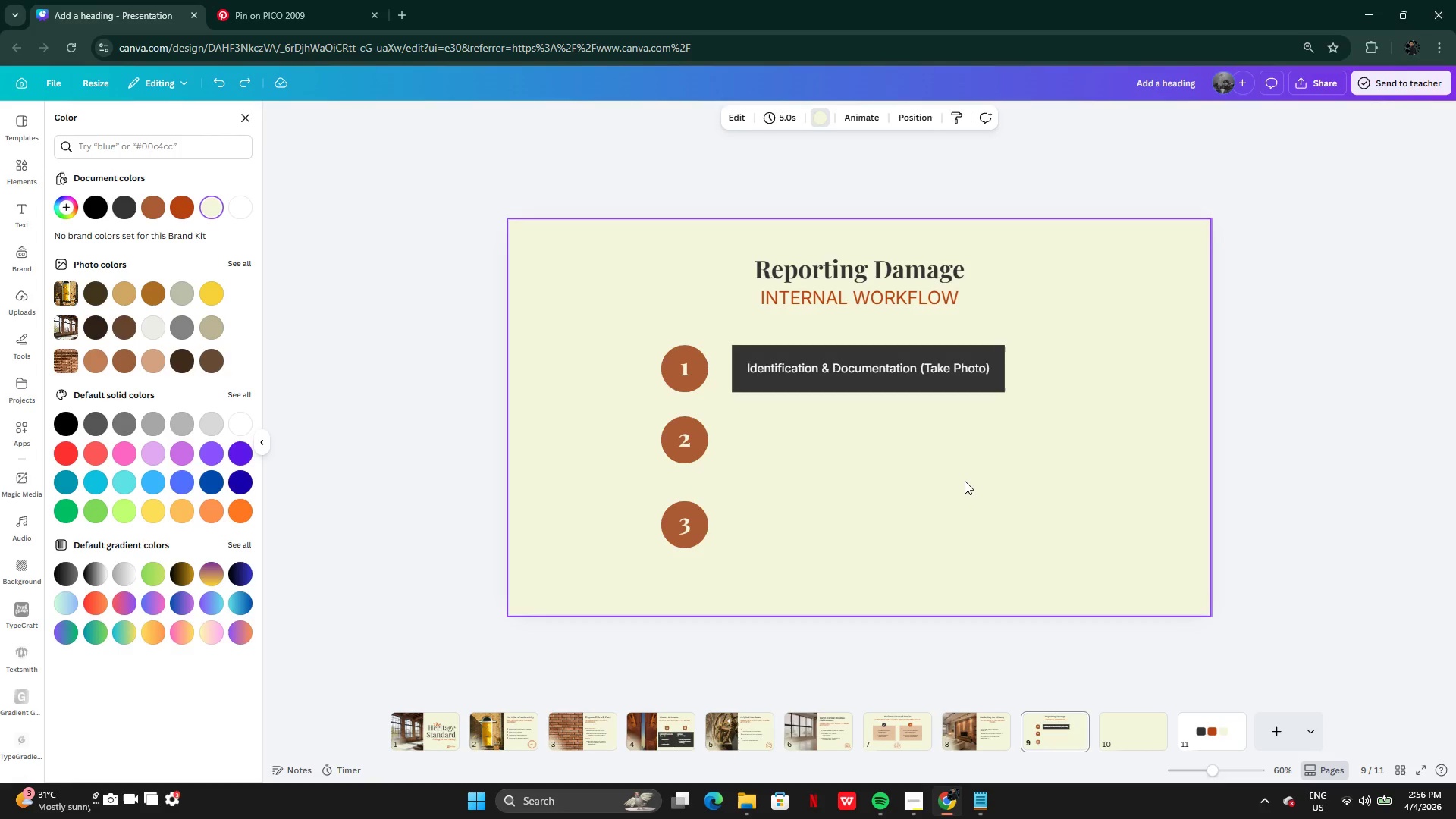 
key(Control+Z)
 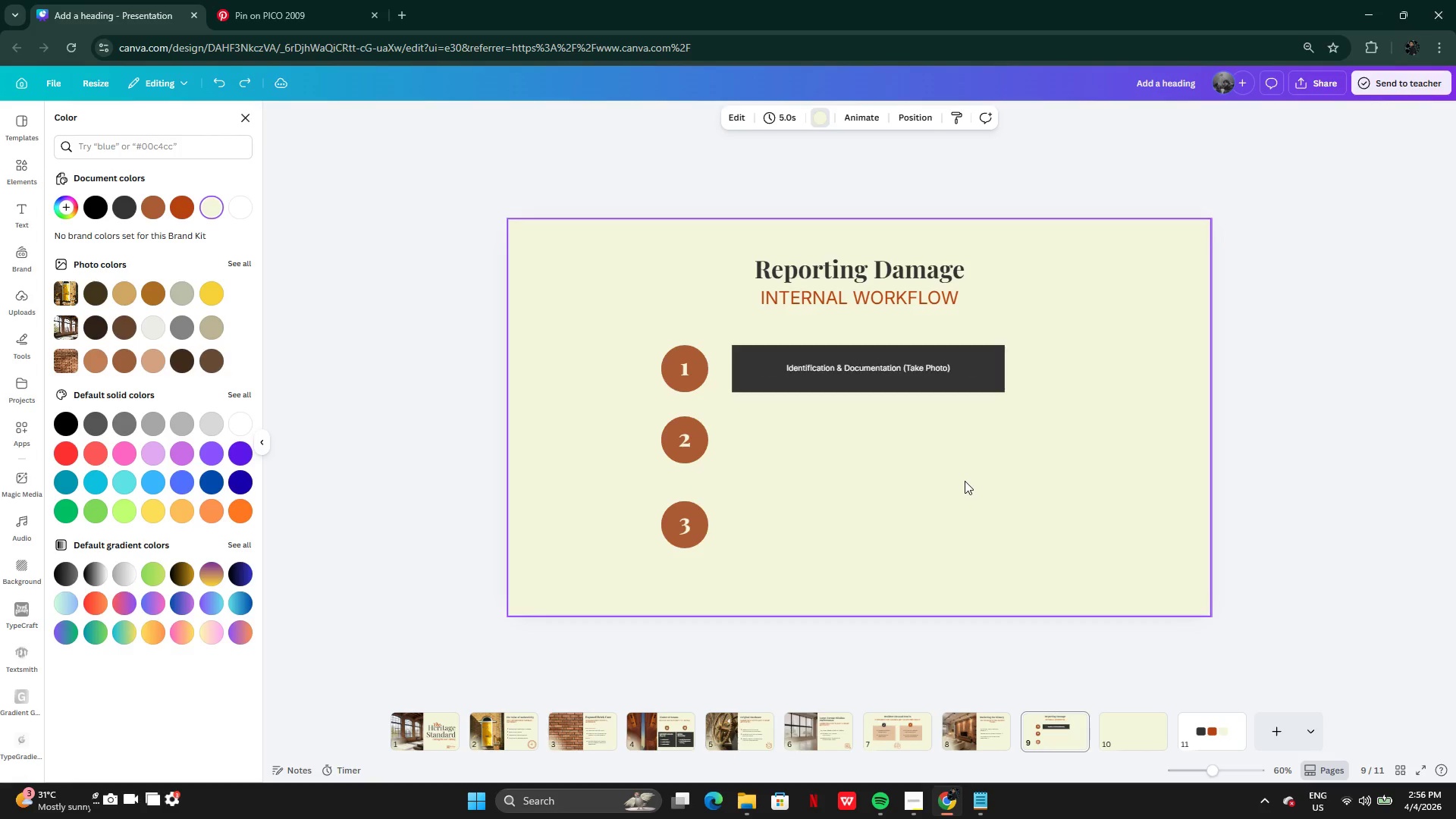 
hold_key(key=Z, duration=0.55)
 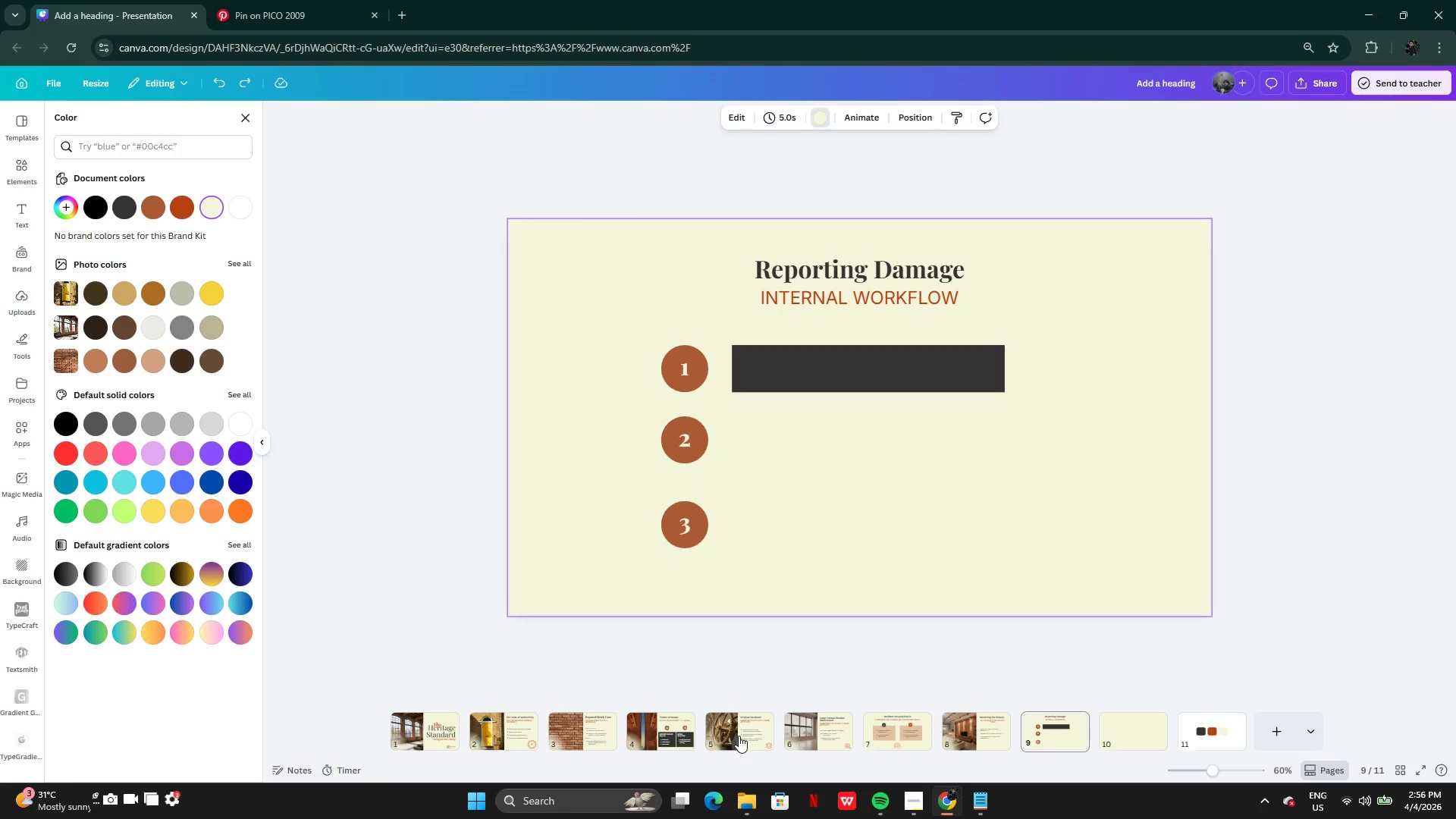 
left_click([739, 736])
 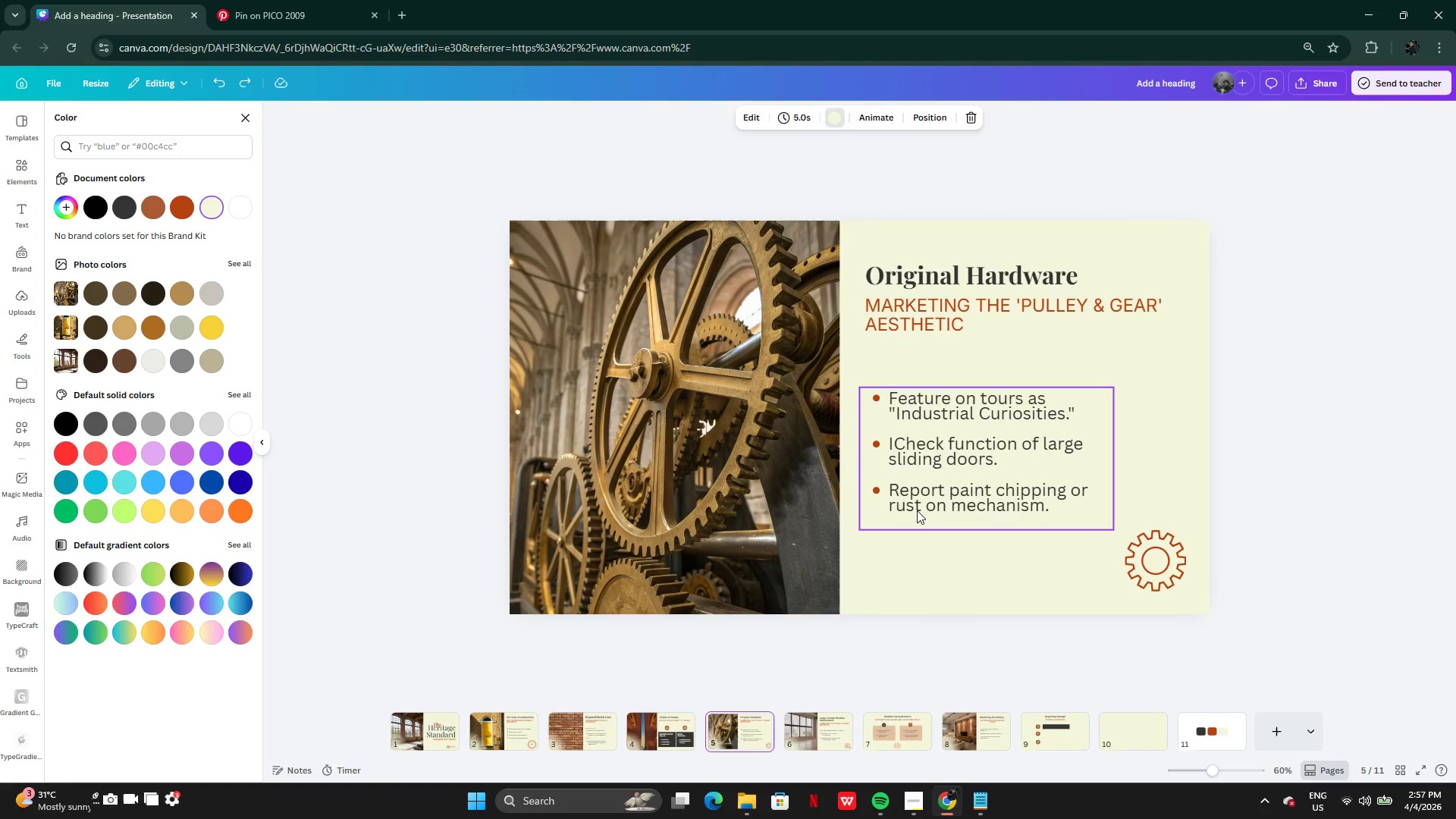 
left_click([920, 508])
 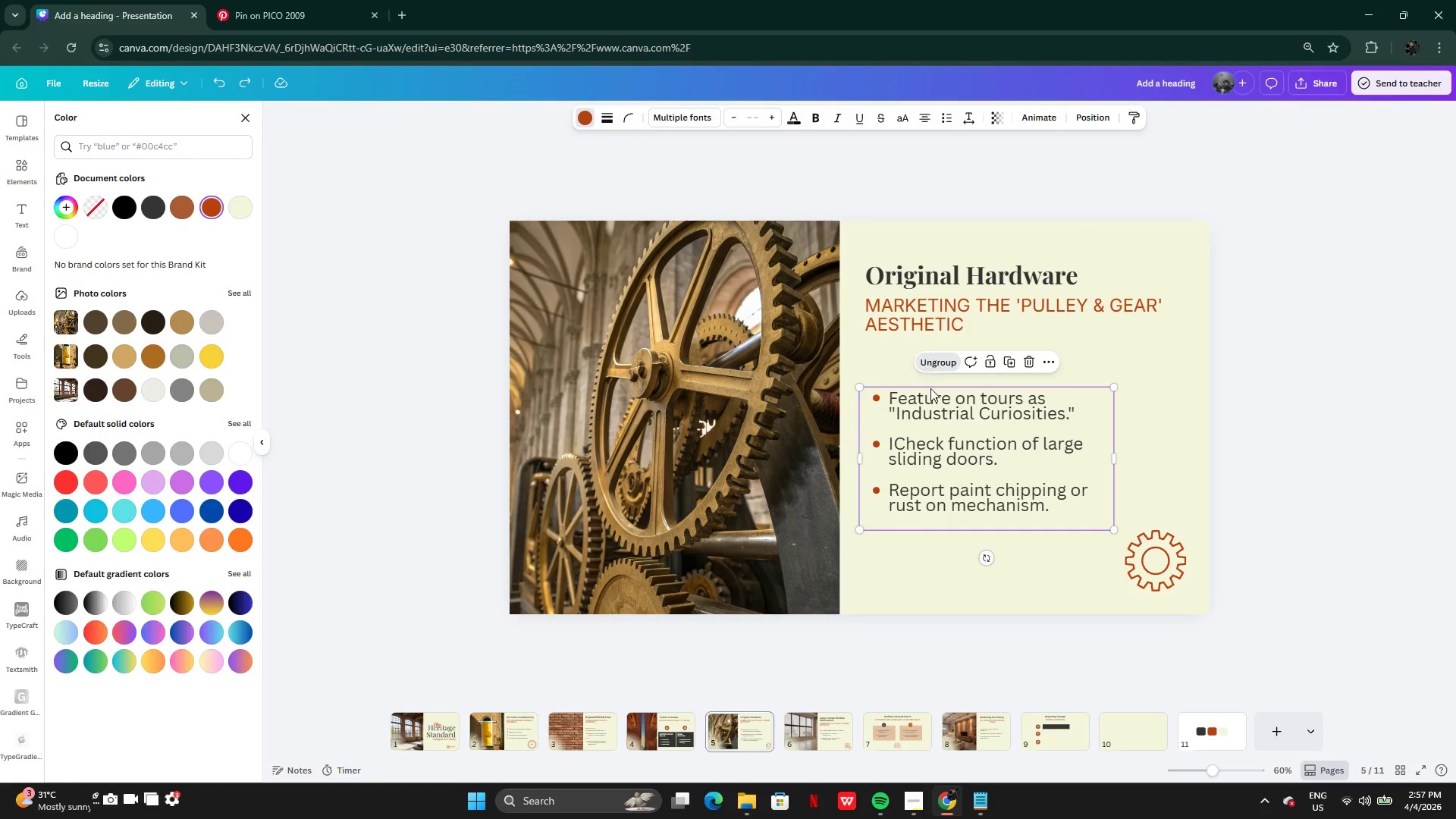 
double_click([927, 600])
 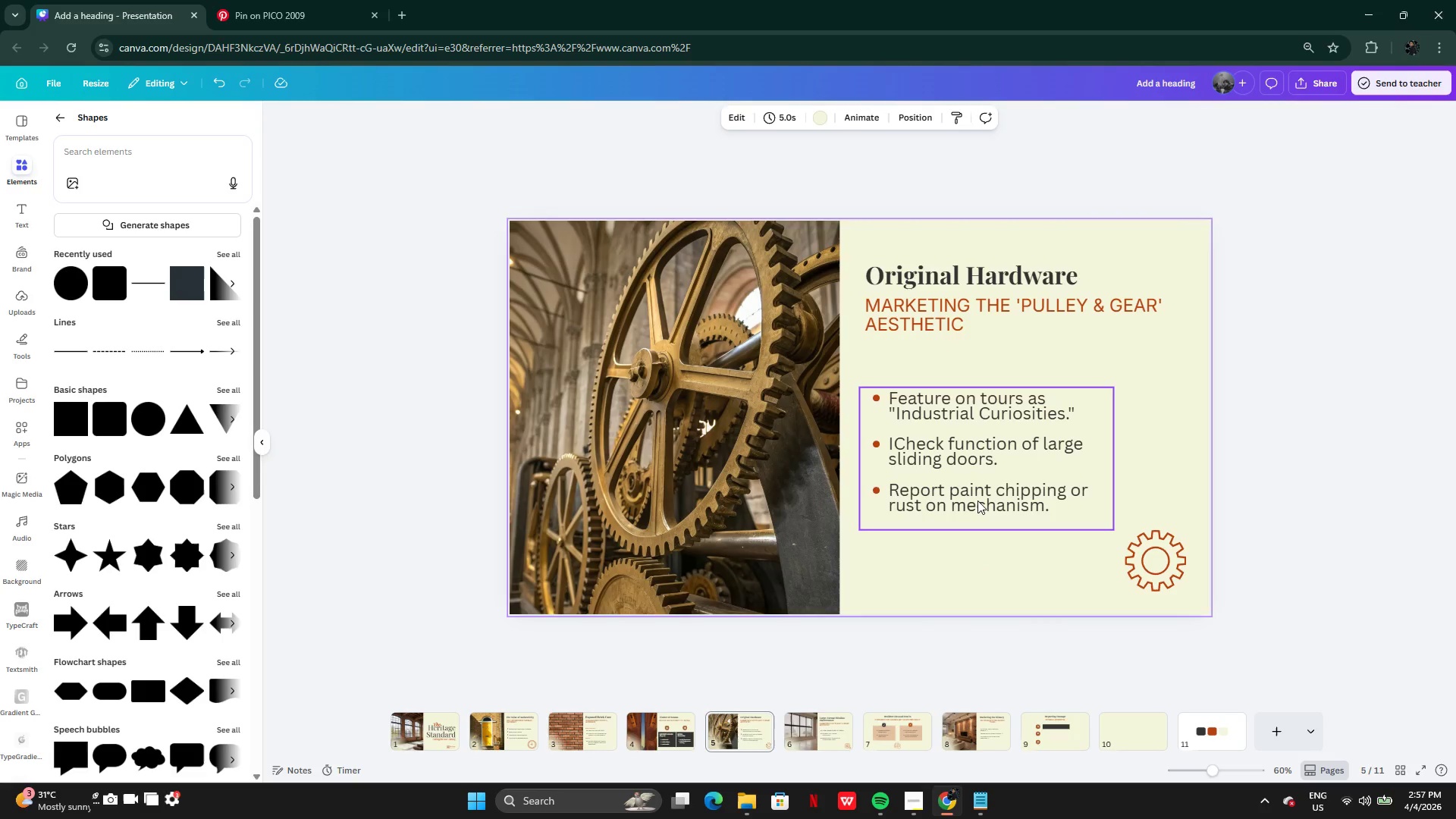 
triple_click([977, 500])
 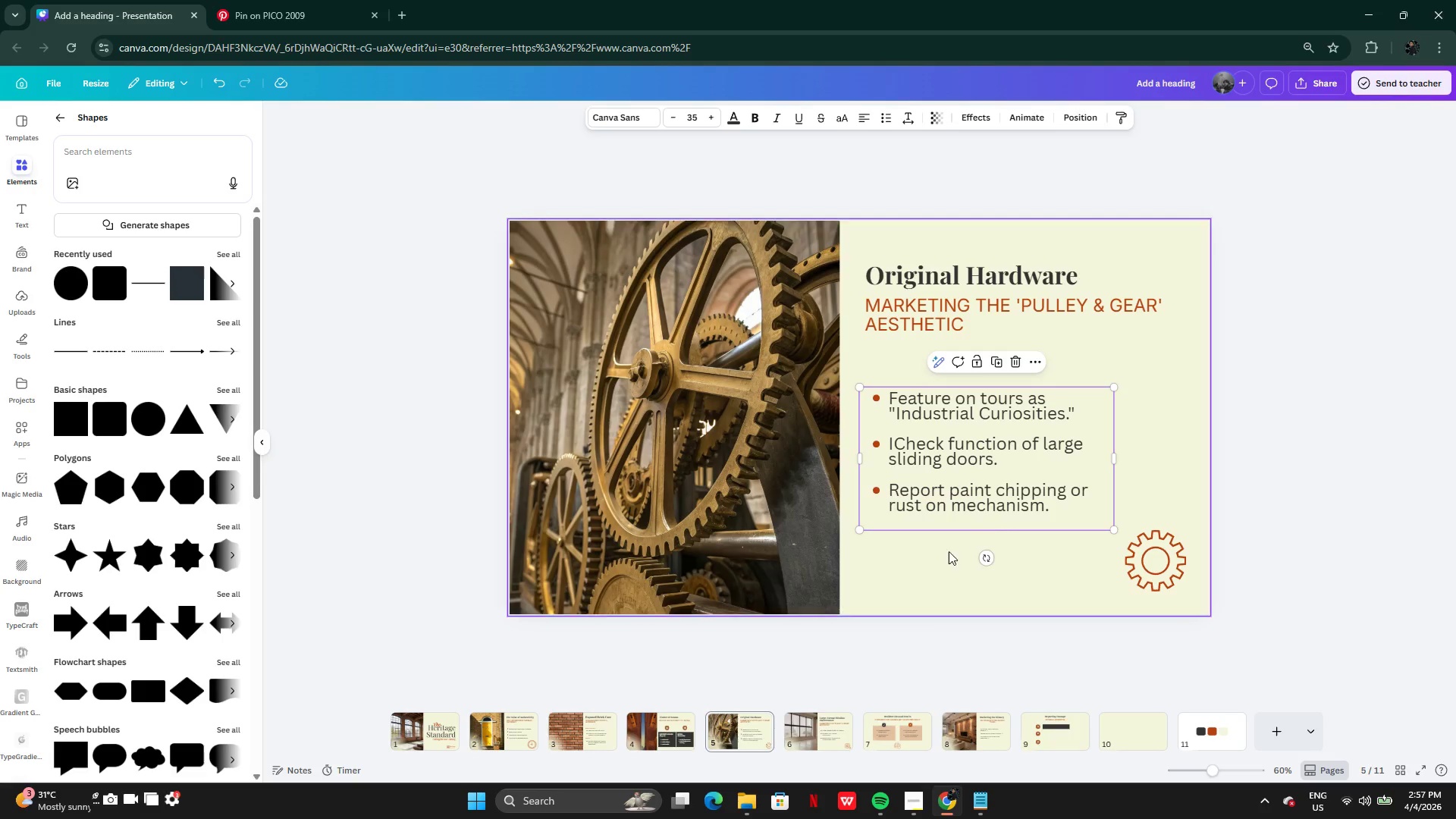 
left_click([934, 580])
 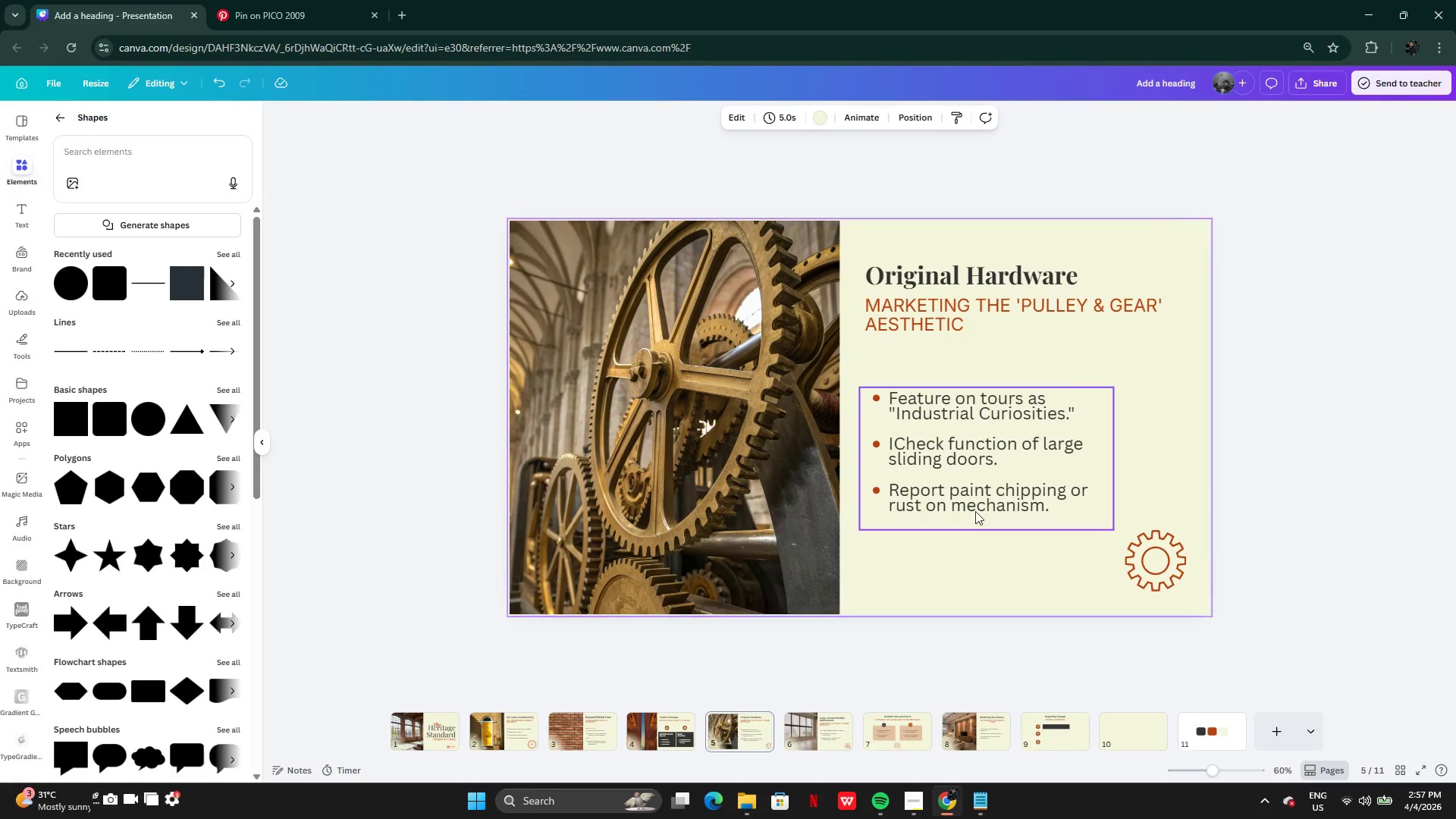 
left_click([984, 492])
 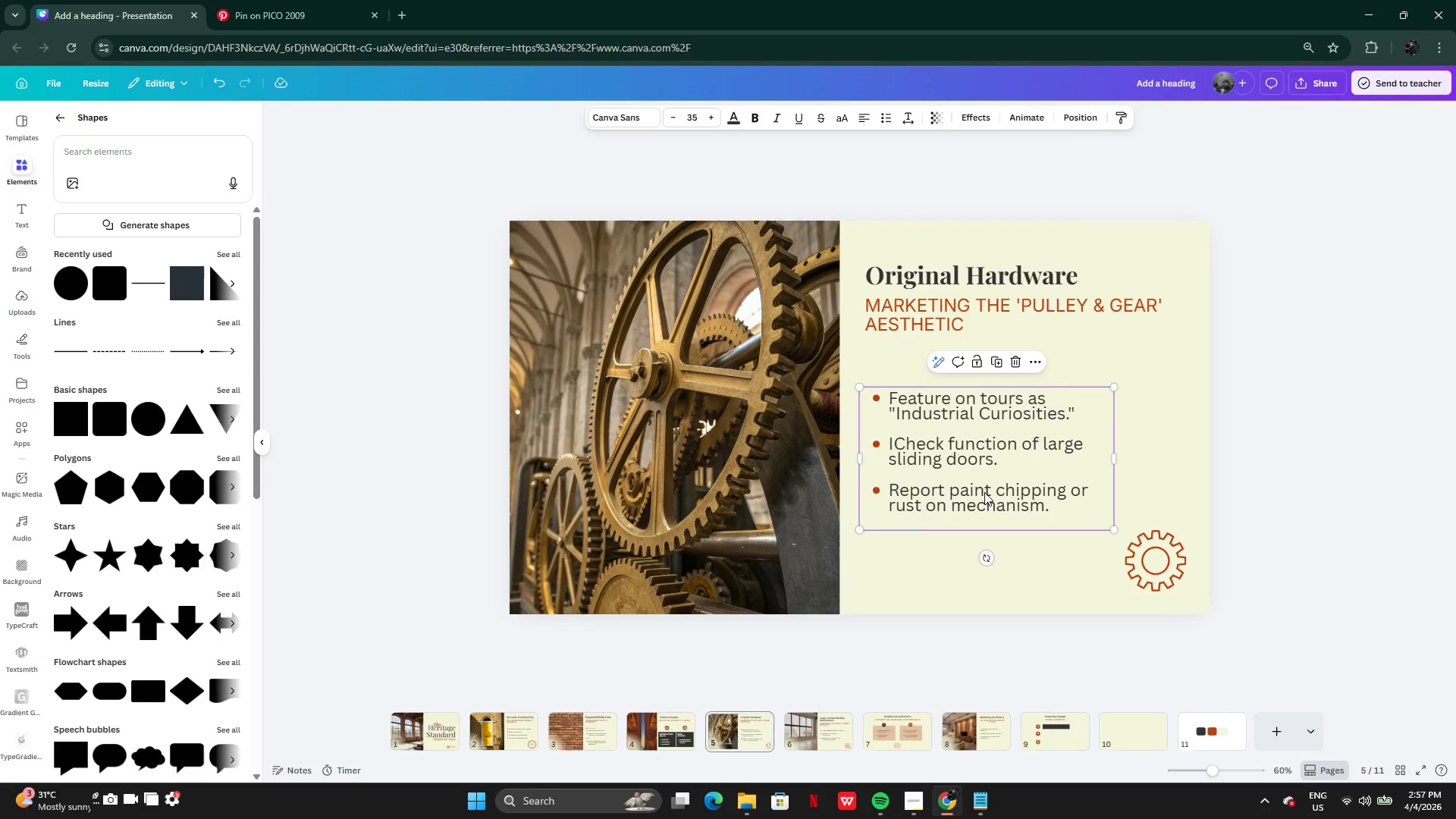 
key(Control+C)
 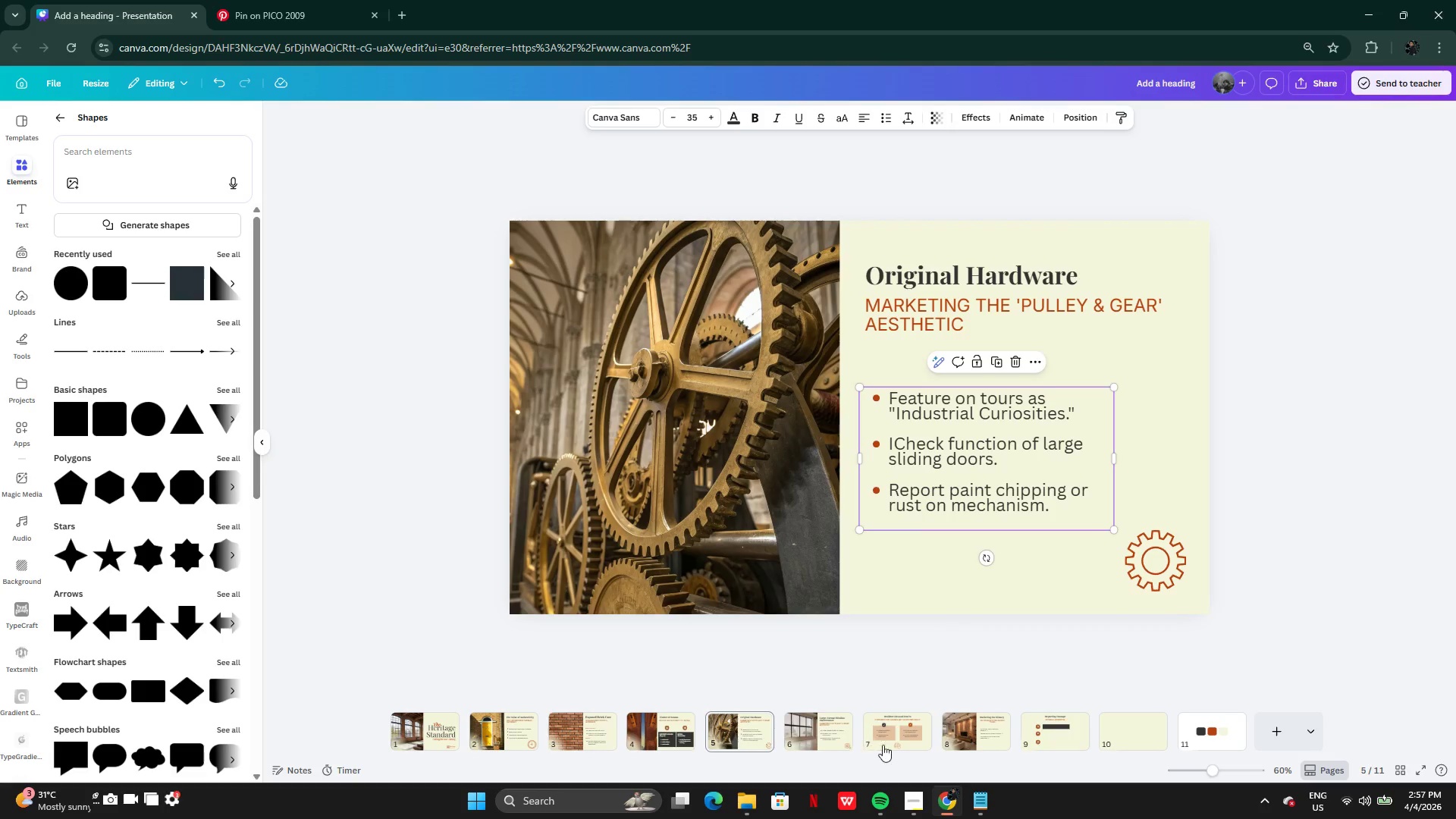 
left_click([903, 738])
 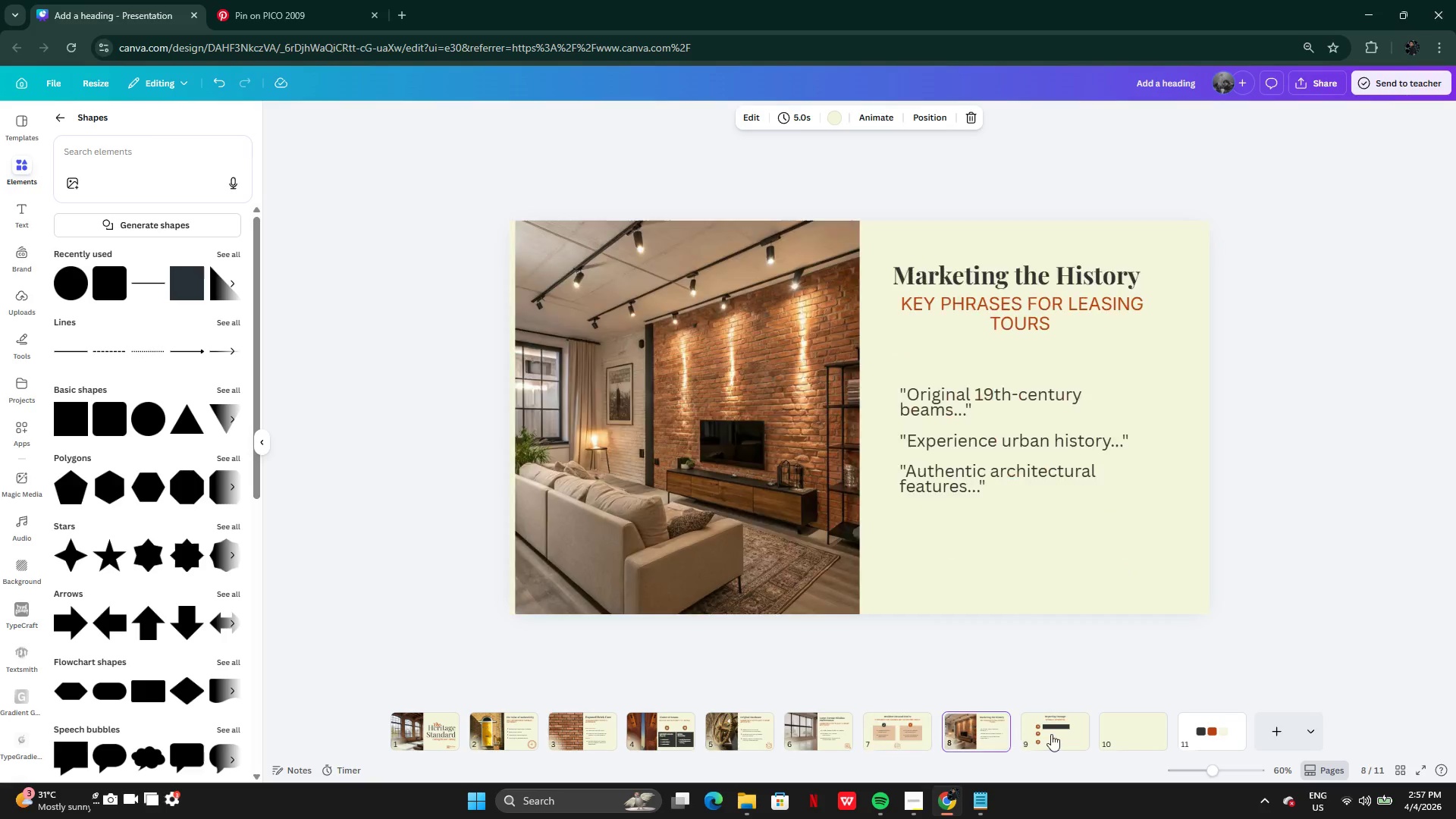 
left_click([1054, 734])
 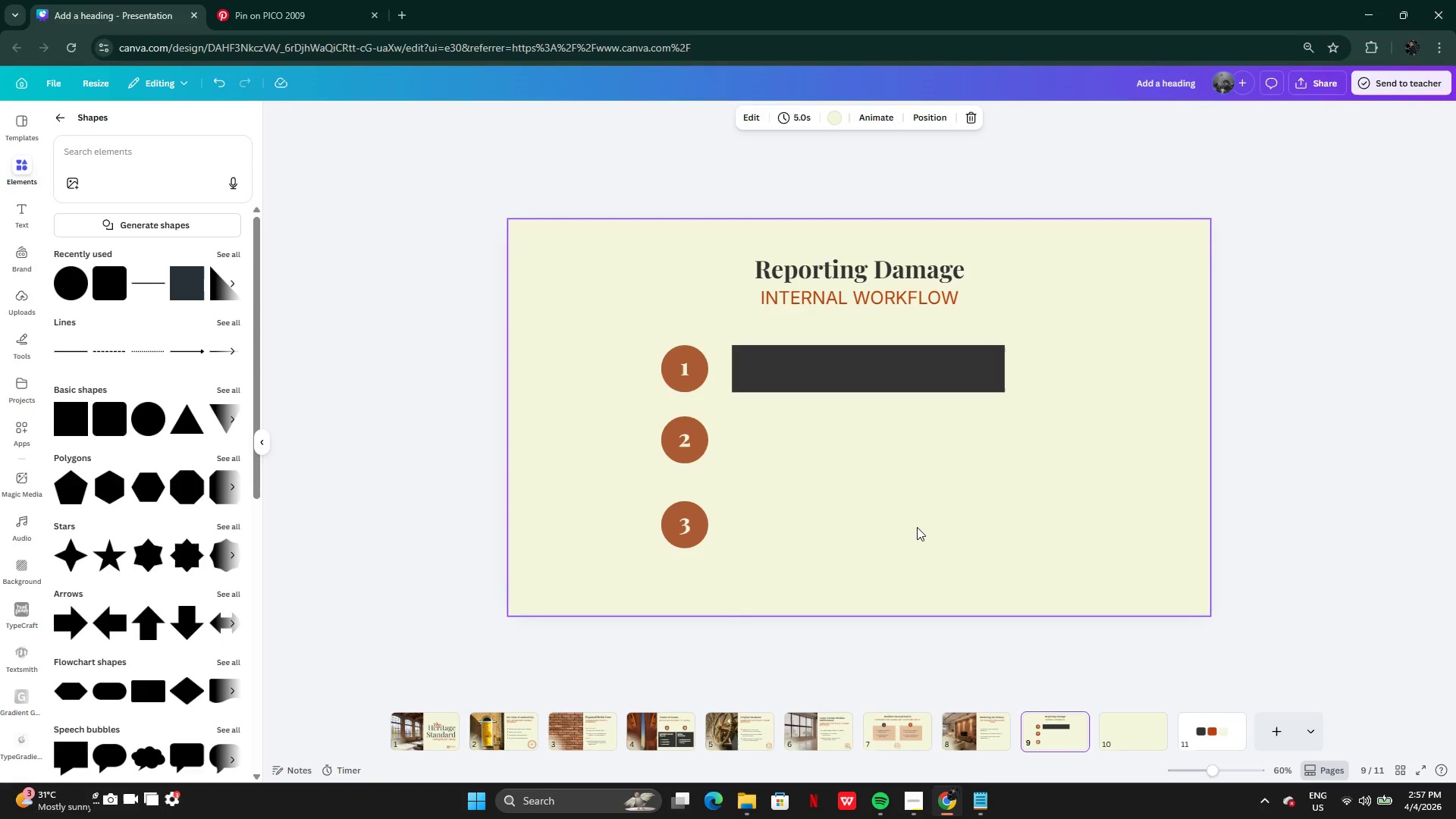 
key(Control+V)
 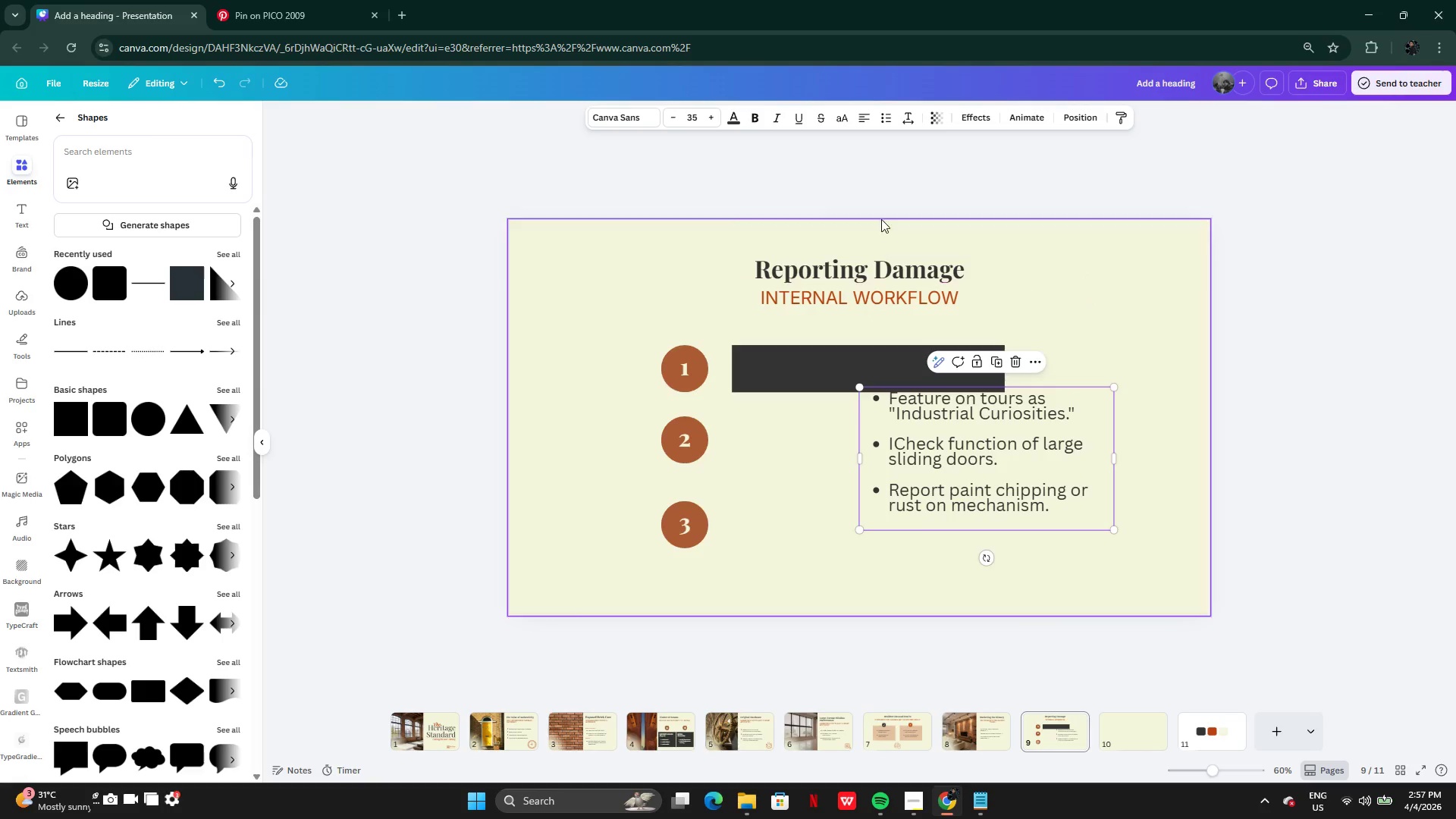 
left_click([888, 126])
 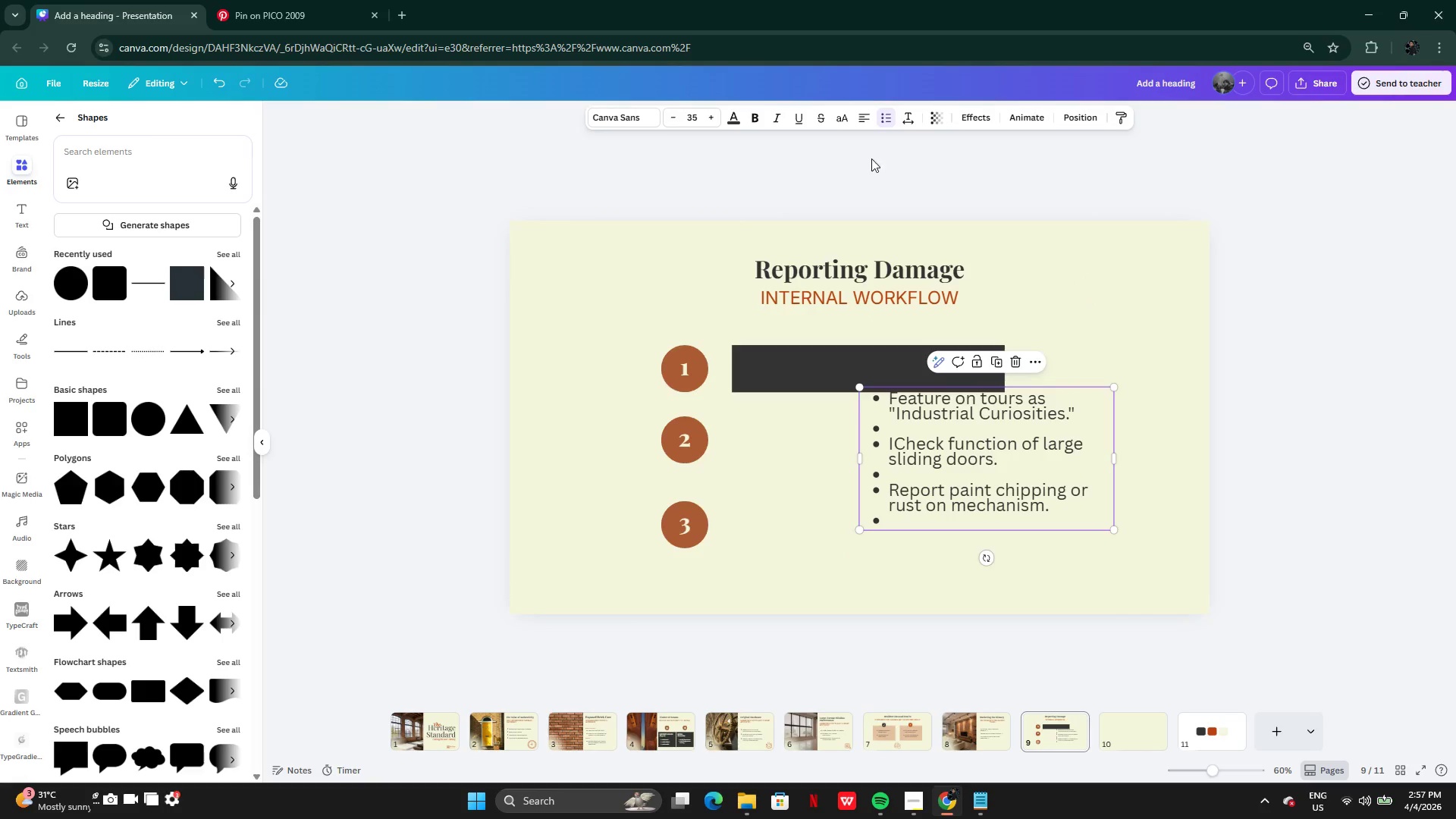 
left_click([886, 111])
 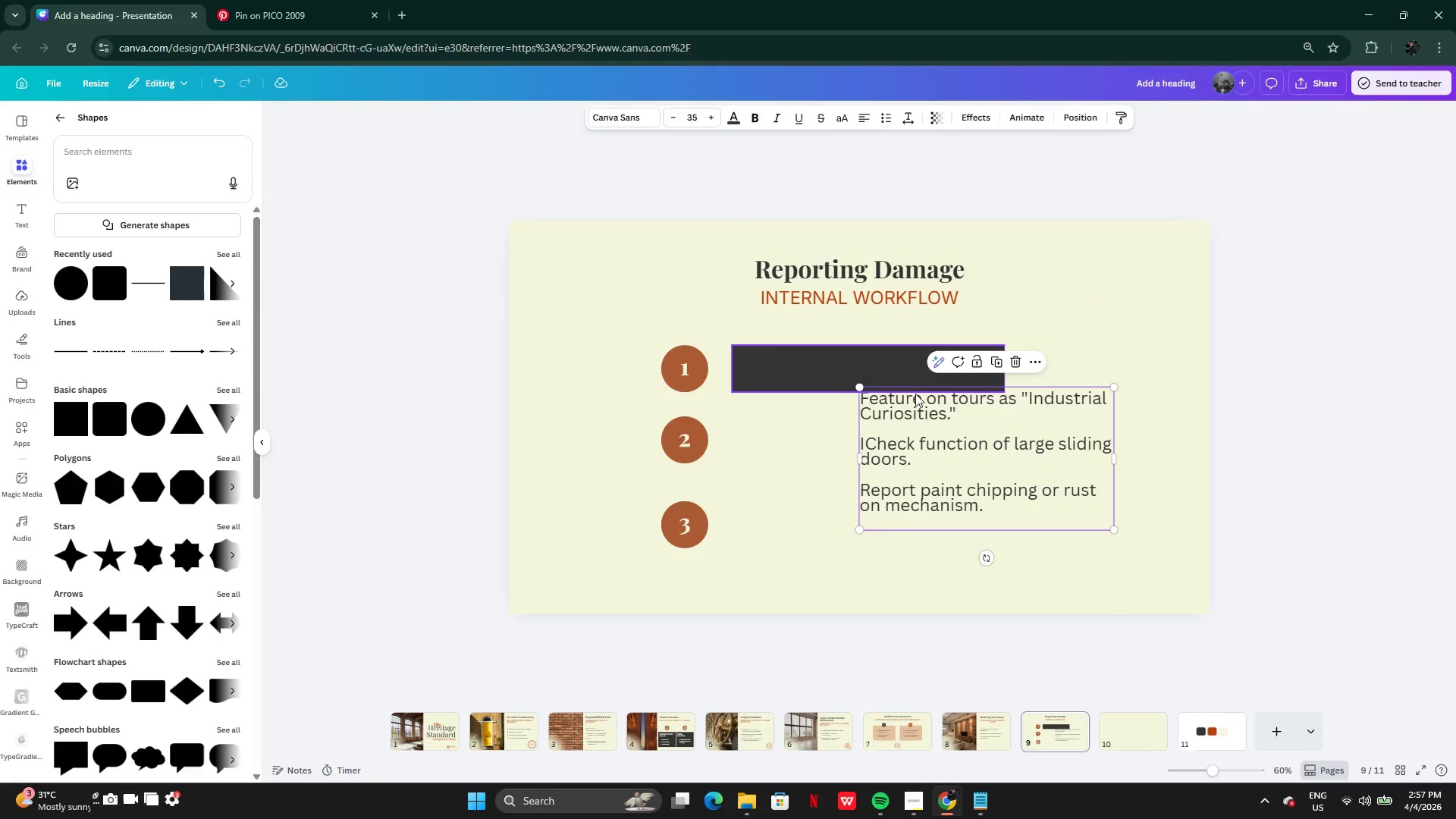 
double_click([974, 491])
 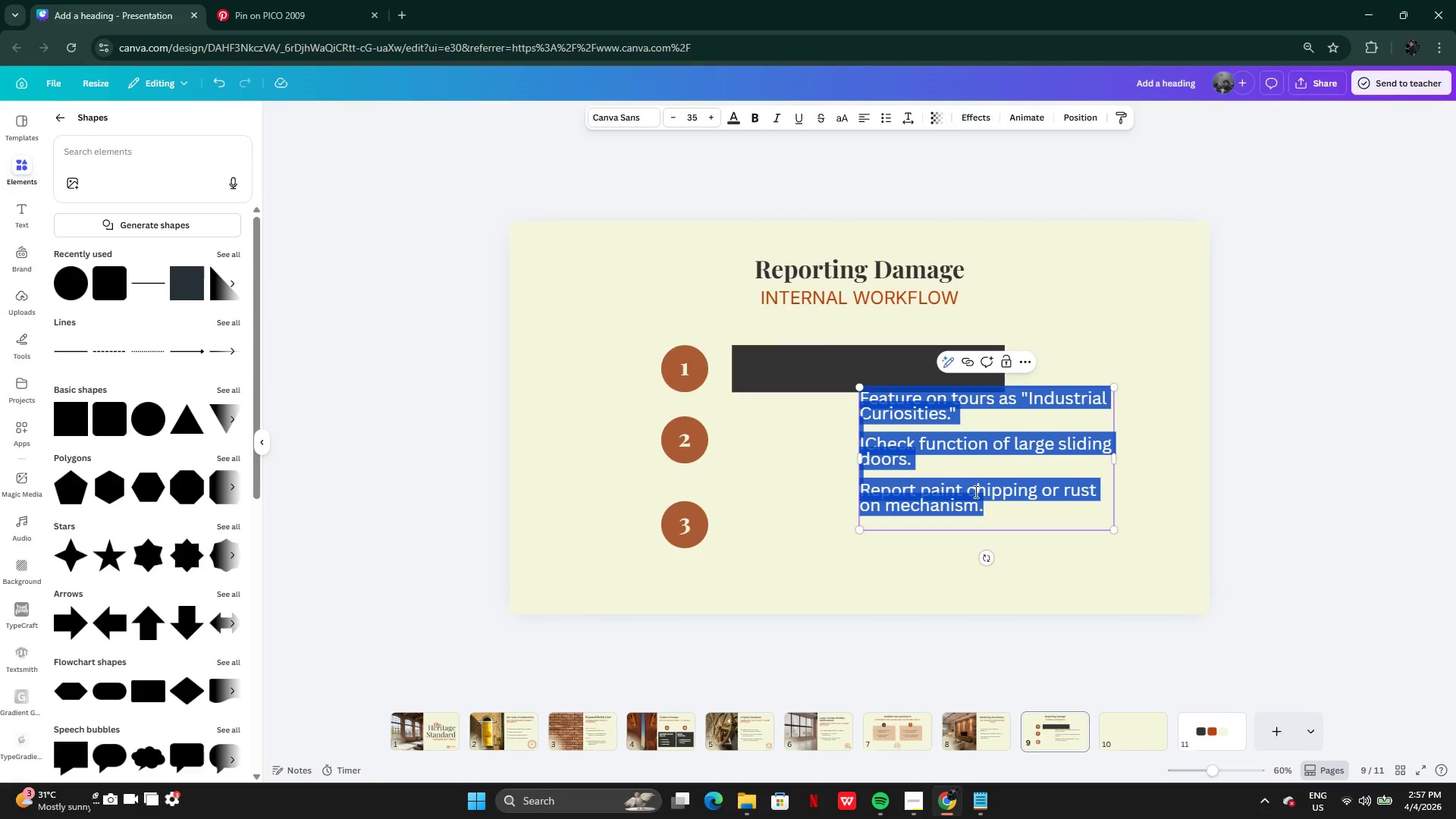 
key(Control+V)
 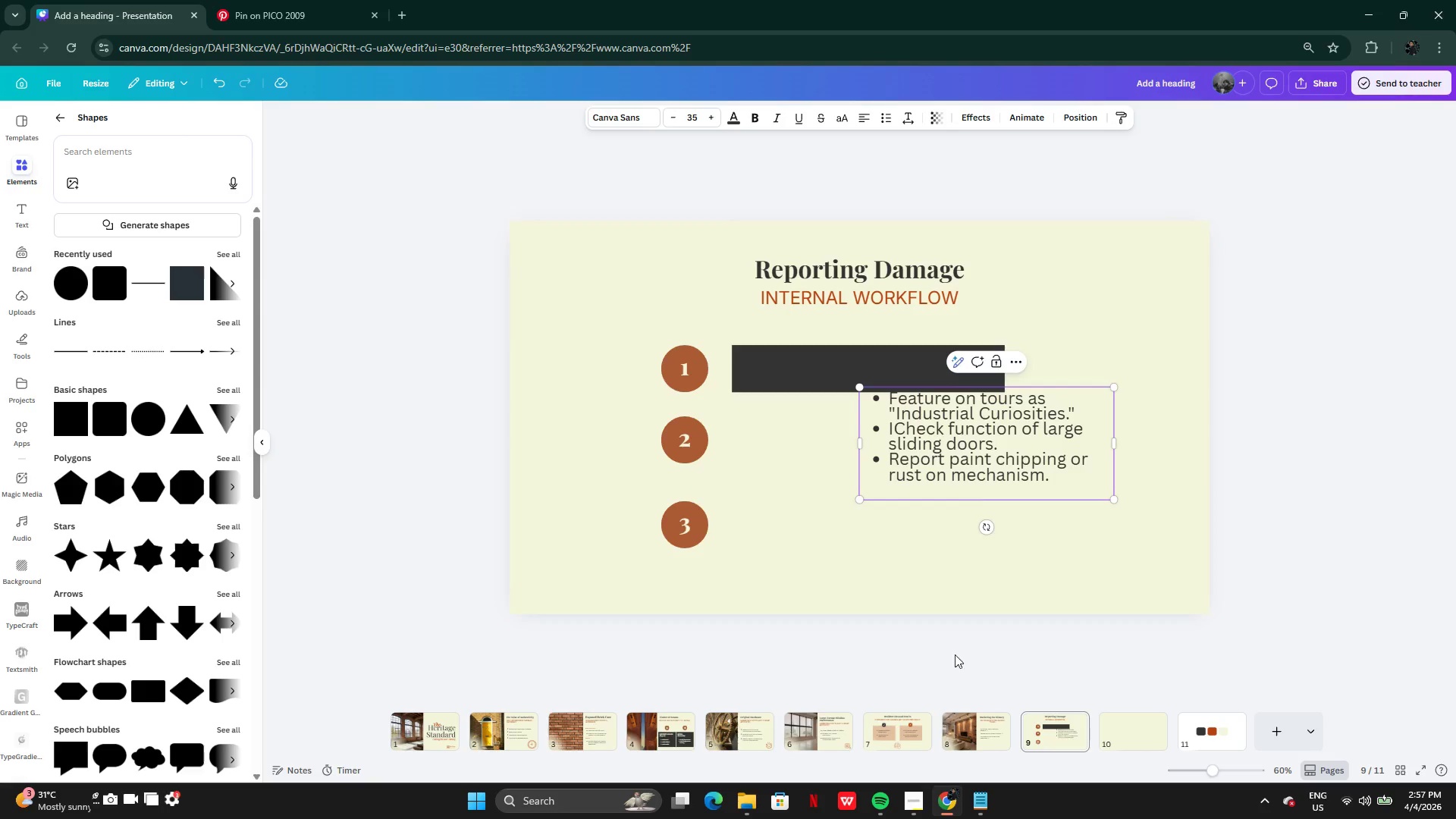 
left_click([984, 806])
 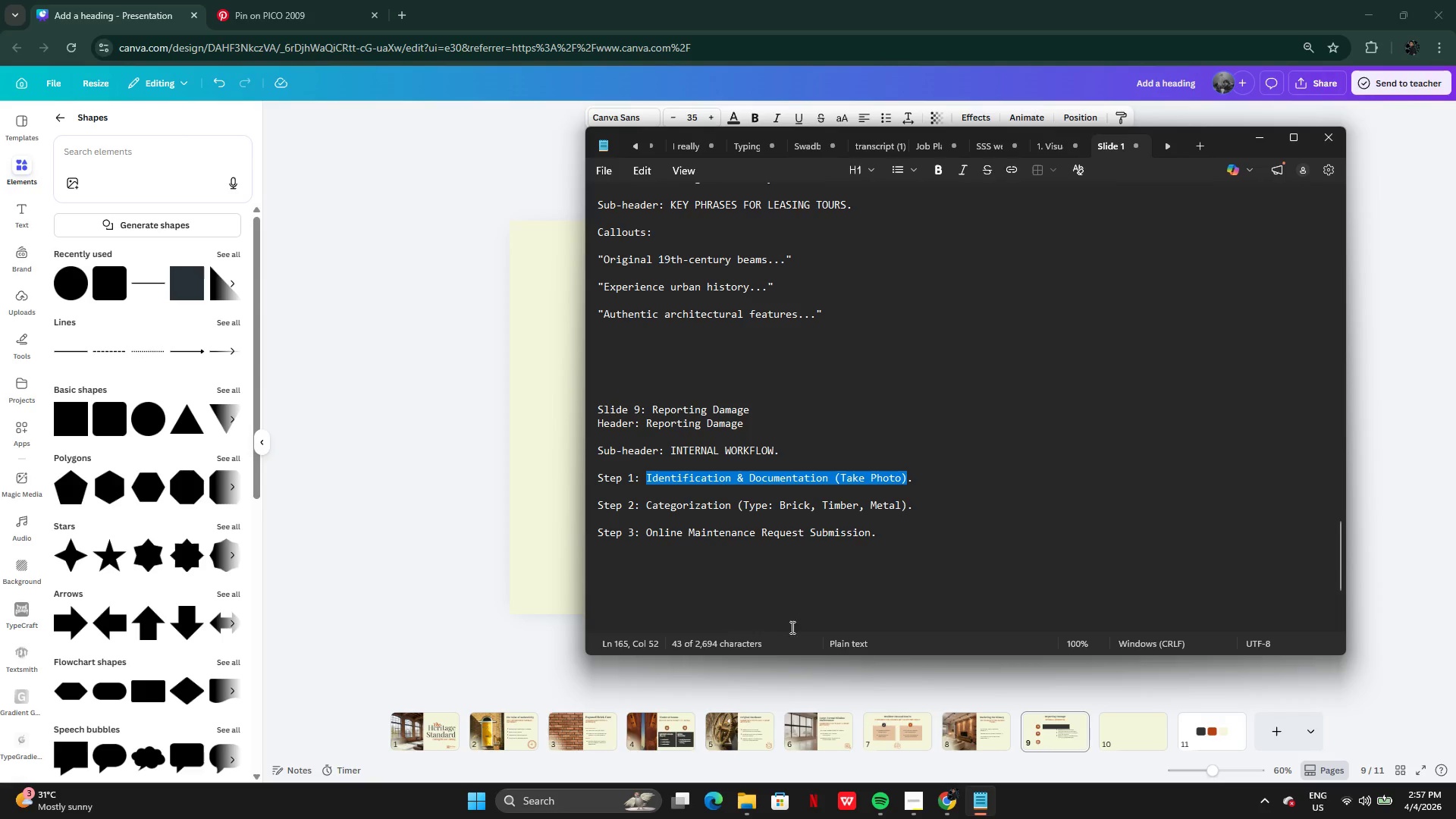 
key(Control+C)
 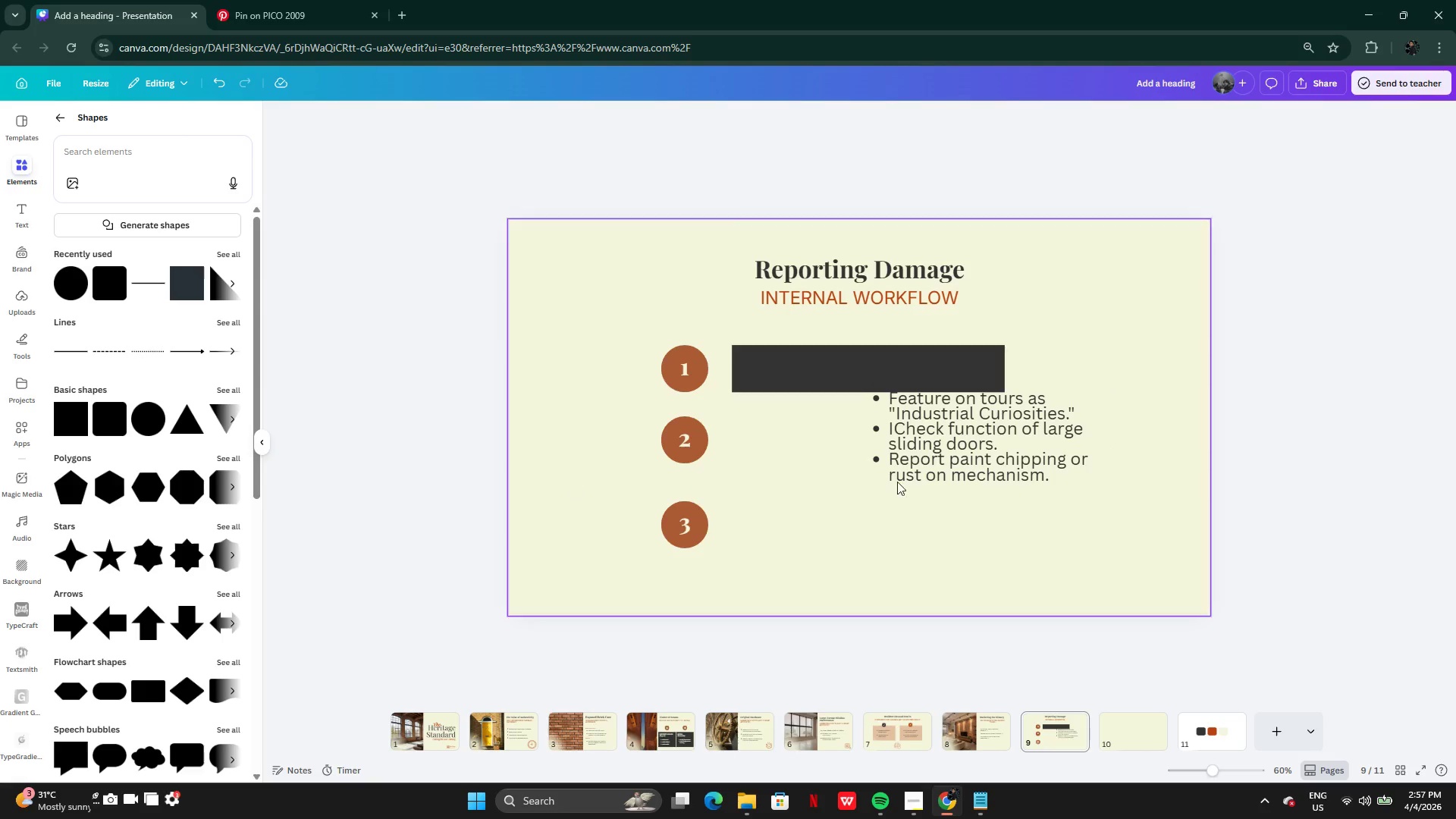 
double_click([942, 475])
 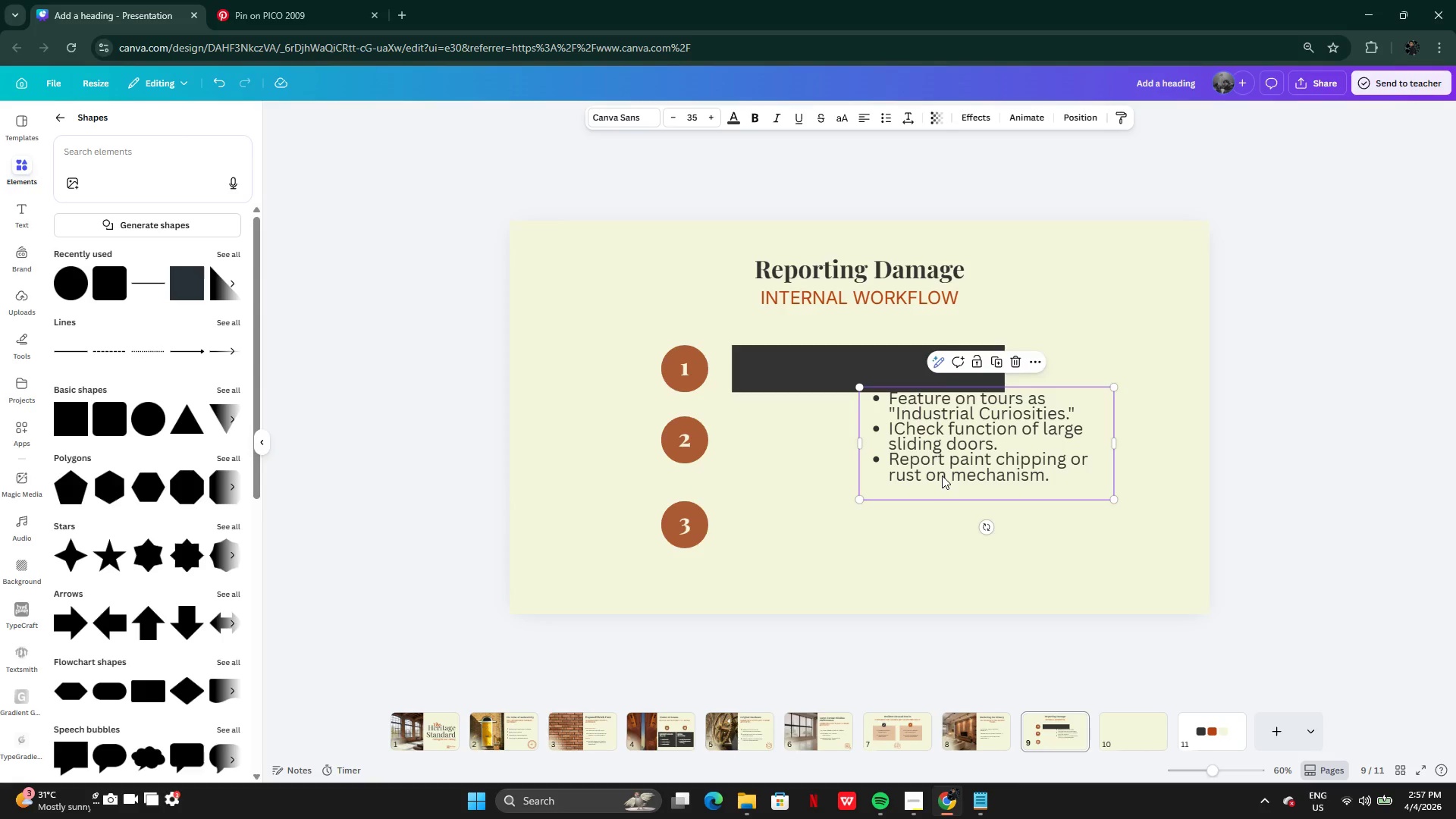 
triple_click([942, 475])
 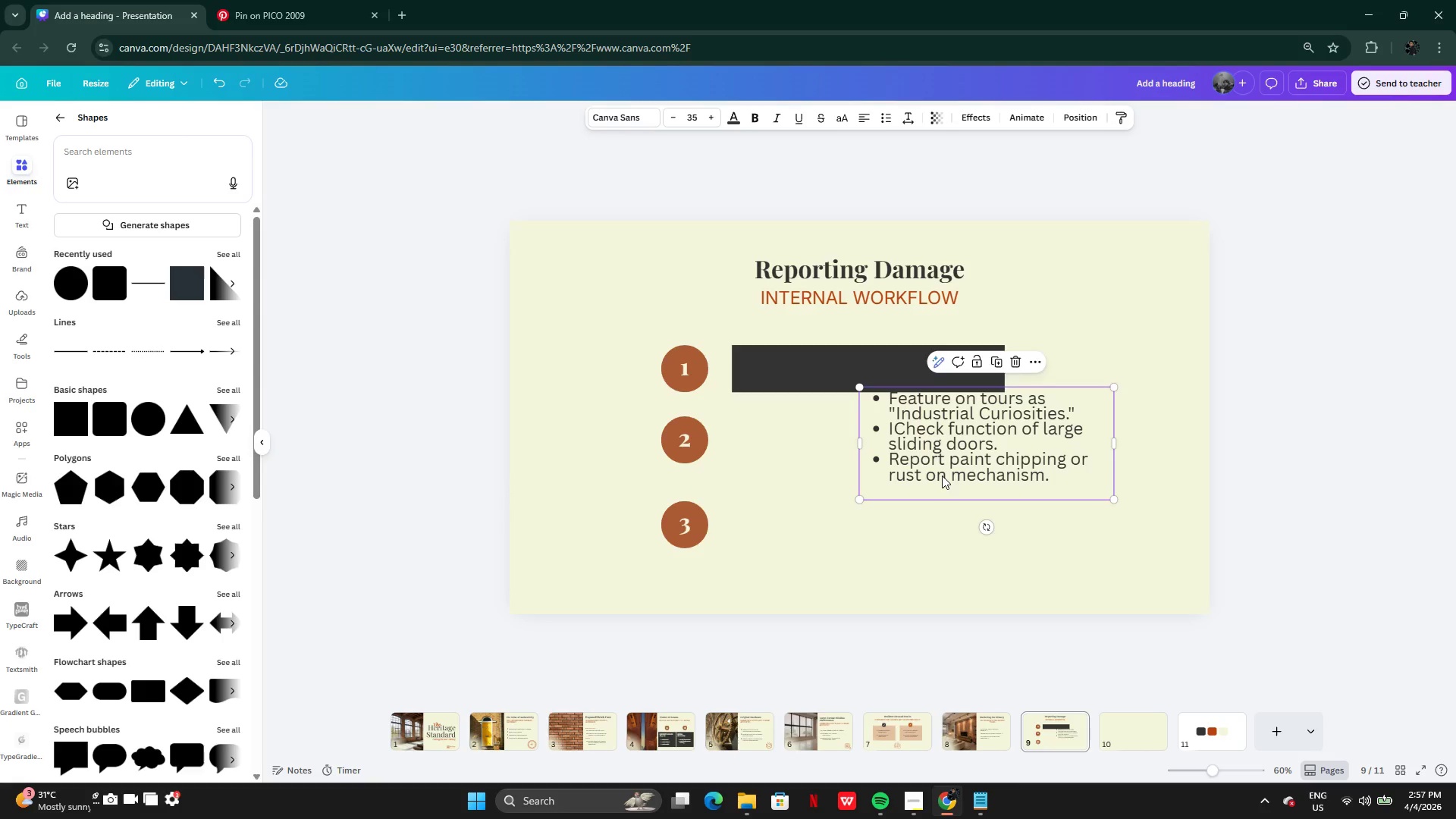 
key(Control+A)
 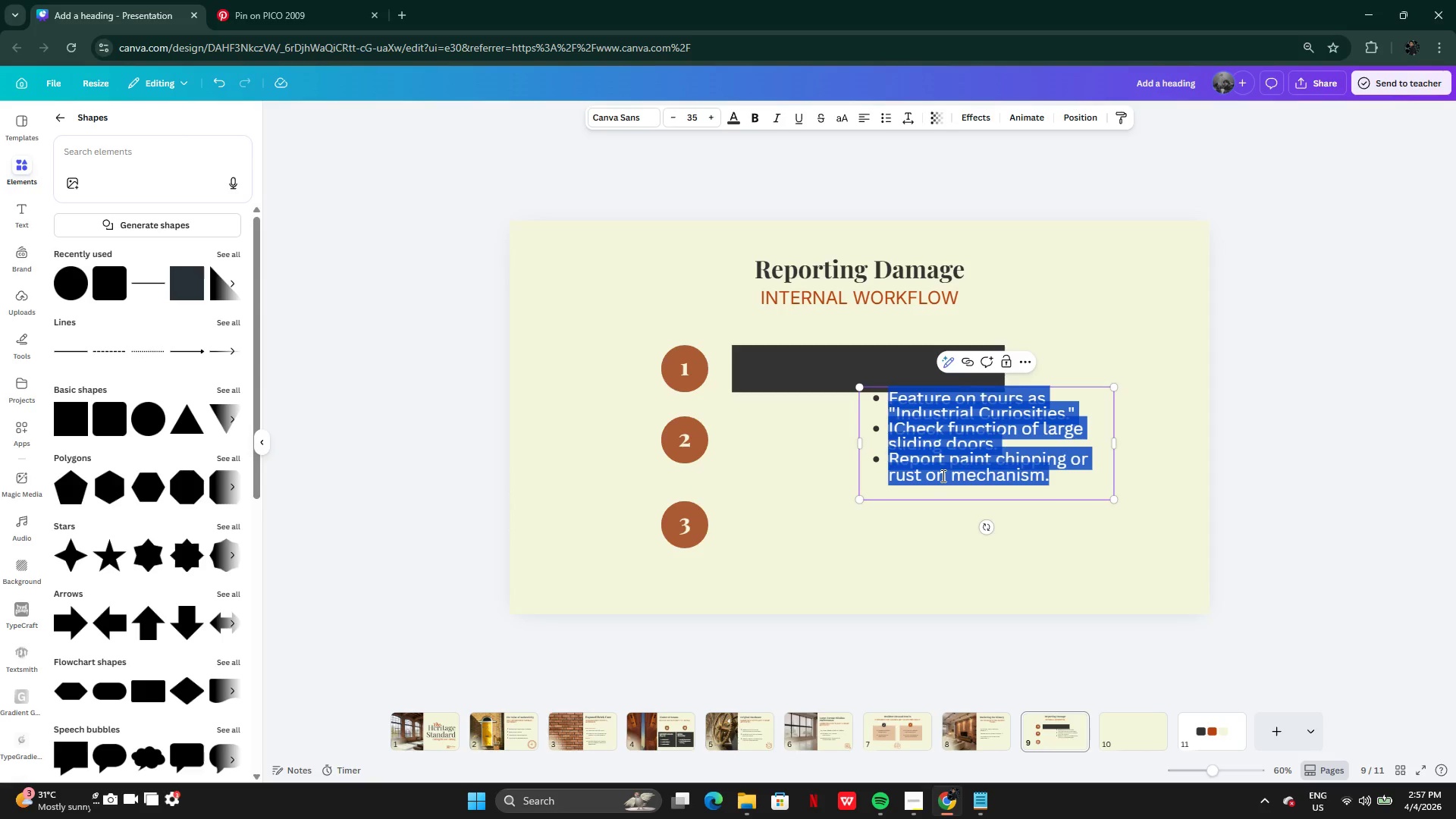 
key(Control+V)
 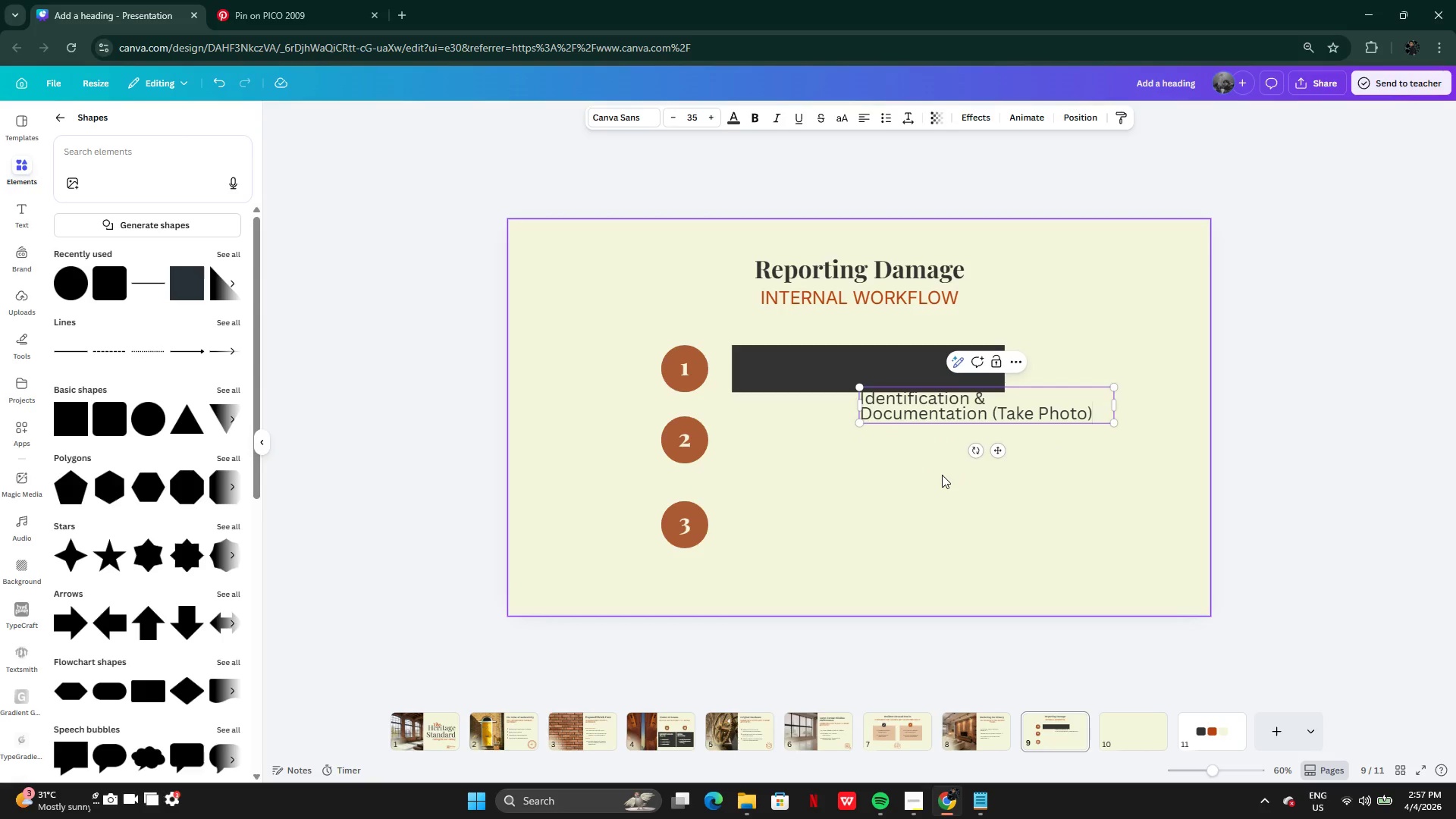 
left_click([942, 475])
 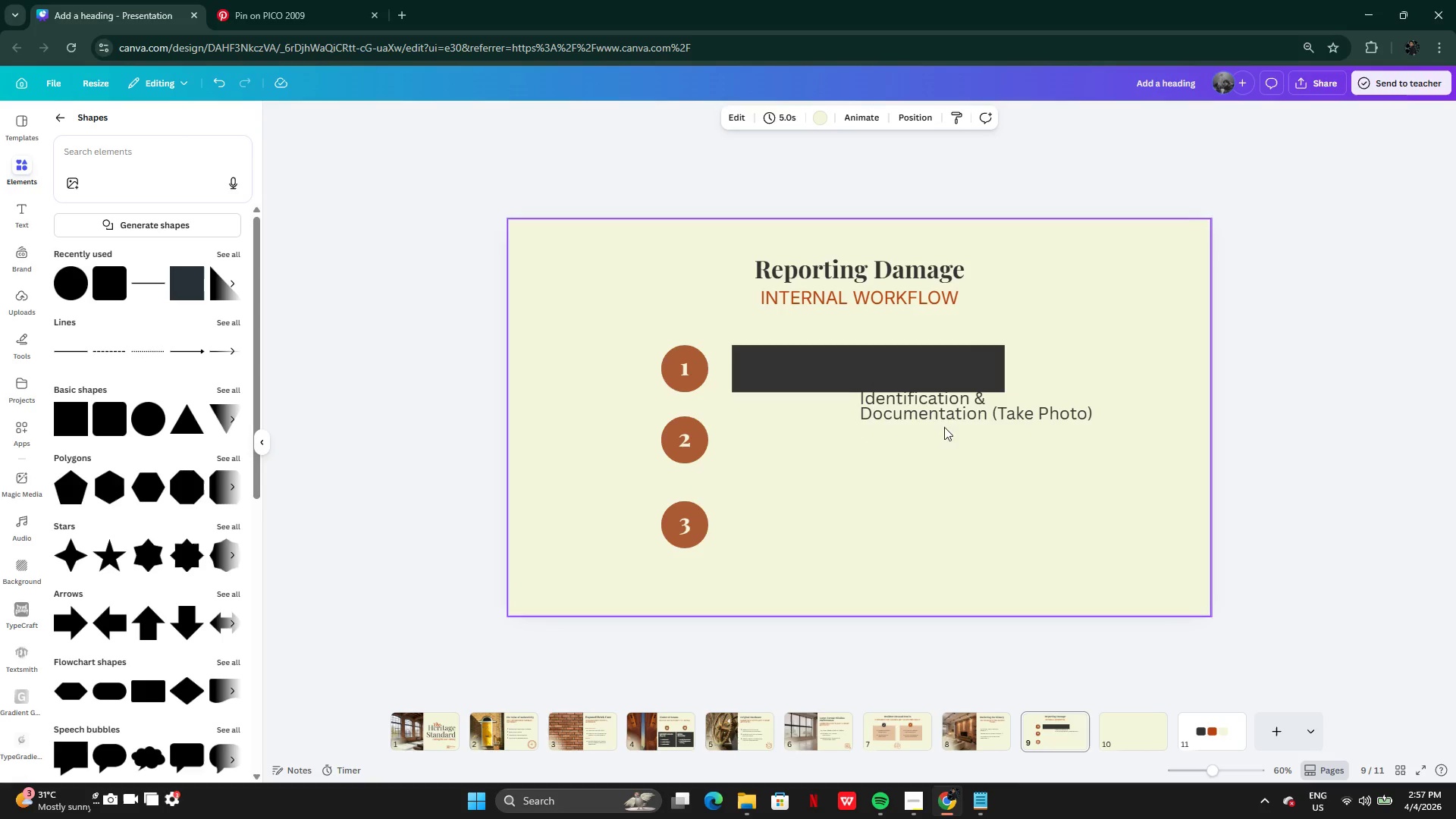 
left_click([940, 399])
 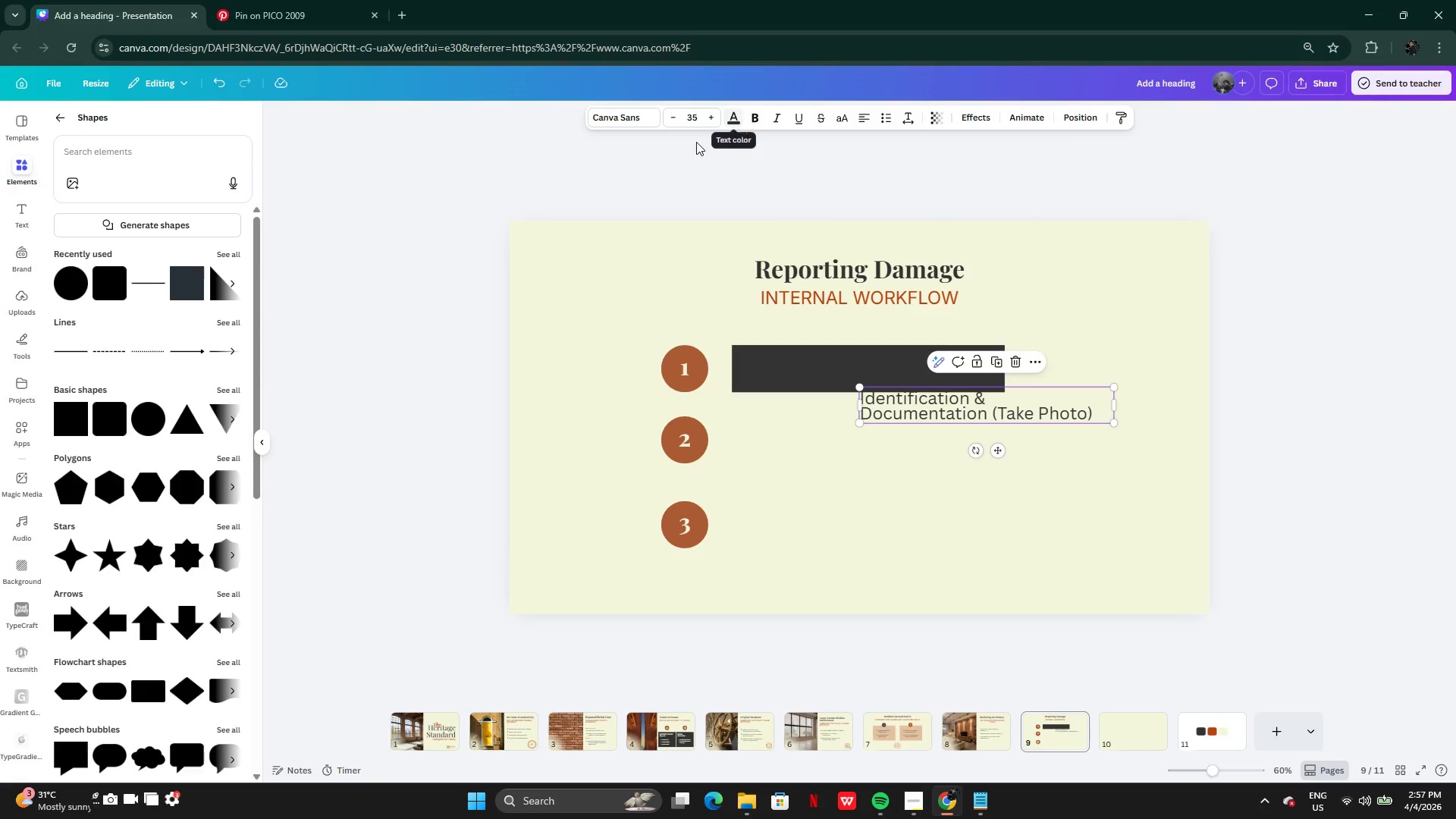 
left_click([735, 117])
 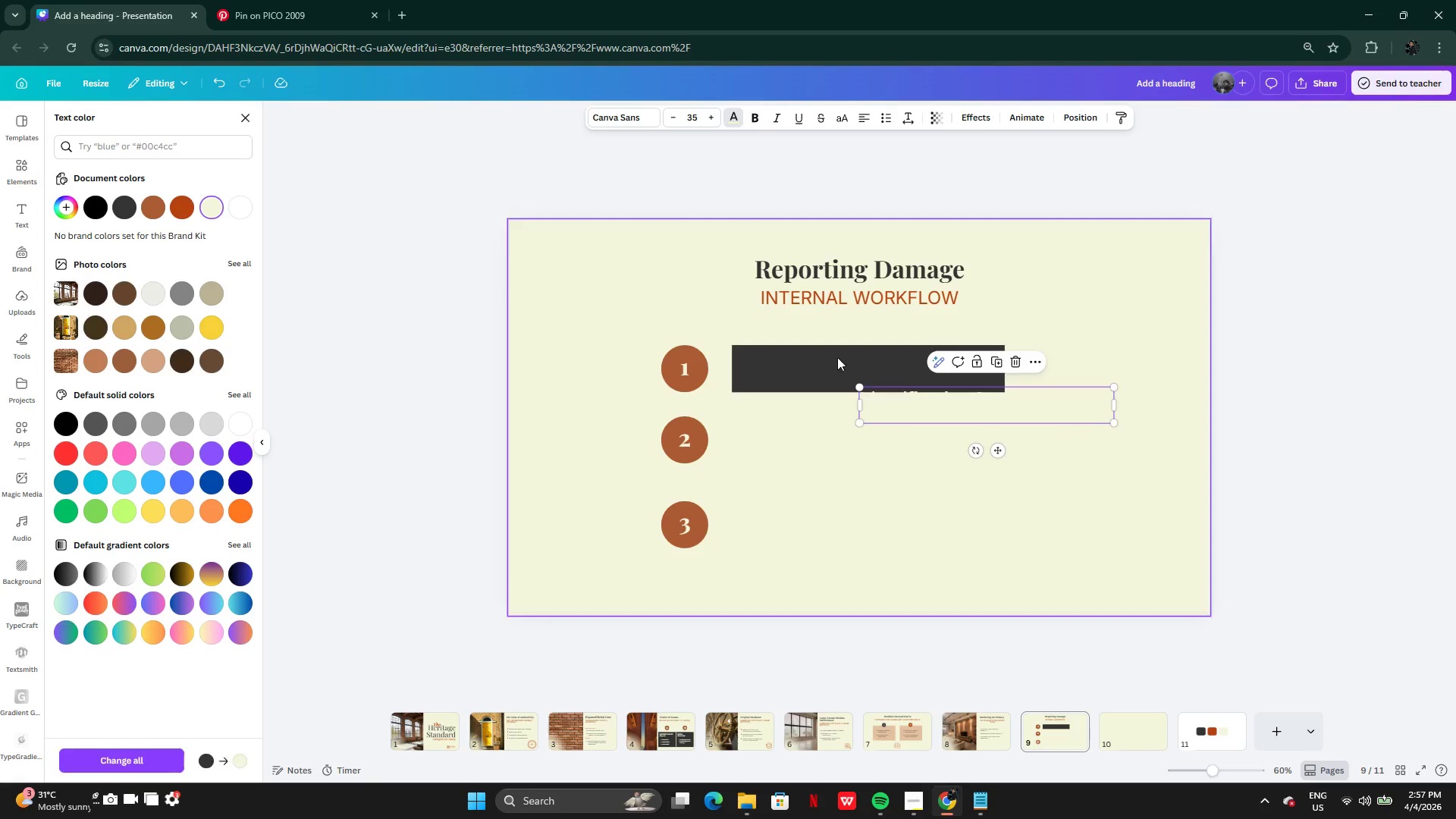 
left_click_drag(start_coordinate=[954, 395], to_coordinate=[847, 359])
 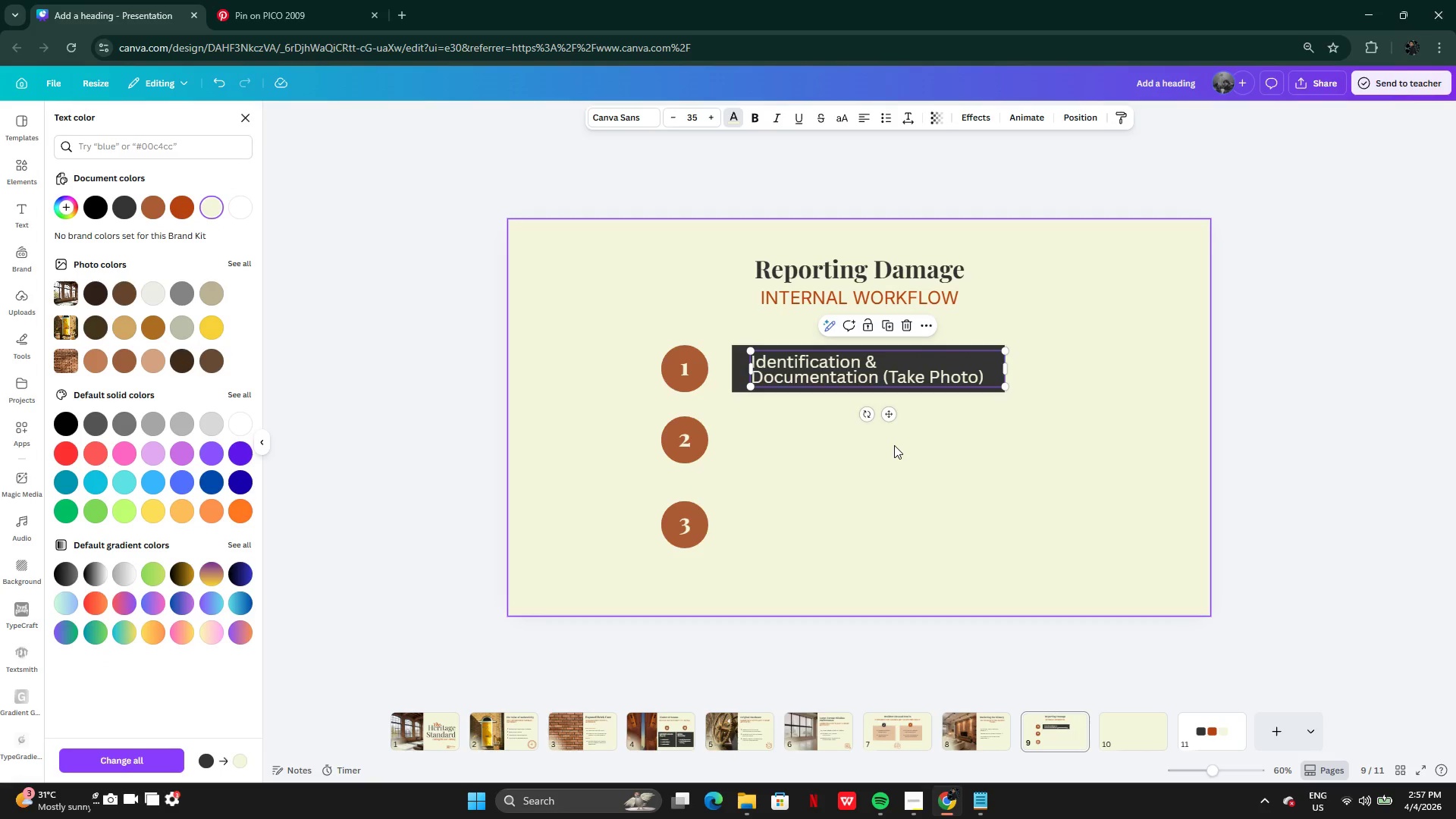 
left_click([894, 449])
 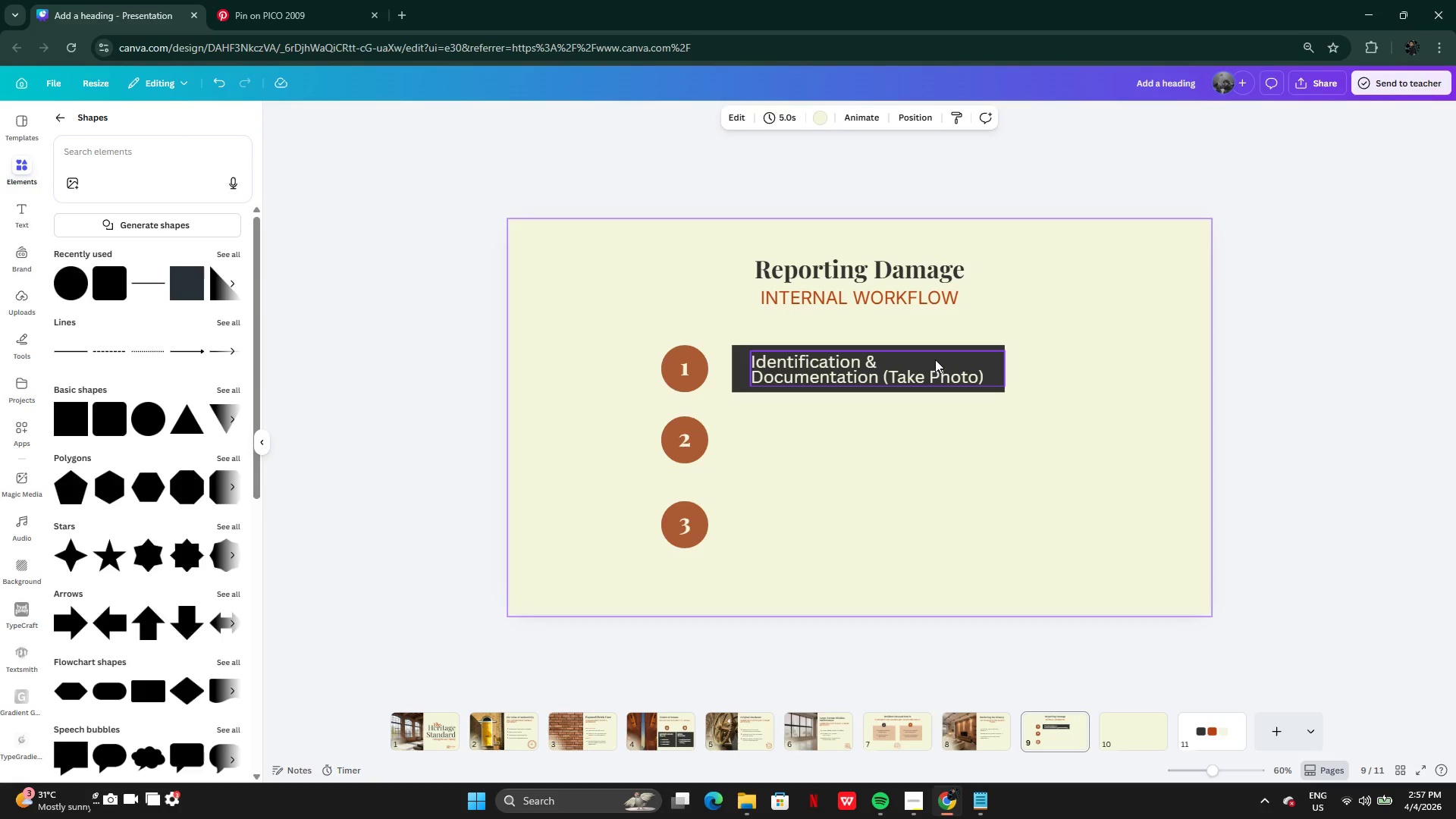 
left_click_drag(start_coordinate=[855, 334], to_coordinate=[857, 382])
 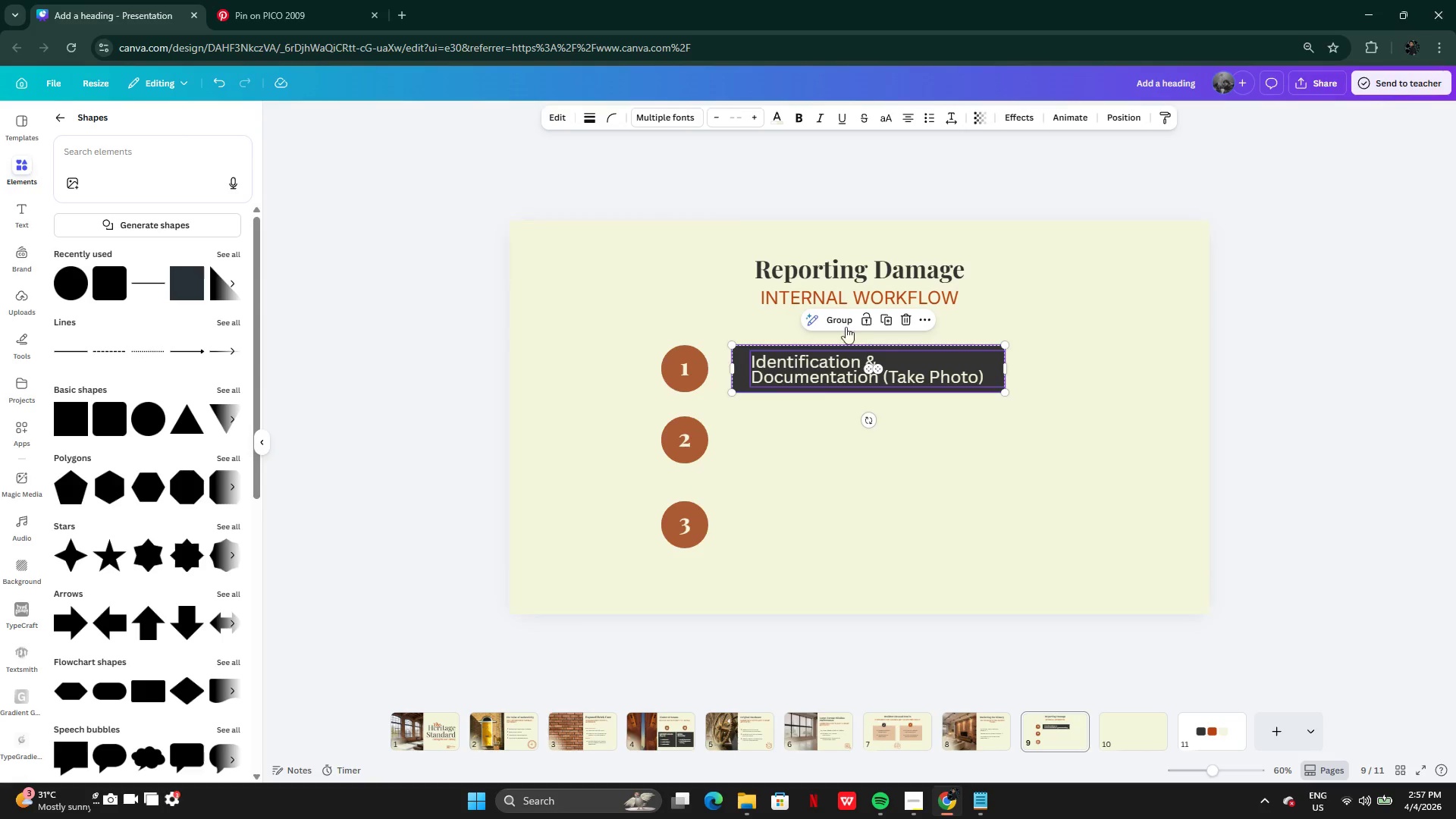 
left_click([839, 322])
 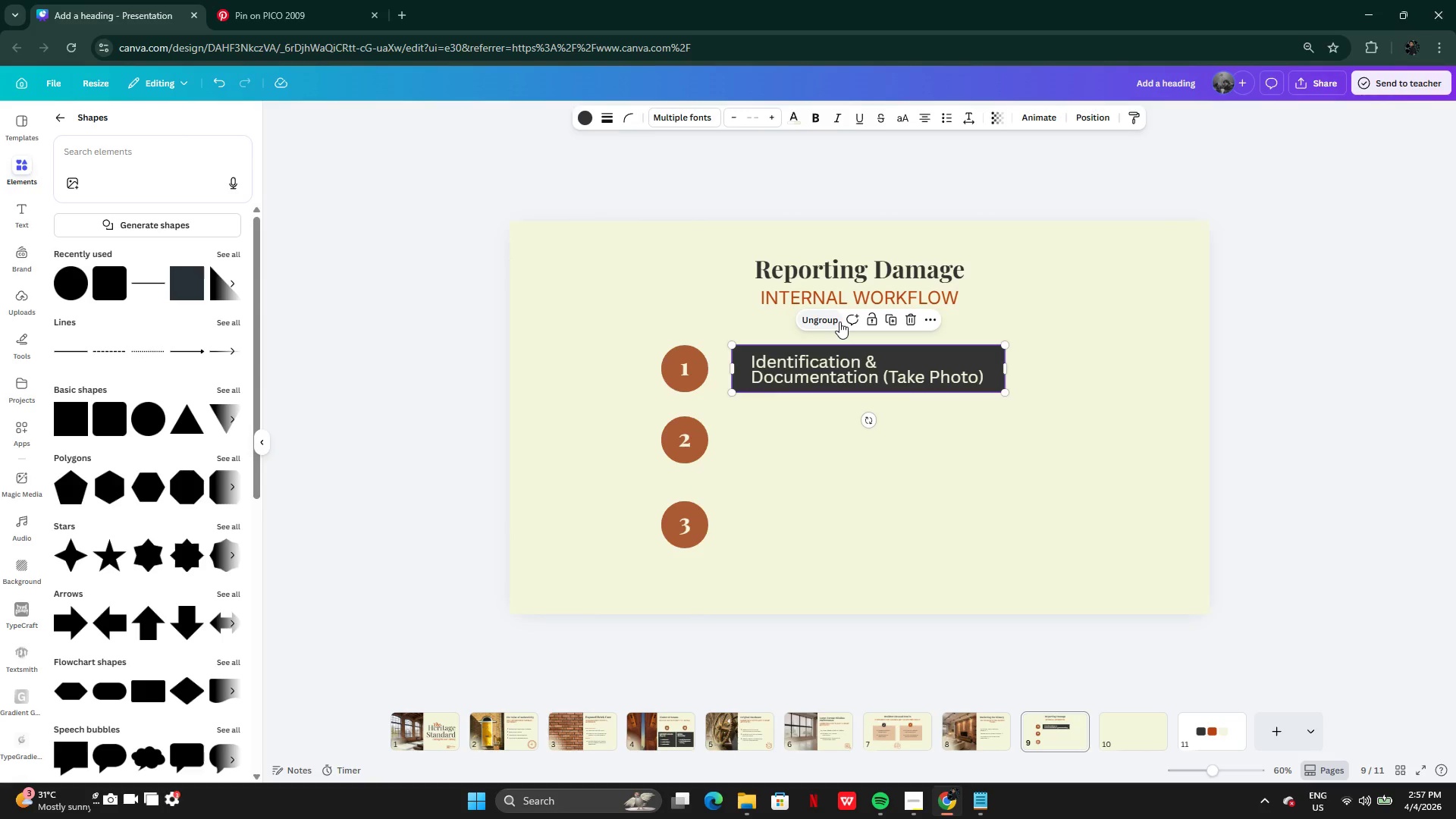 
key(Control+Z)
 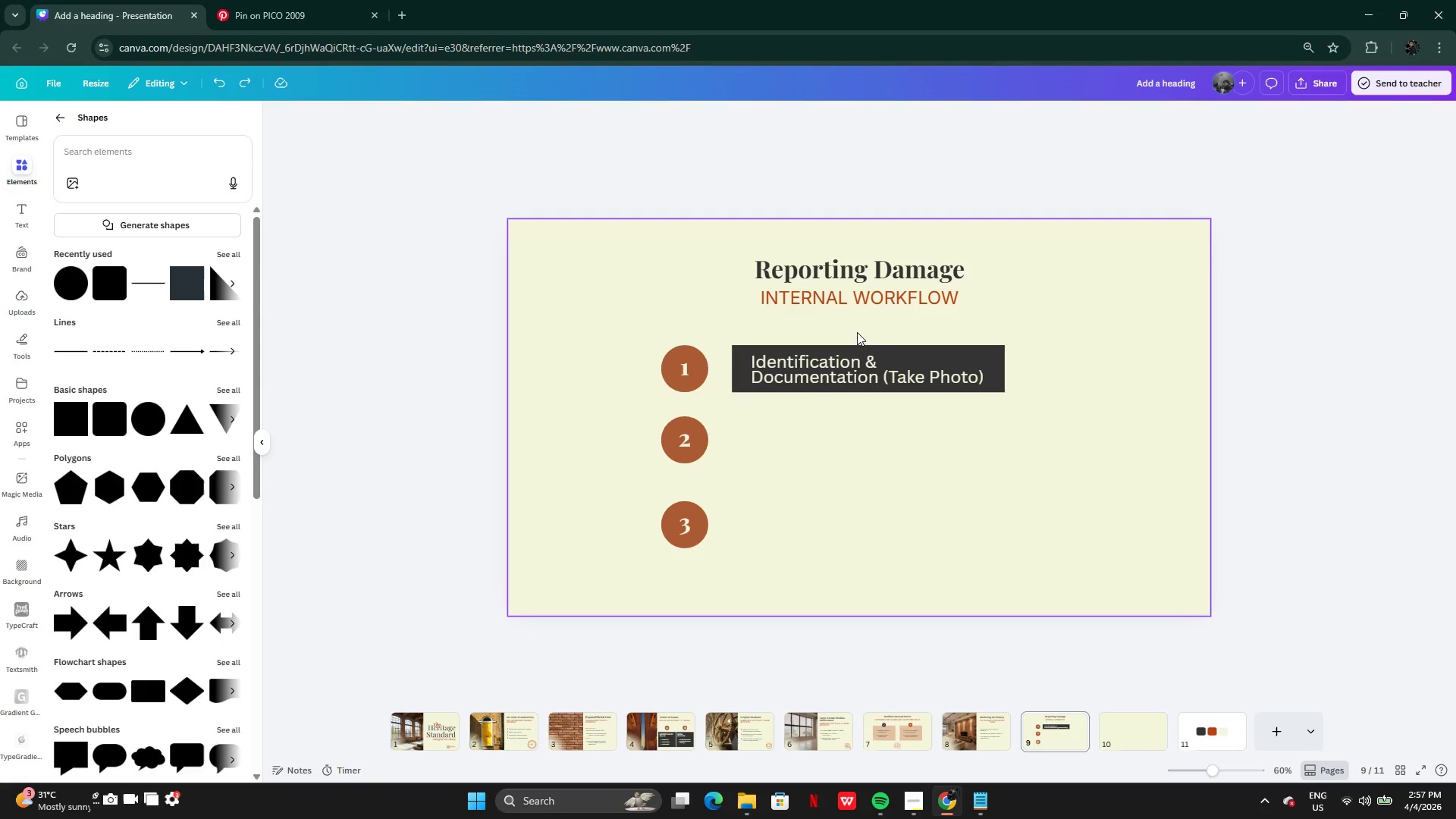 
left_click_drag(start_coordinate=[856, 332], to_coordinate=[868, 393])
 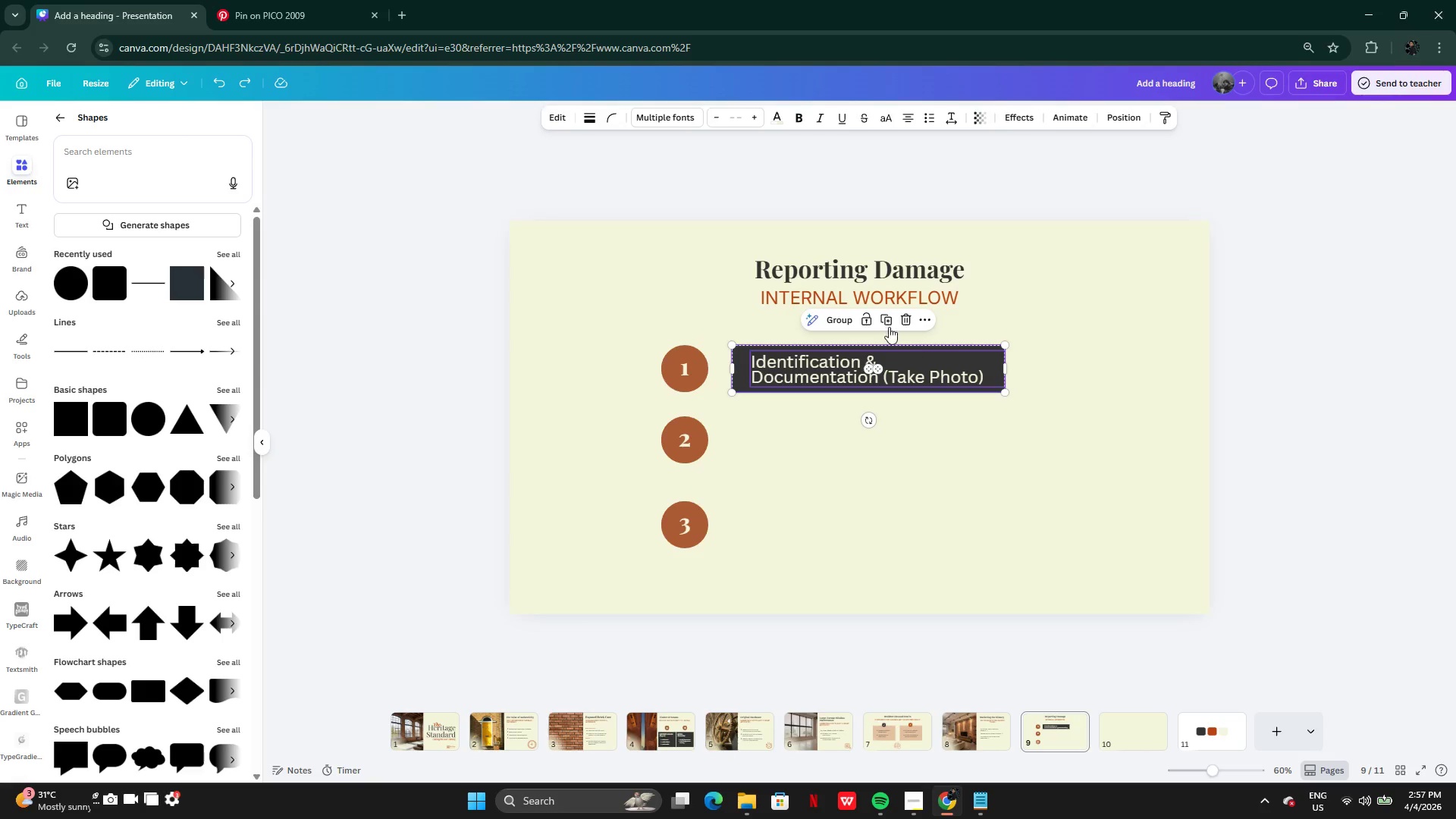 
left_click([886, 322])
 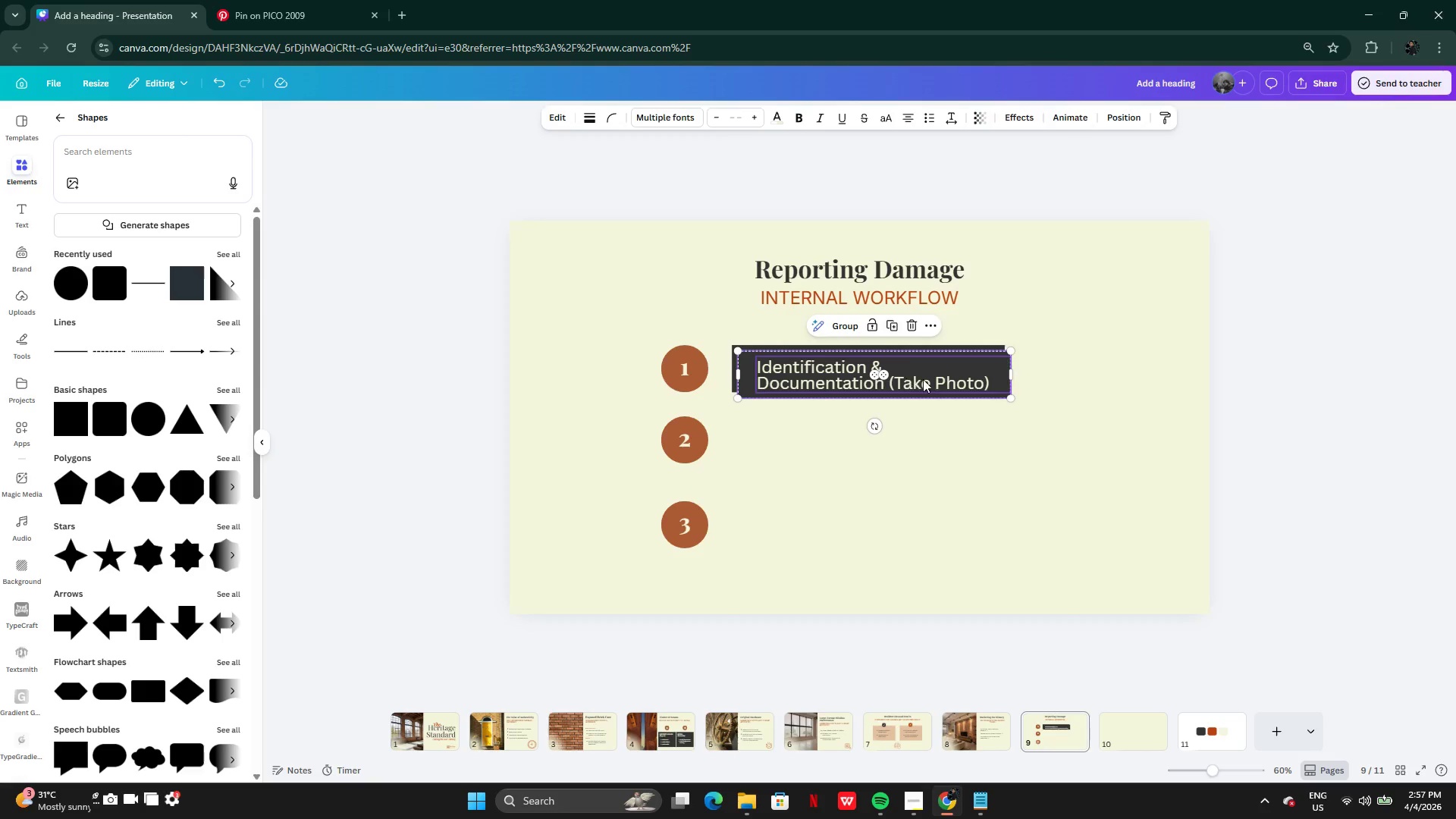 
left_click_drag(start_coordinate=[924, 379], to_coordinate=[919, 441])
 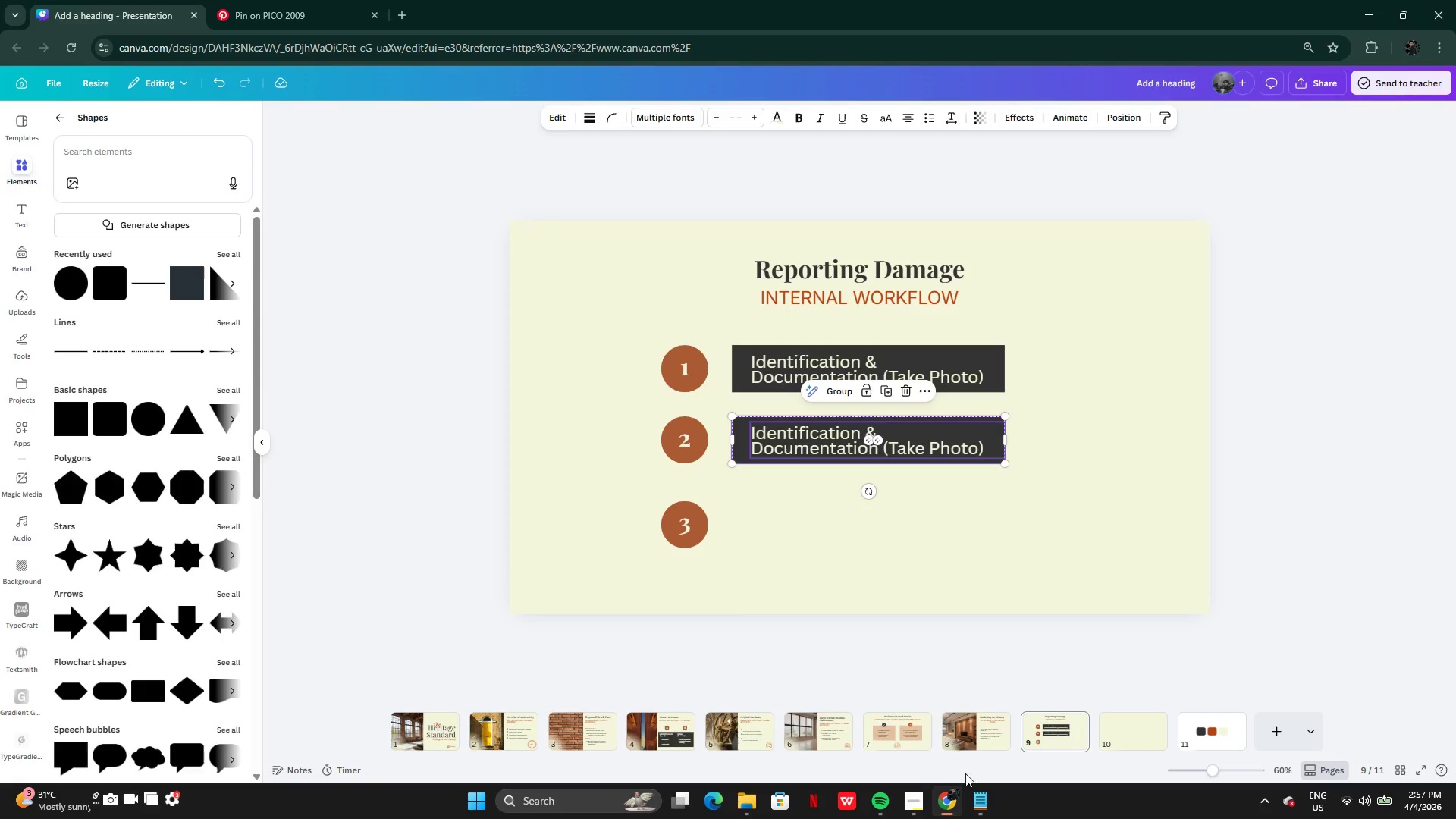 
left_click([972, 796])
 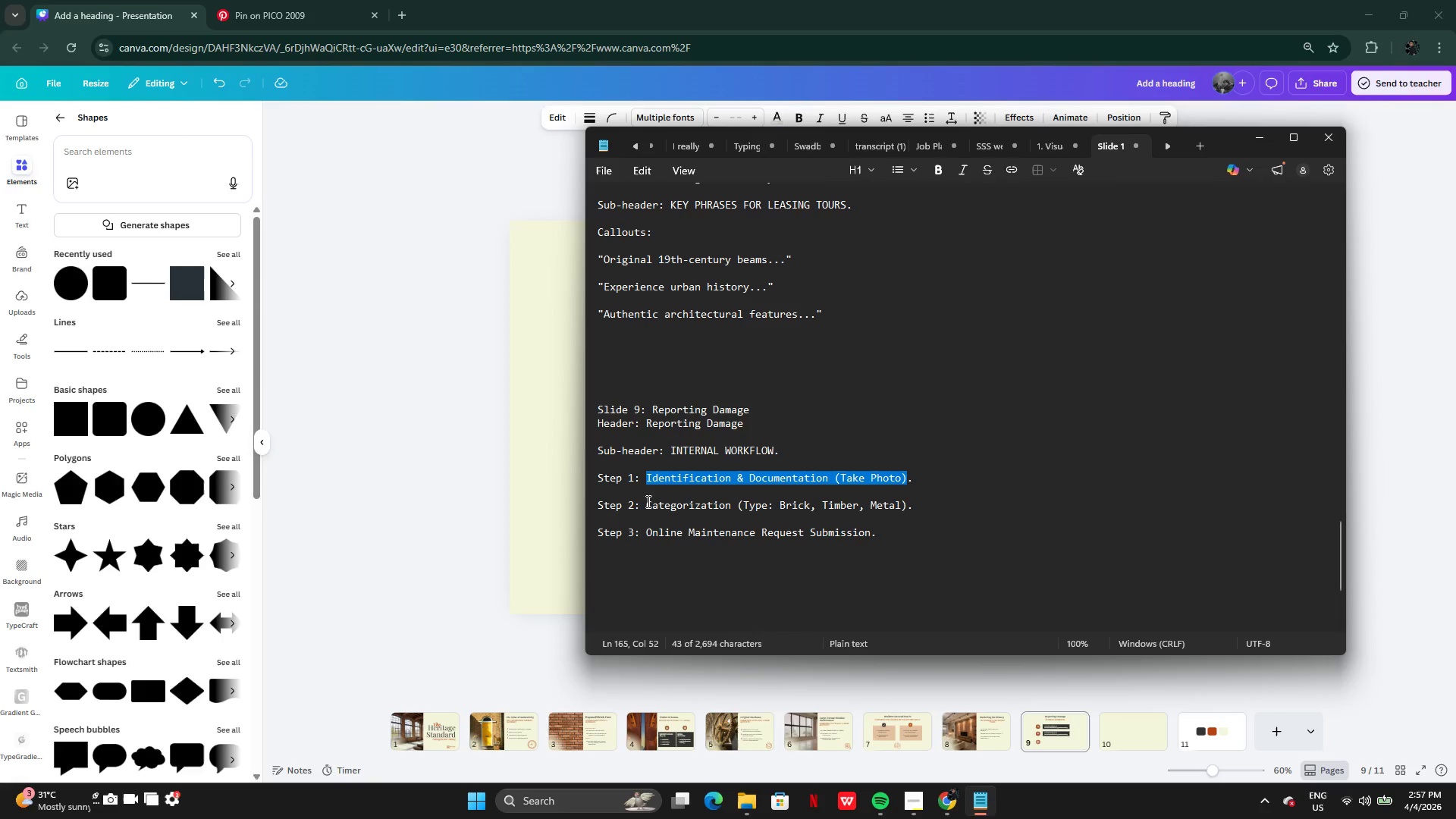 
left_click([647, 506])
 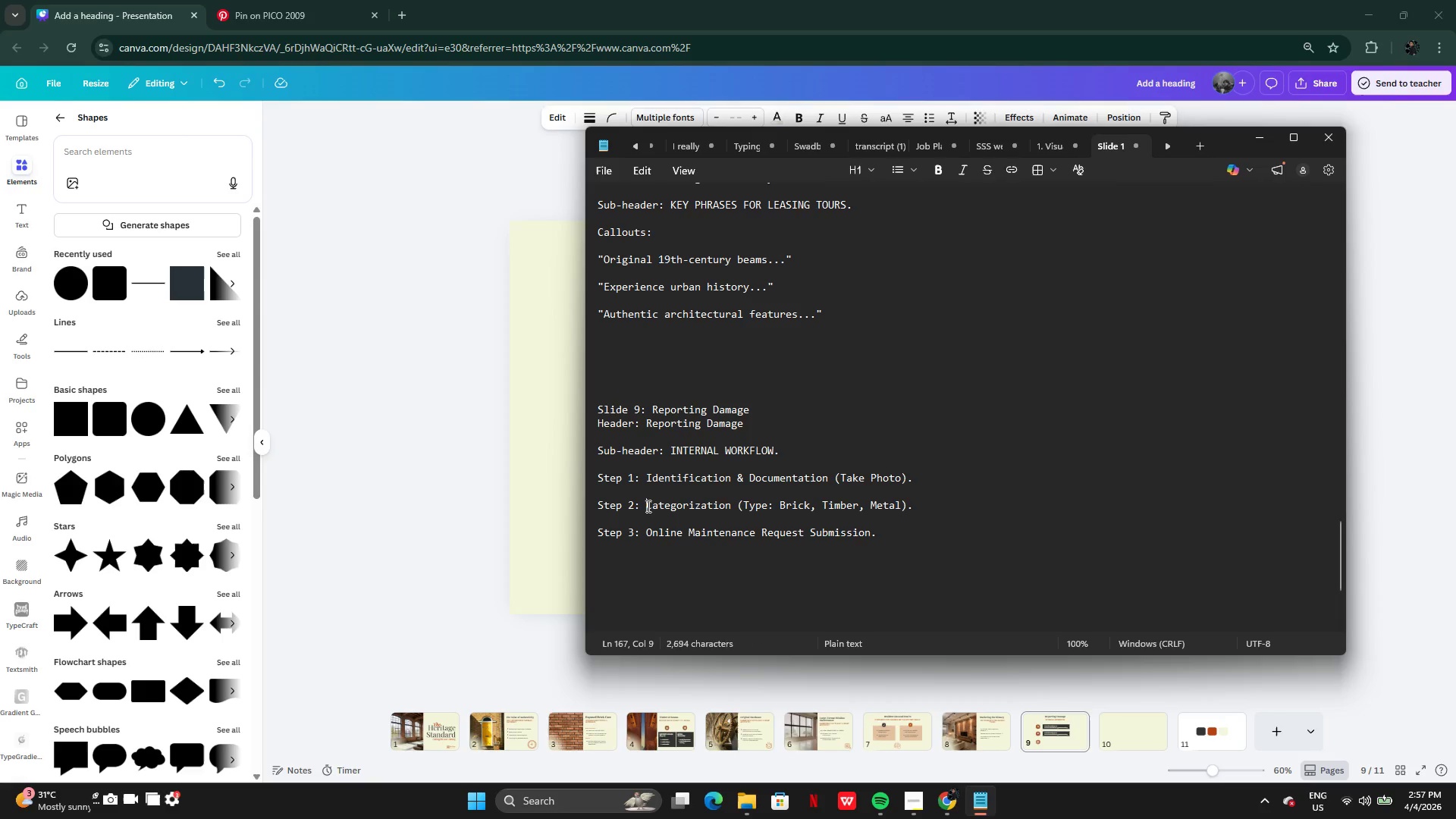 
left_click_drag(start_coordinate=[647, 506], to_coordinate=[910, 507])
 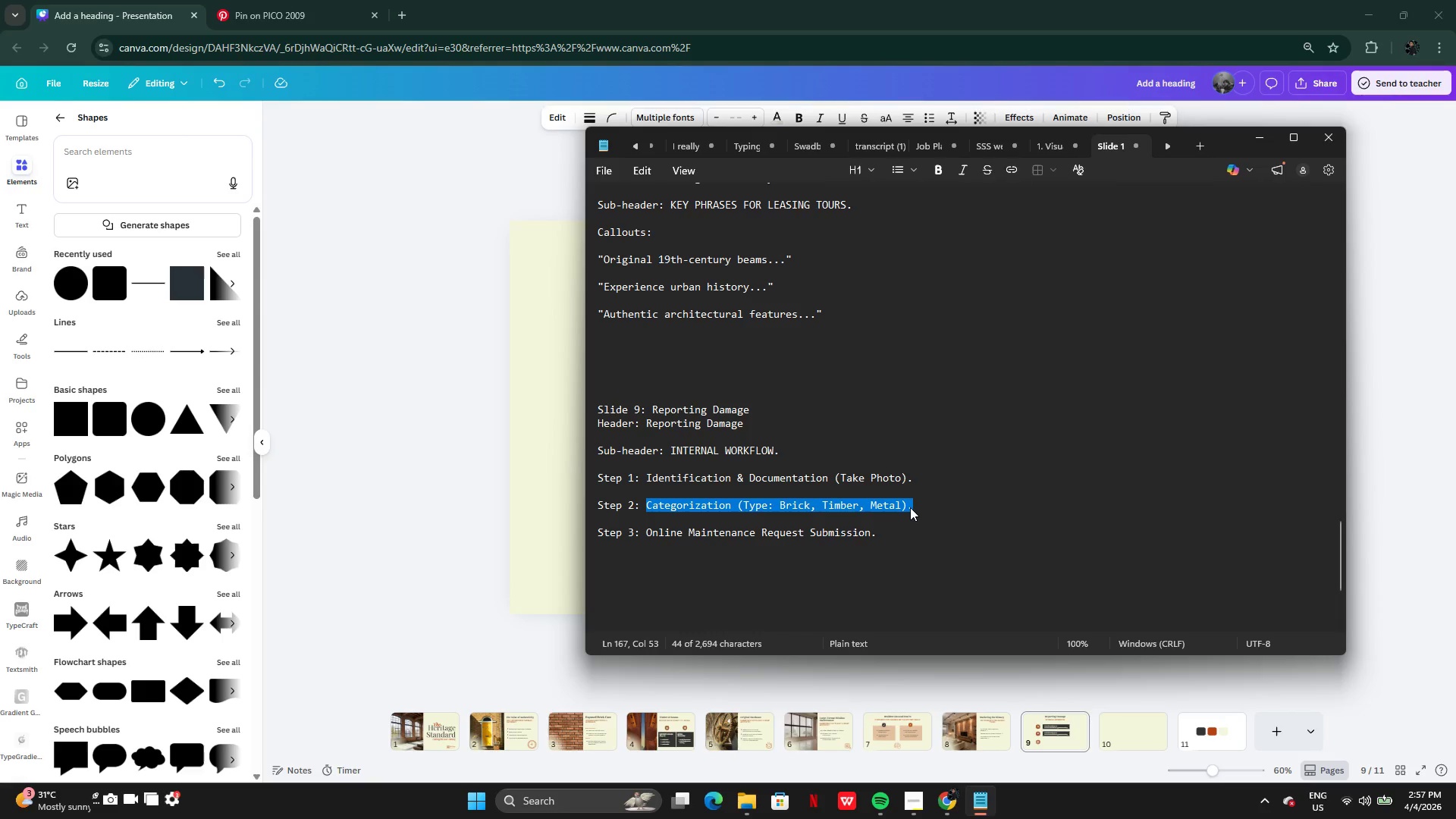 
key(Control+C)
 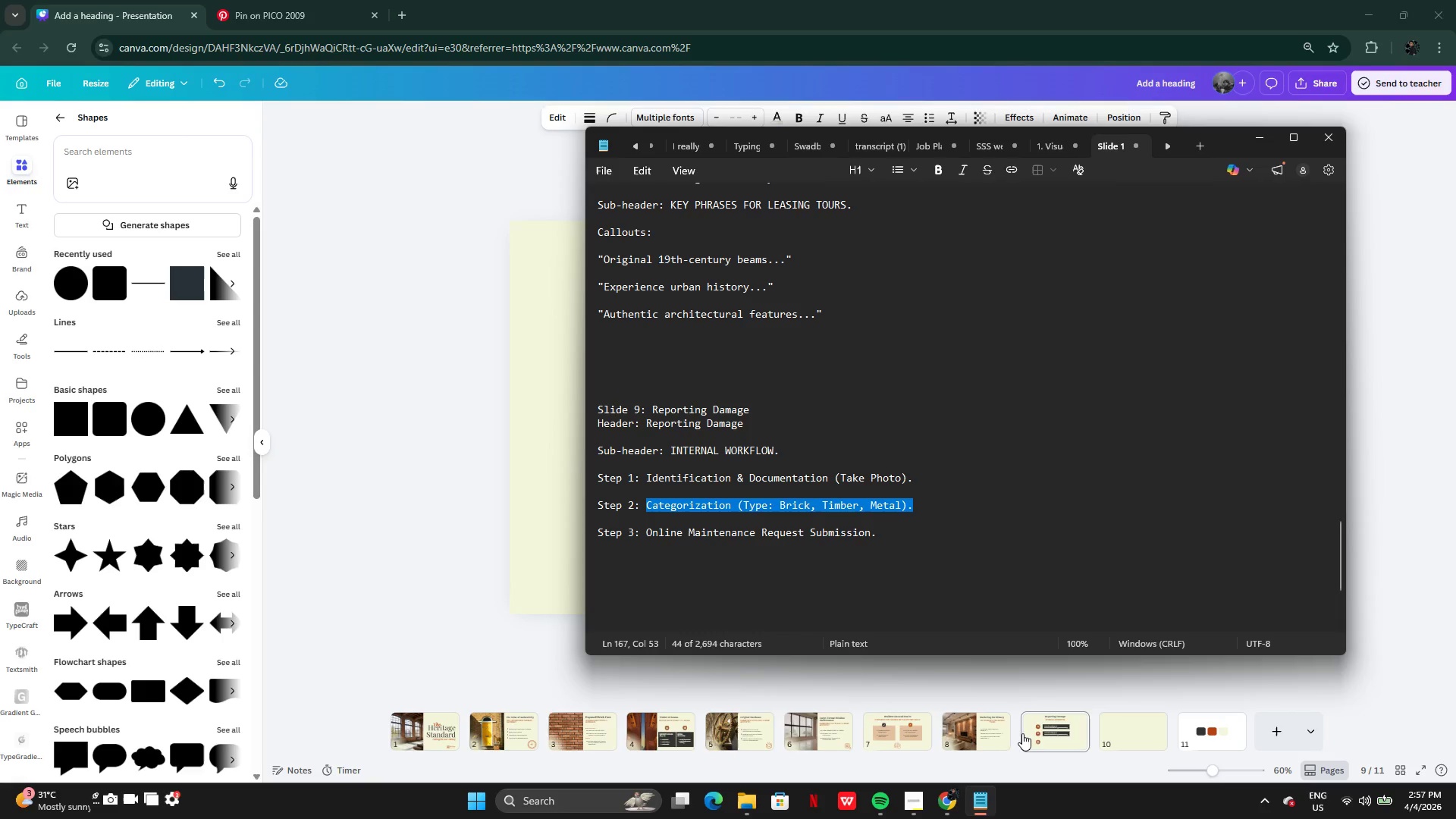 
left_click([1034, 733])
 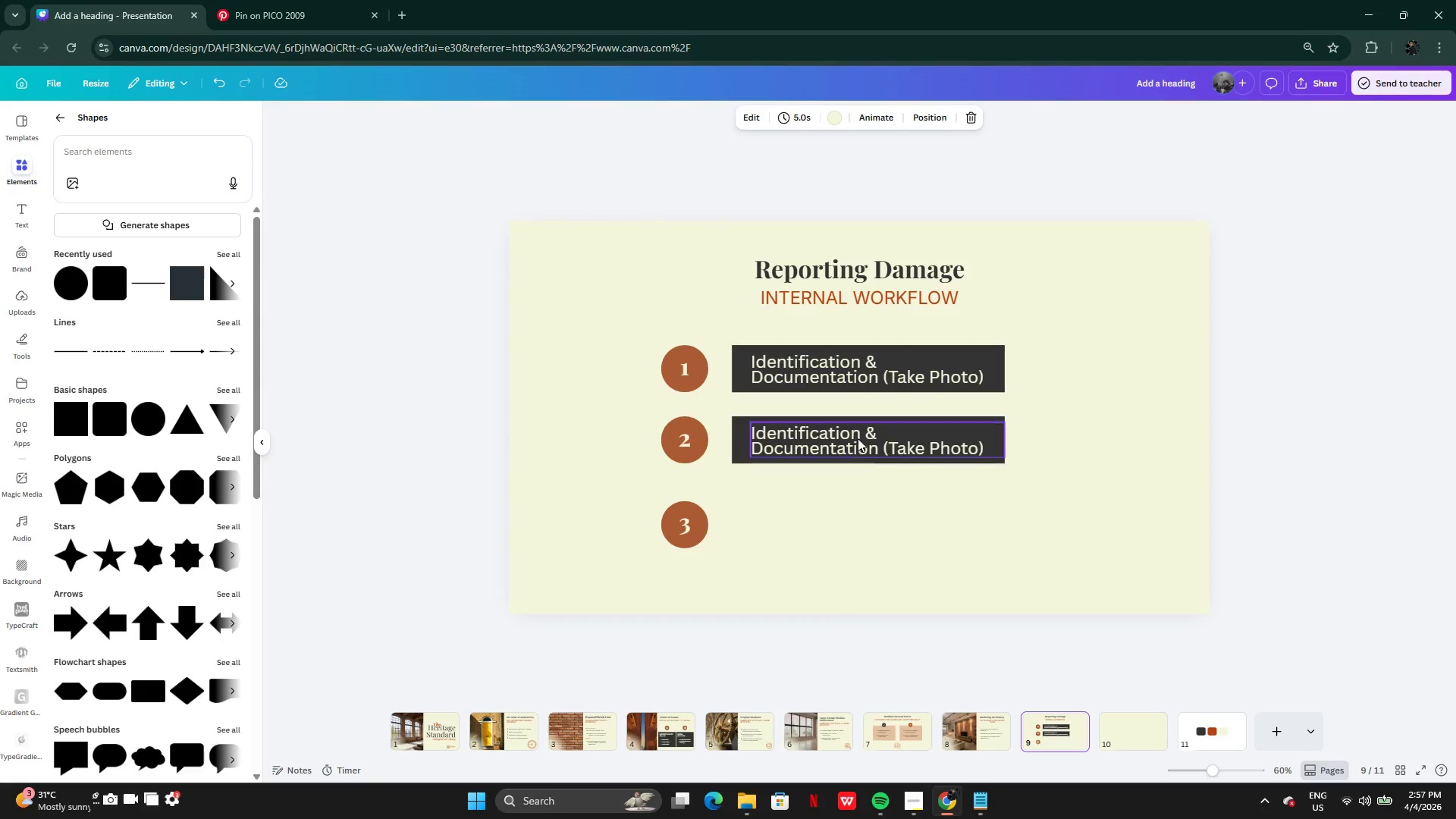 
double_click([858, 438])
 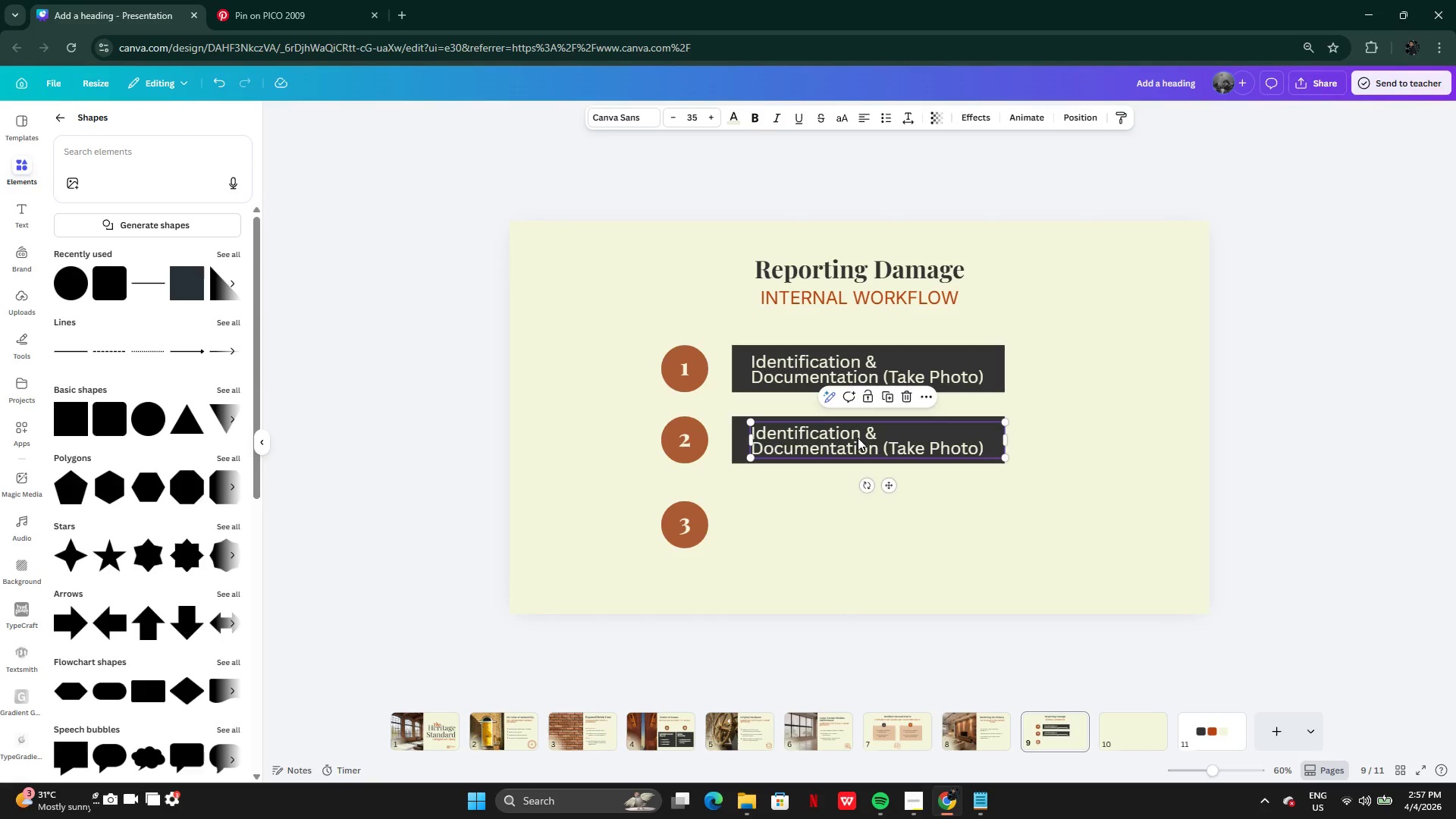 
key(Control+V)
 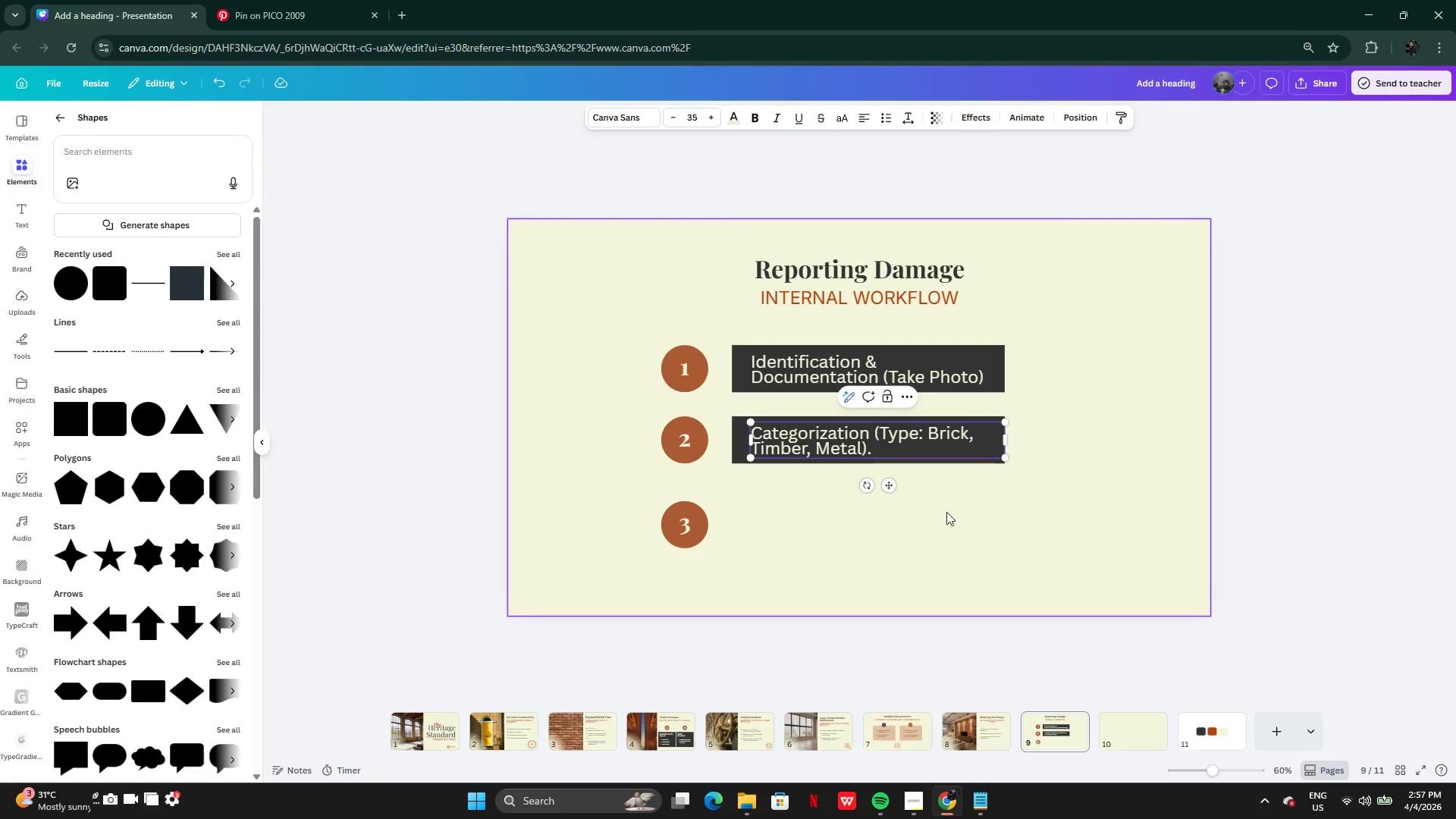 
left_click([946, 514])
 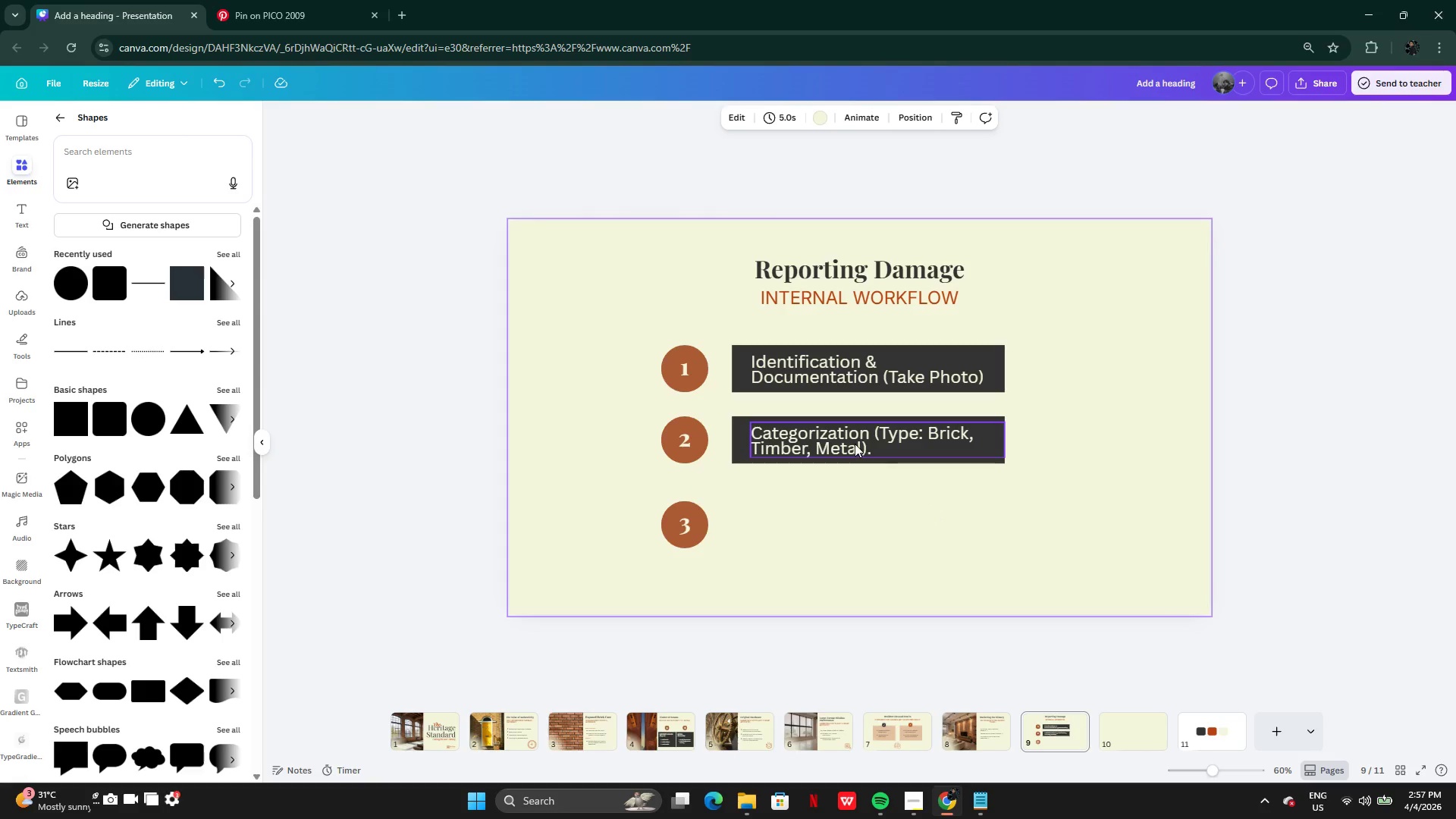 
left_click_drag(start_coordinate=[860, 493], to_coordinate=[855, 438])
 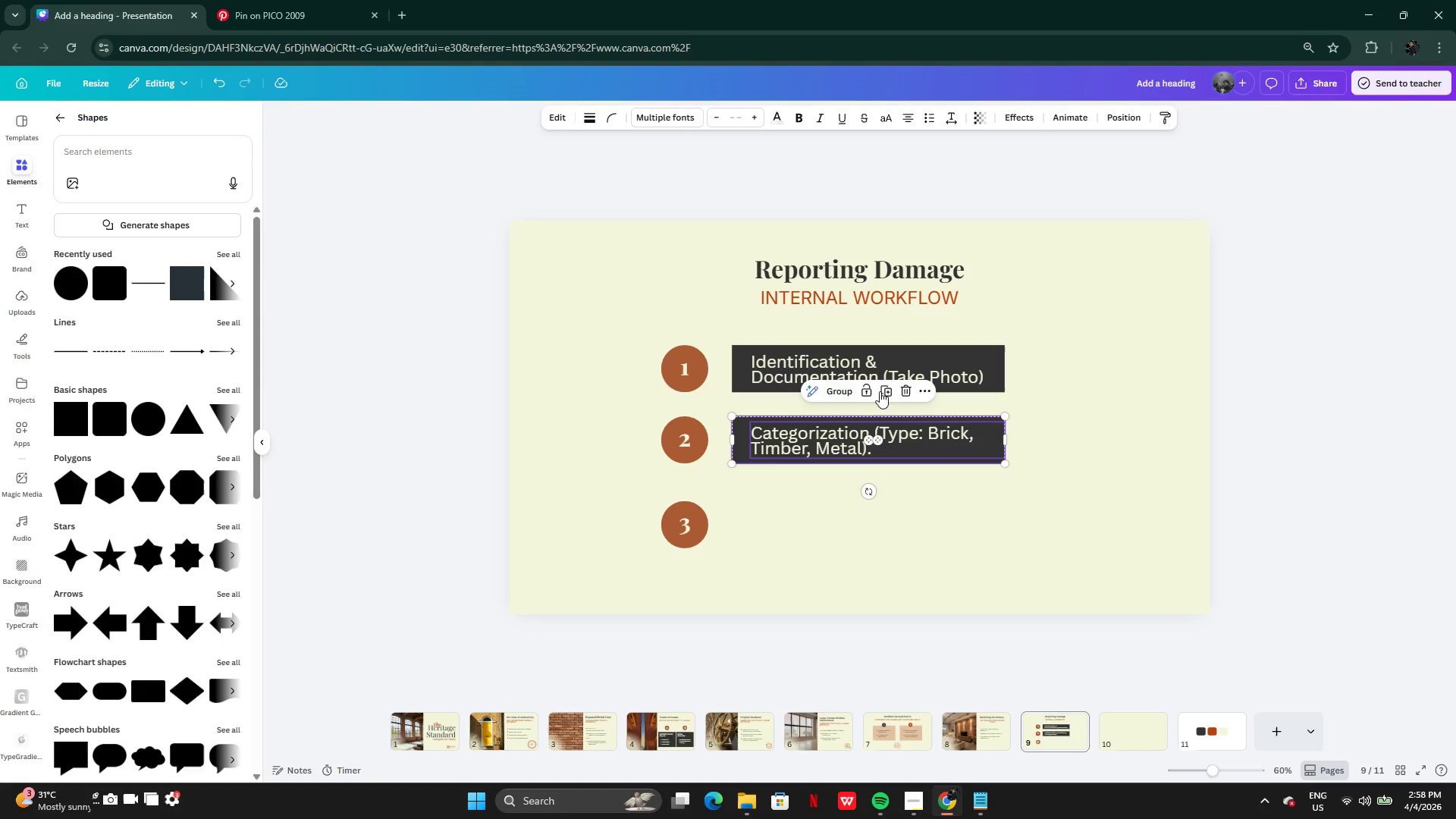 
left_click([890, 393])
 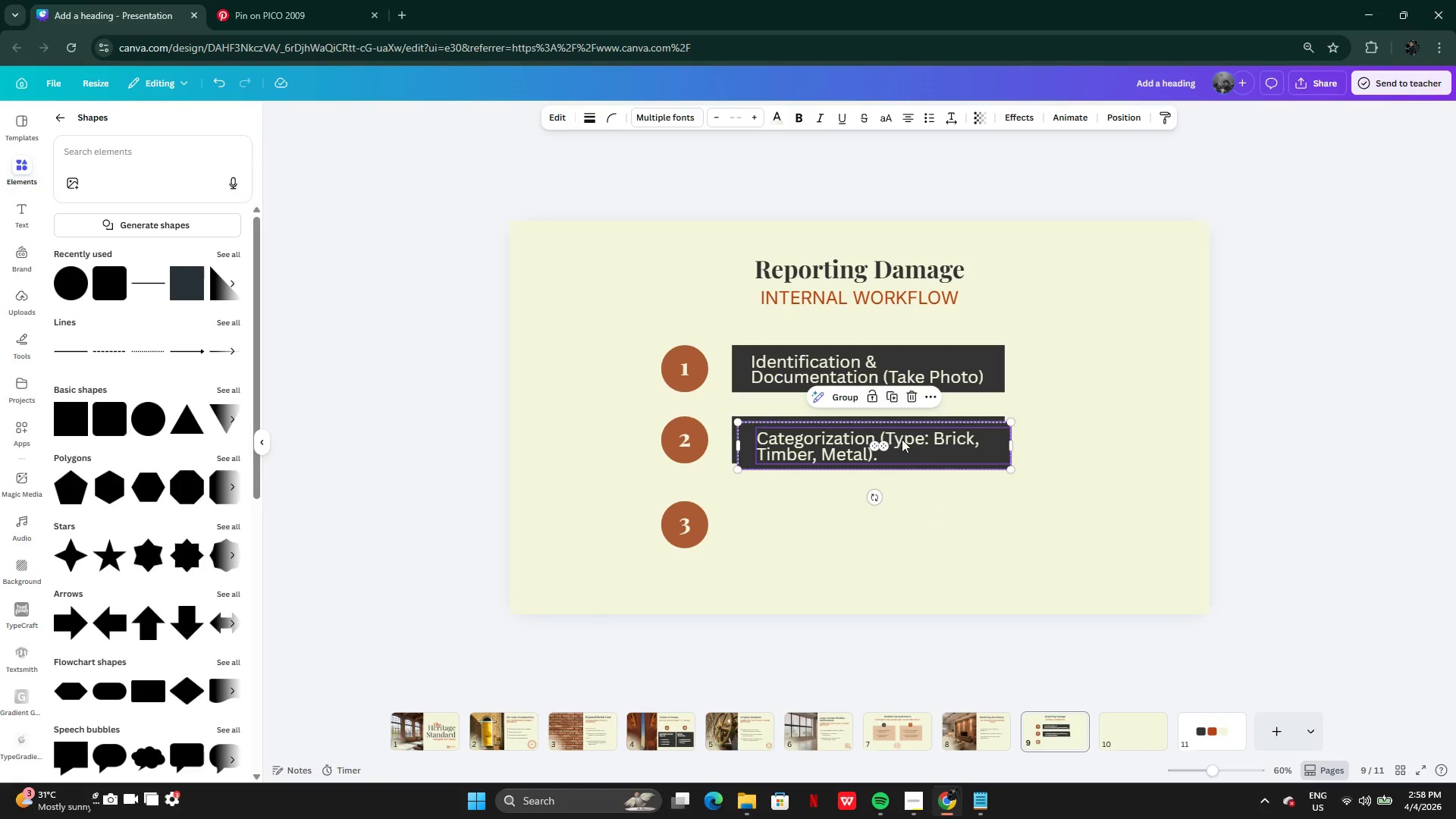 
left_click_drag(start_coordinate=[905, 440], to_coordinate=[901, 521])
 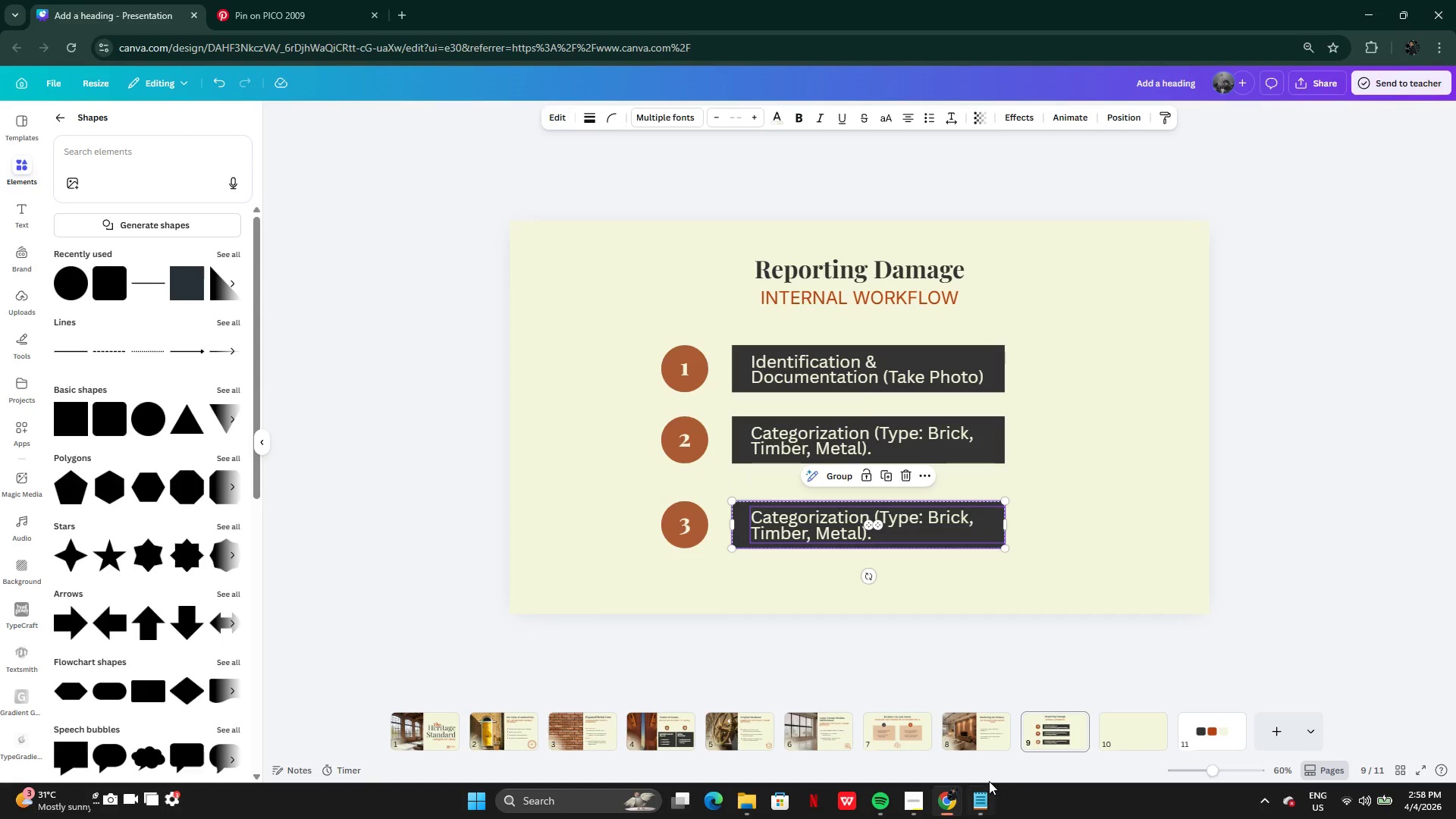 
left_click([984, 794])
 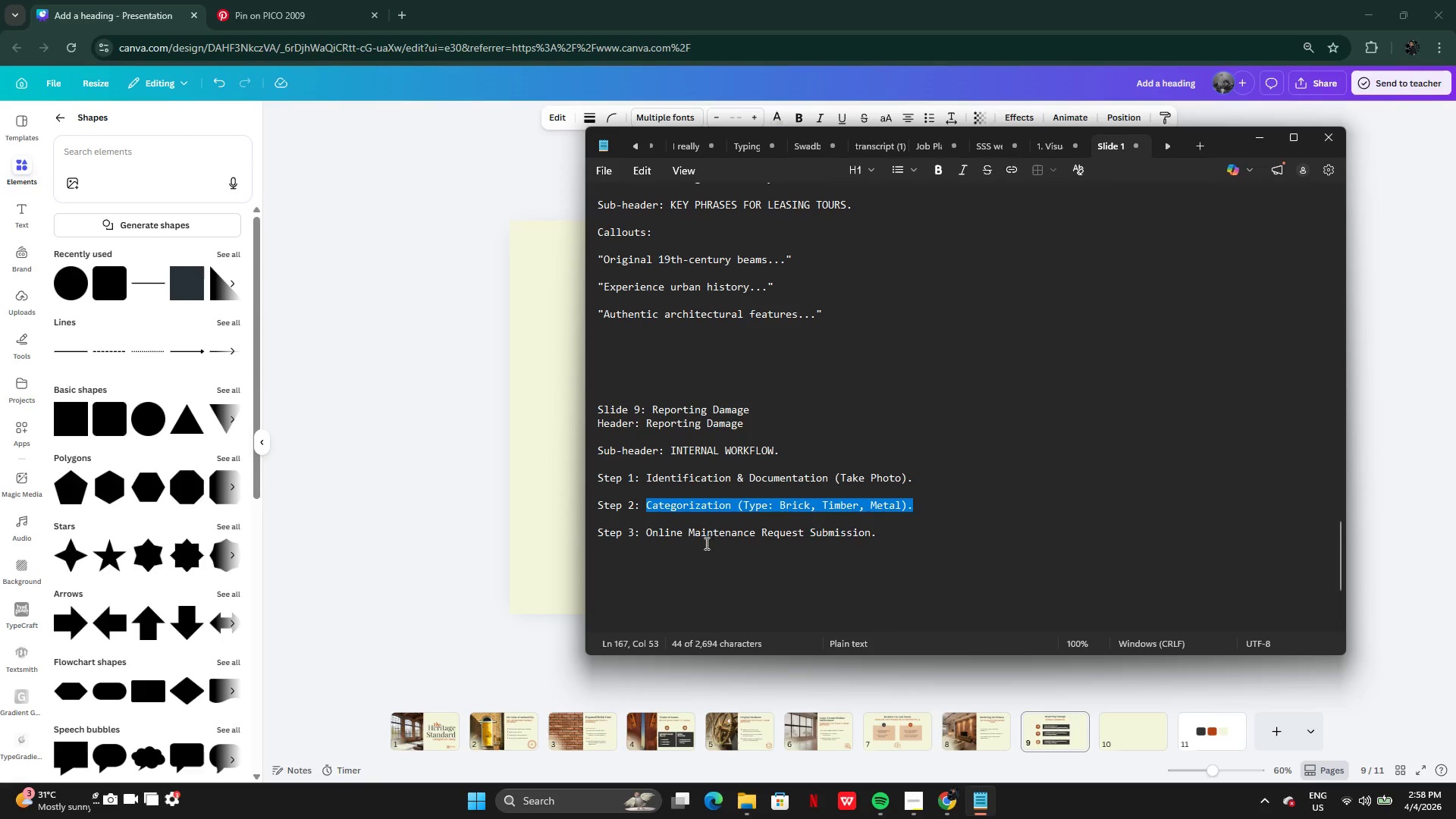 
left_click([648, 550])
 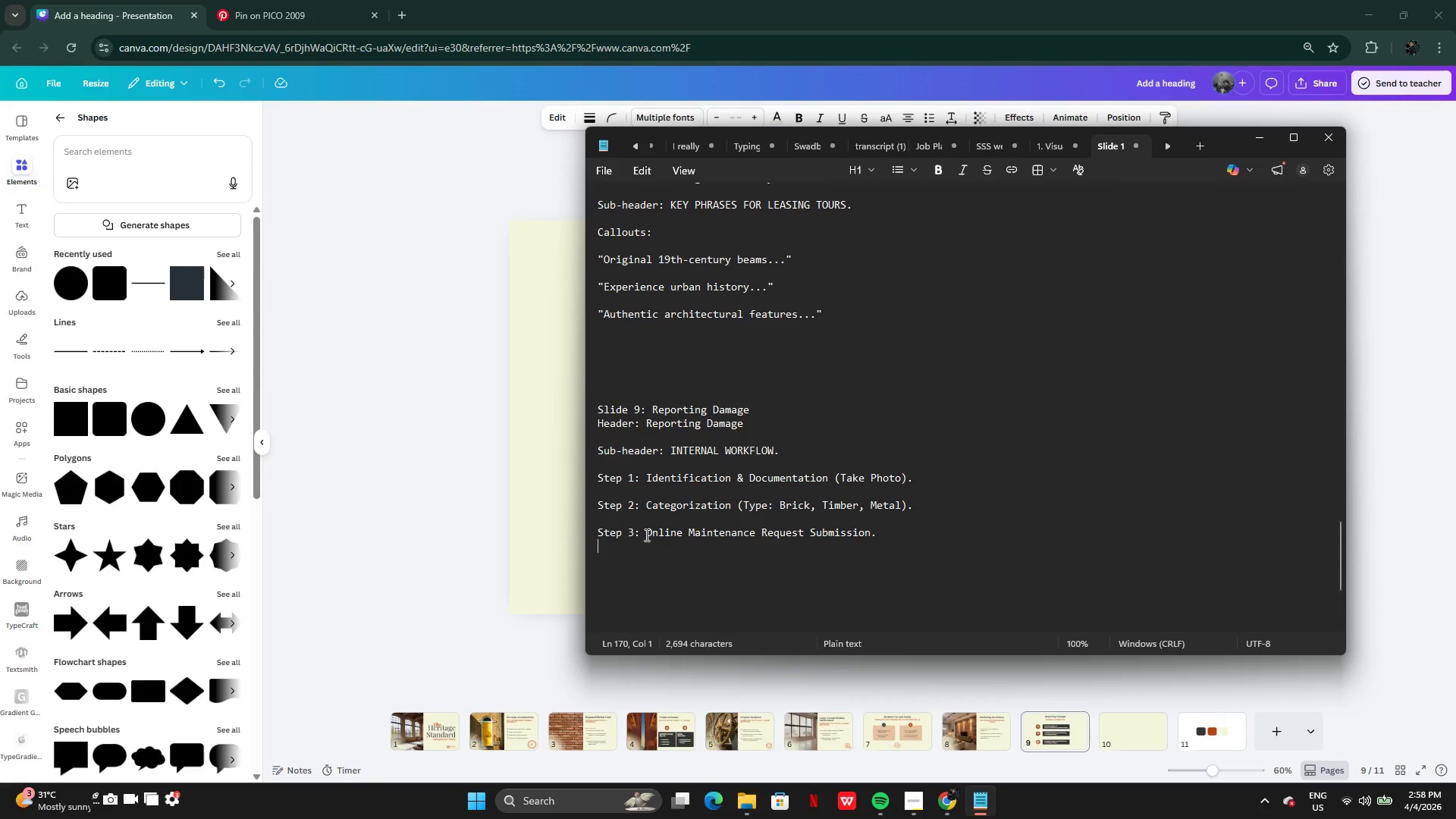 
left_click_drag(start_coordinate=[645, 534], to_coordinate=[903, 536])
 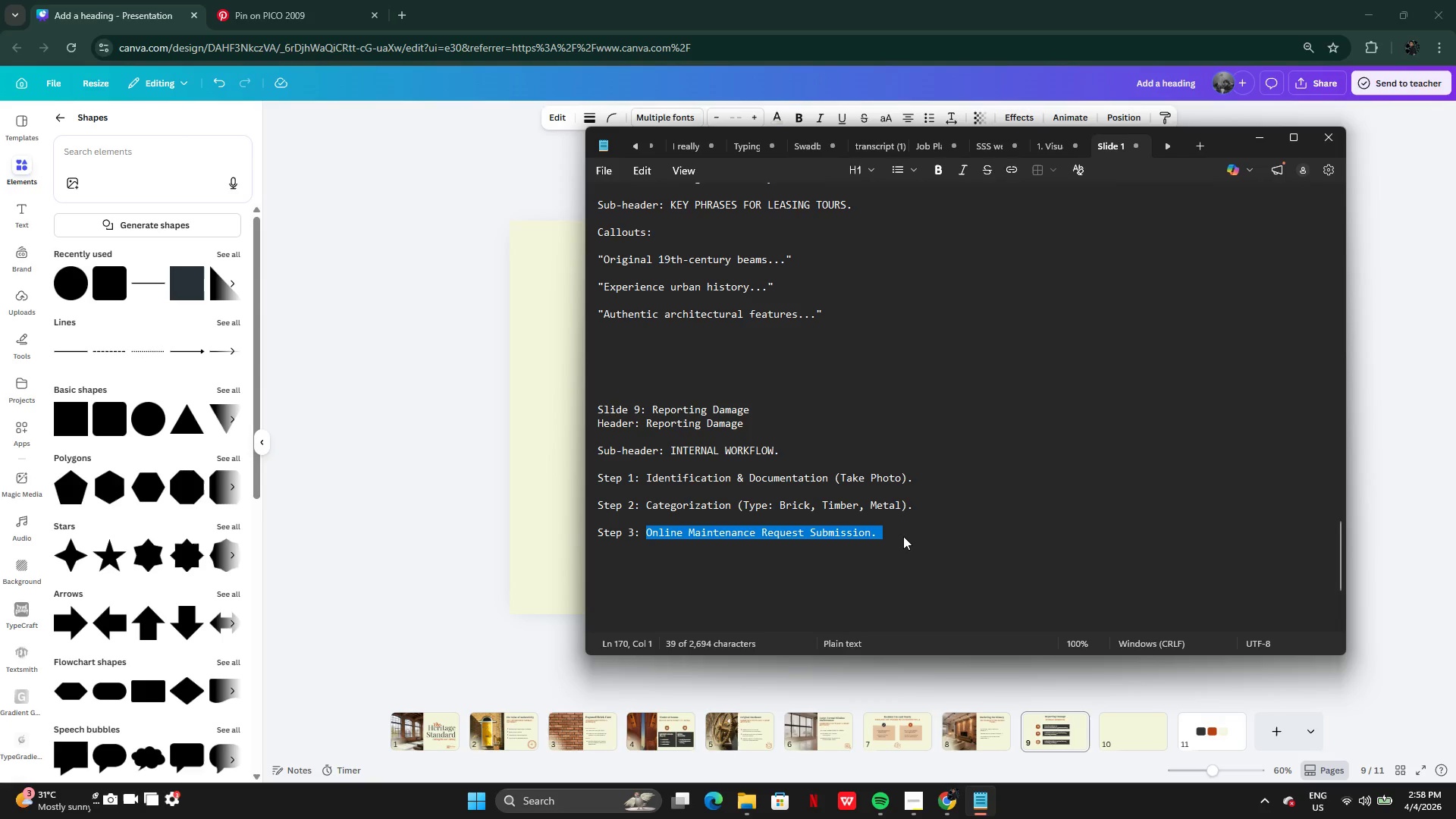 
key(Control+C)
 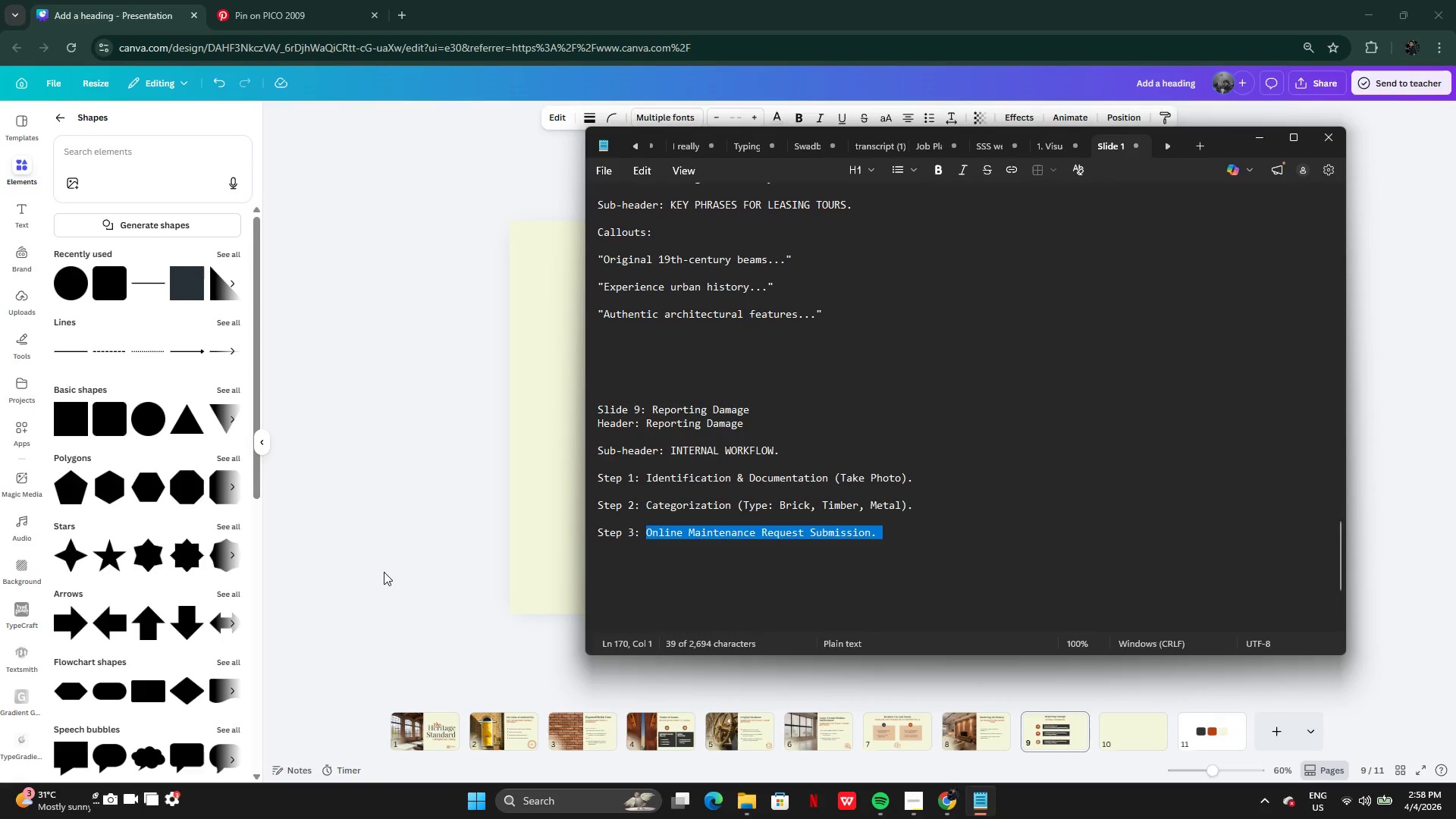 
left_click([384, 572])
 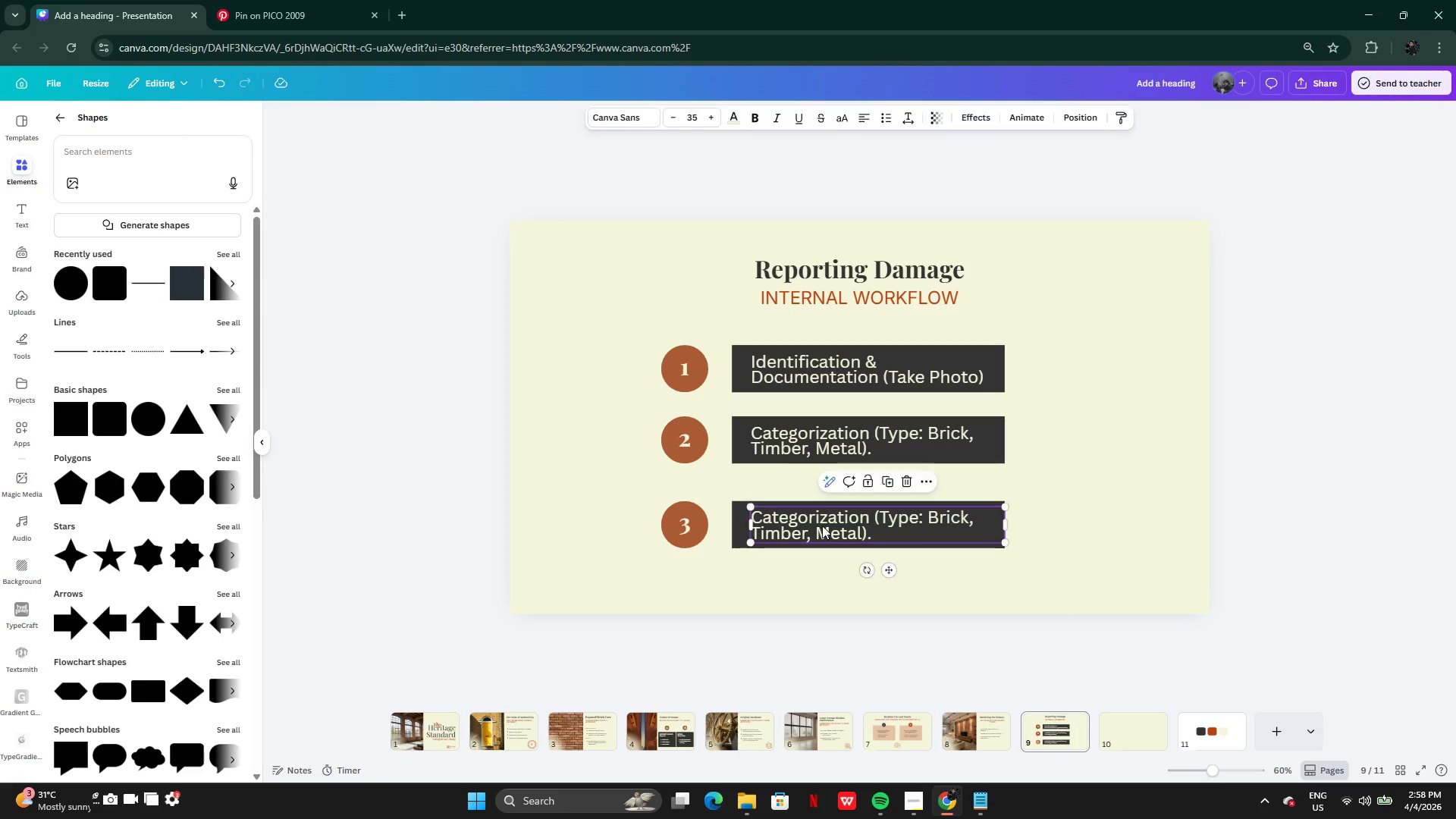 
double_click([822, 526])
 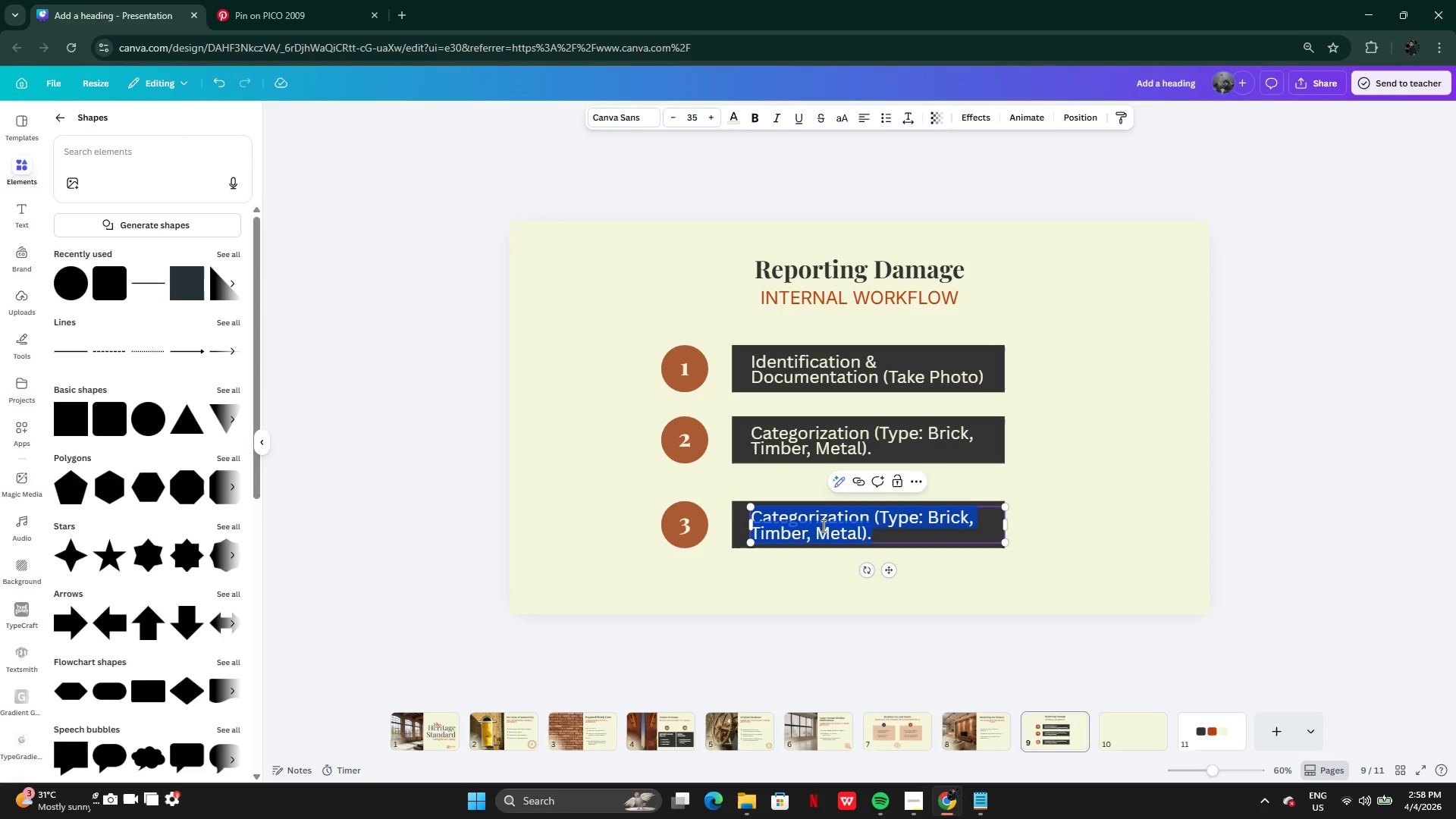 
key(Control+V)
 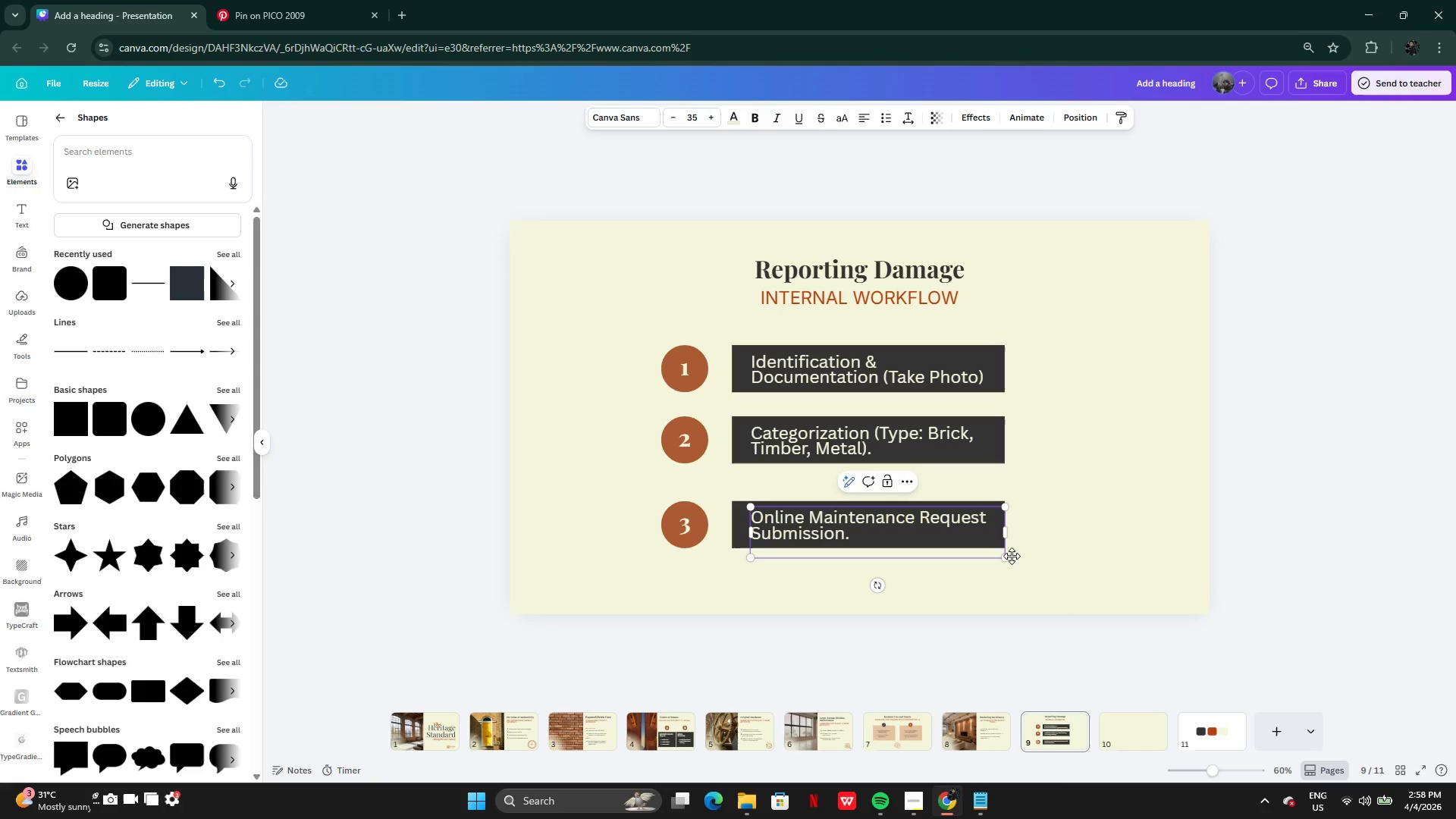 
left_click([1028, 550])
 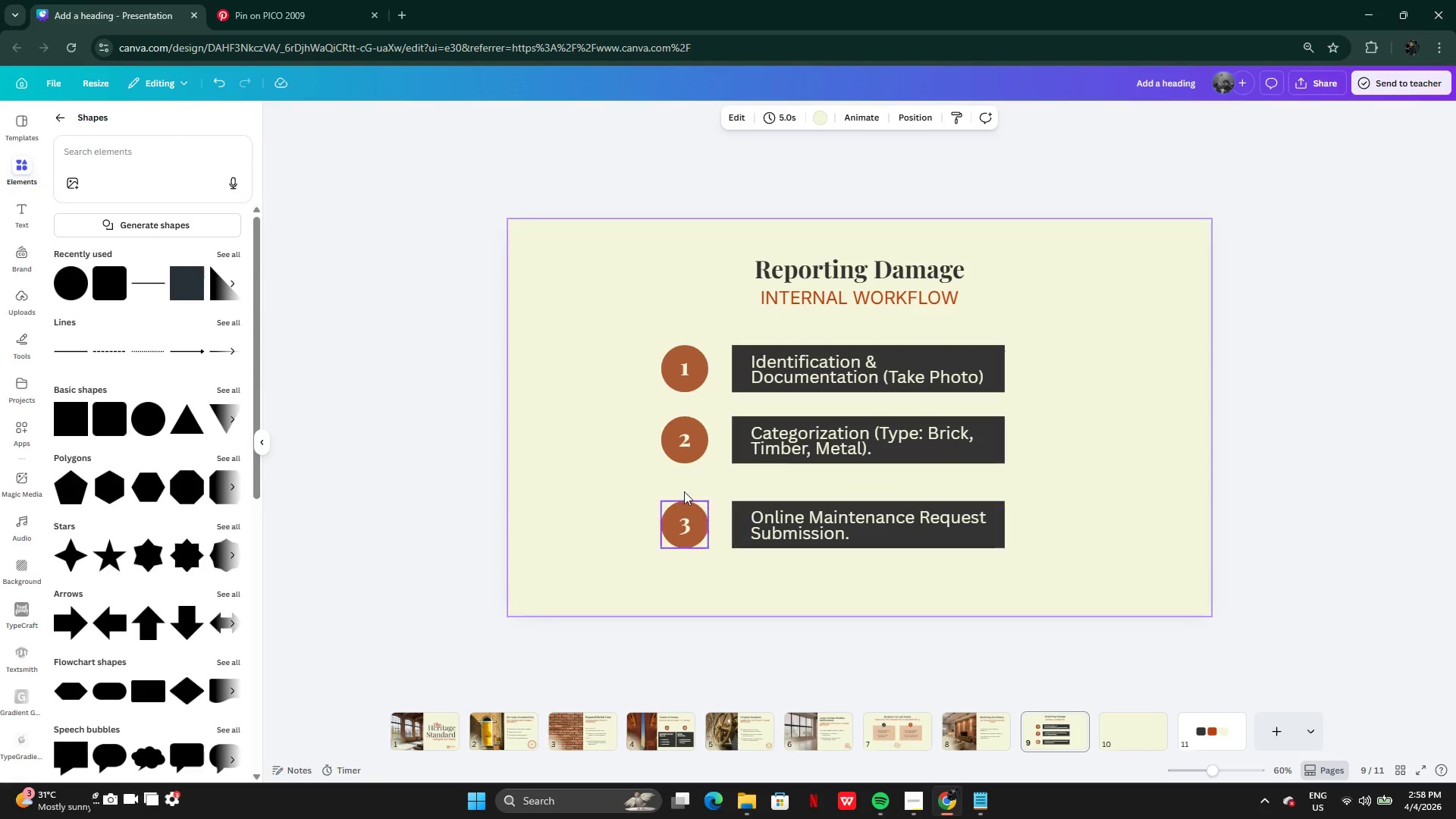 
left_click_drag(start_coordinate=[651, 425], to_coordinate=[820, 452])
 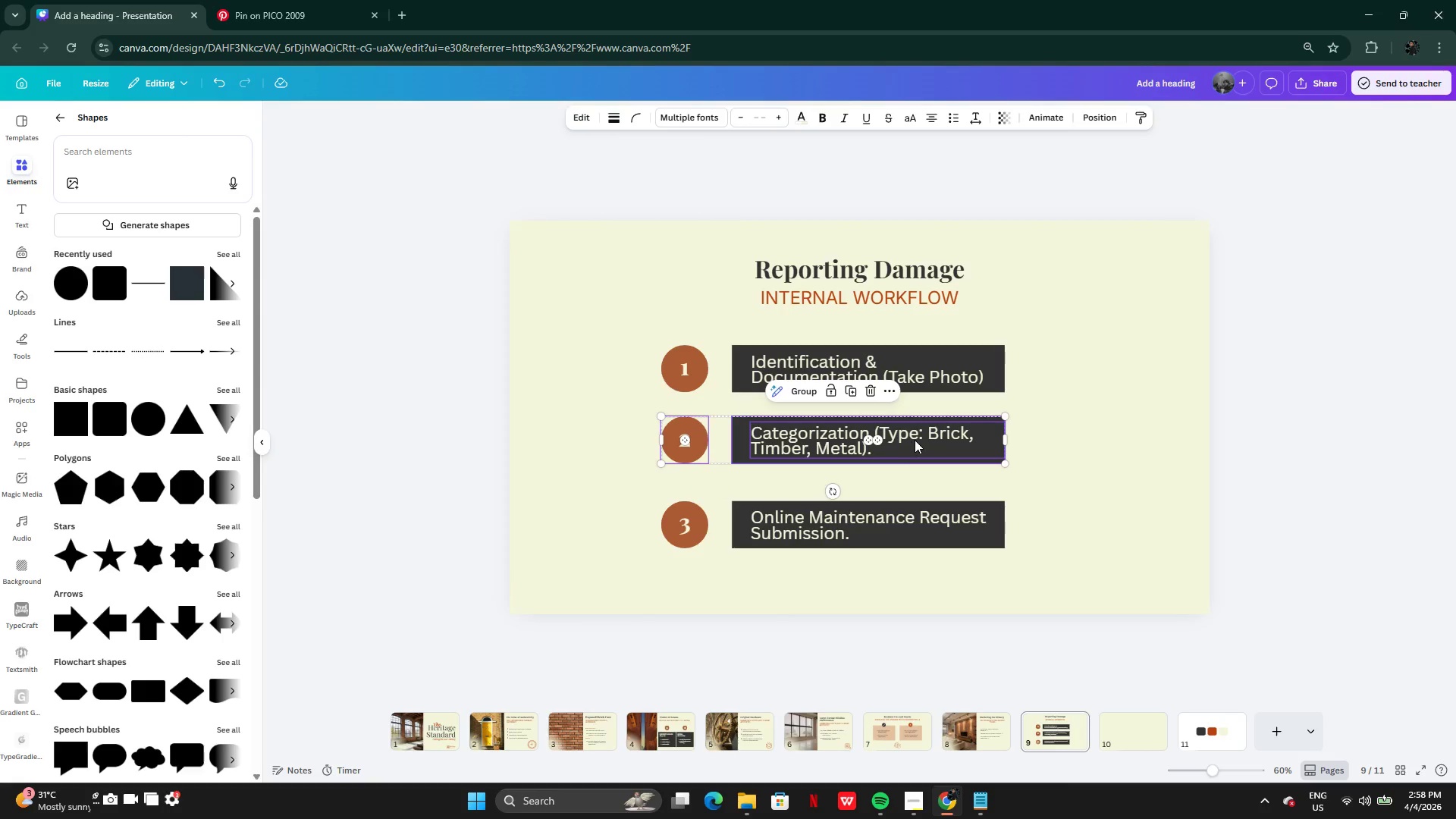 
left_click_drag(start_coordinate=[915, 440], to_coordinate=[917, 446])
 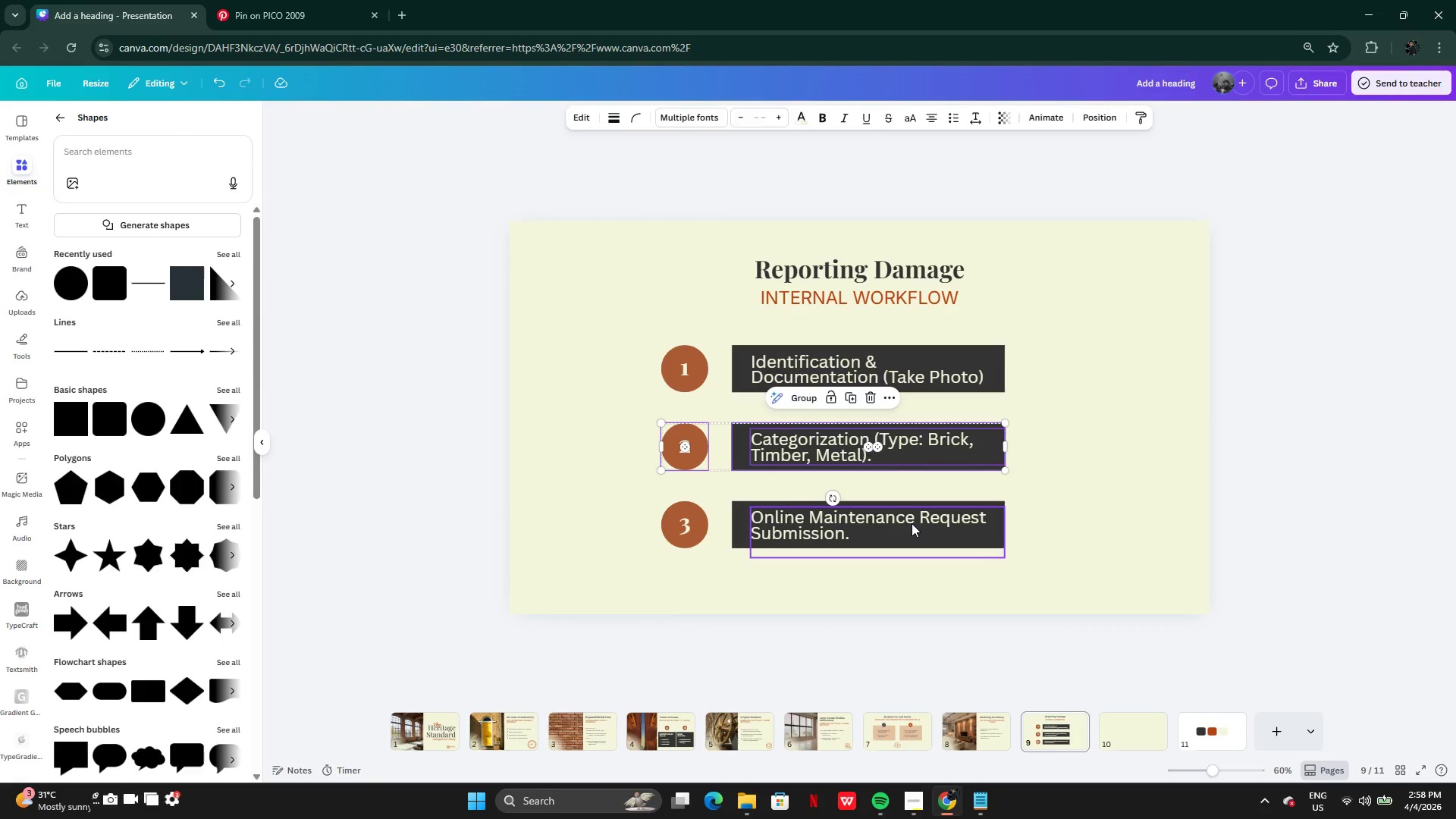 
left_click([912, 523])
 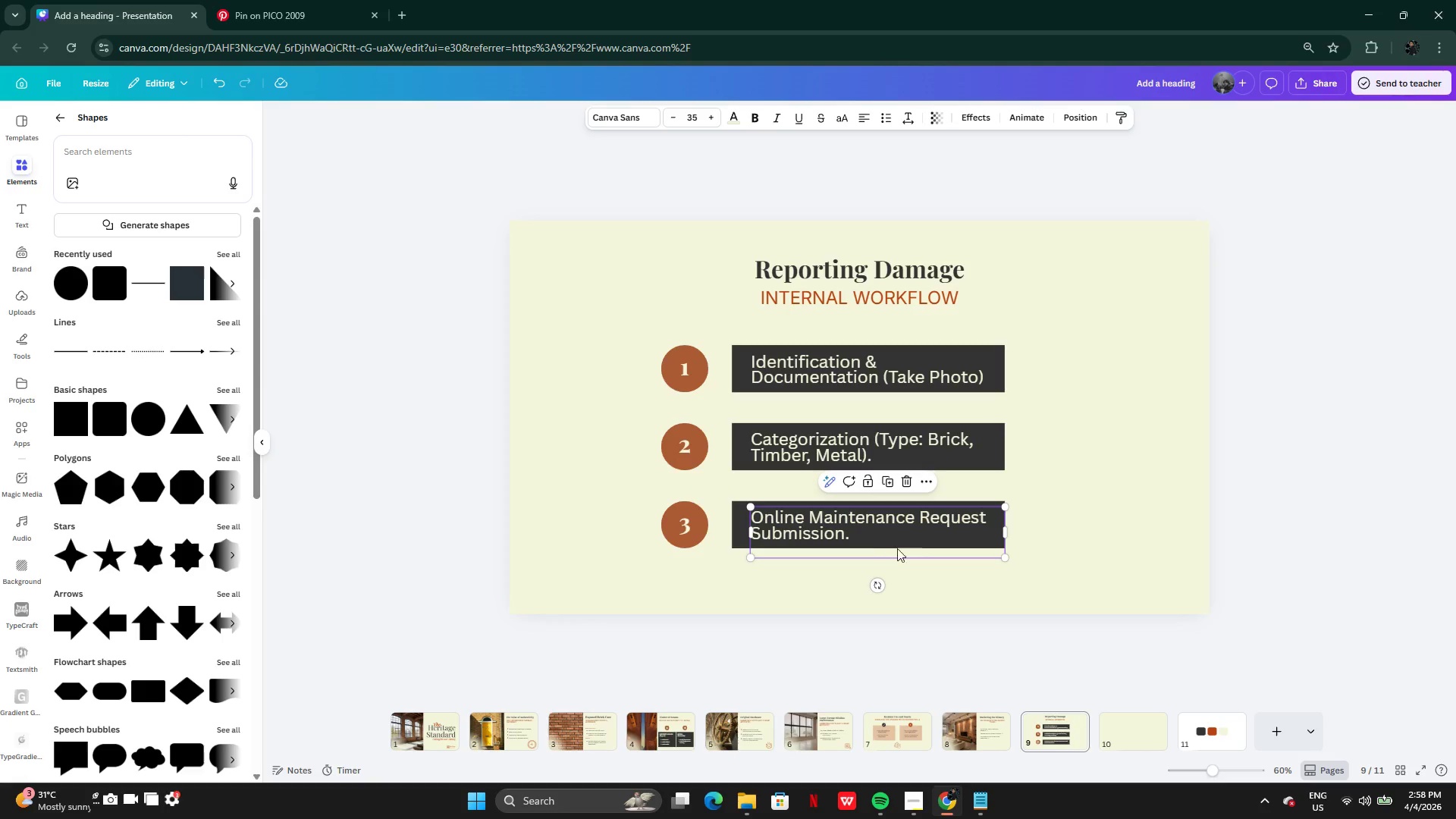 
left_click([893, 547])
 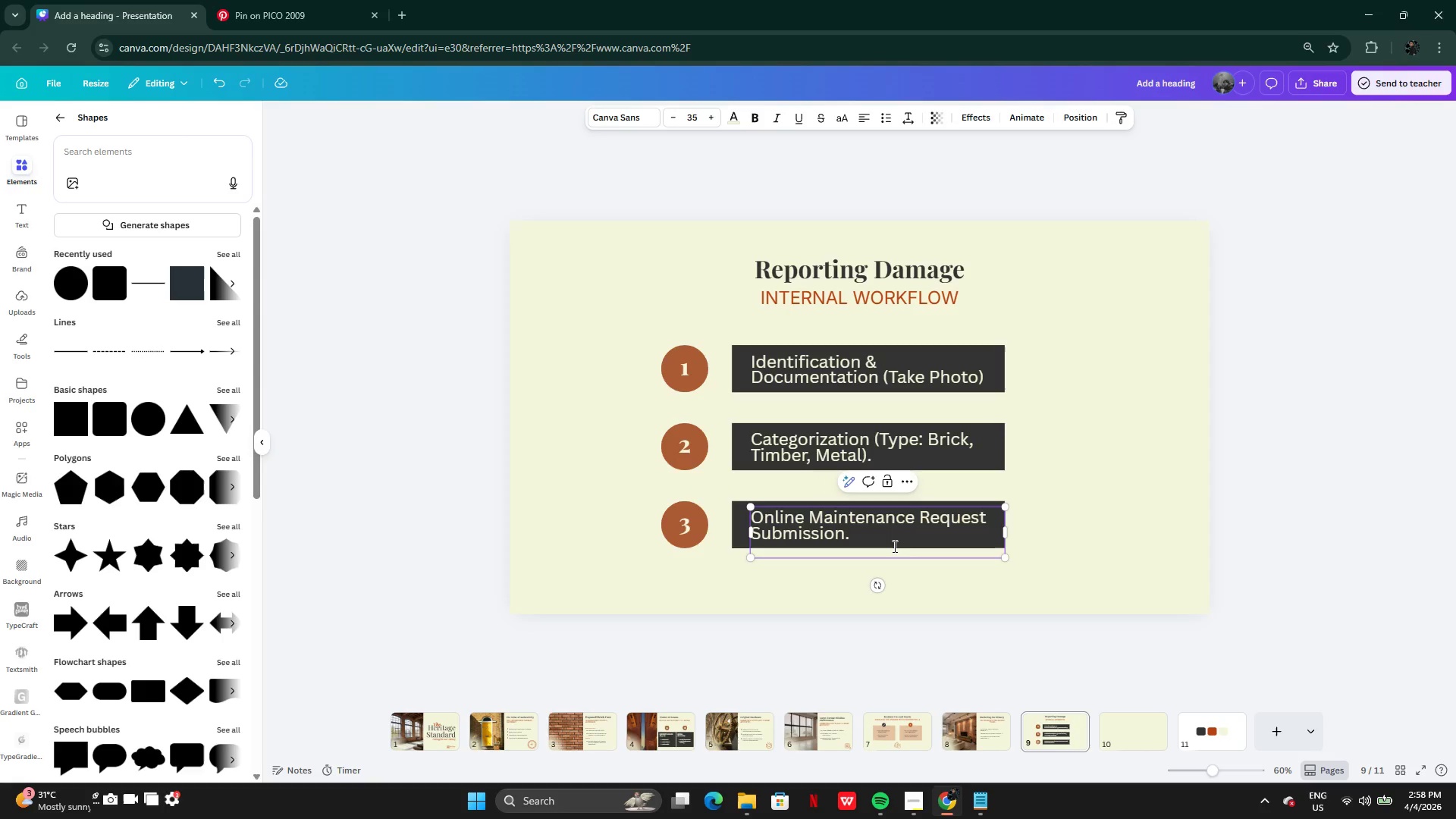 
key(Backspace)
 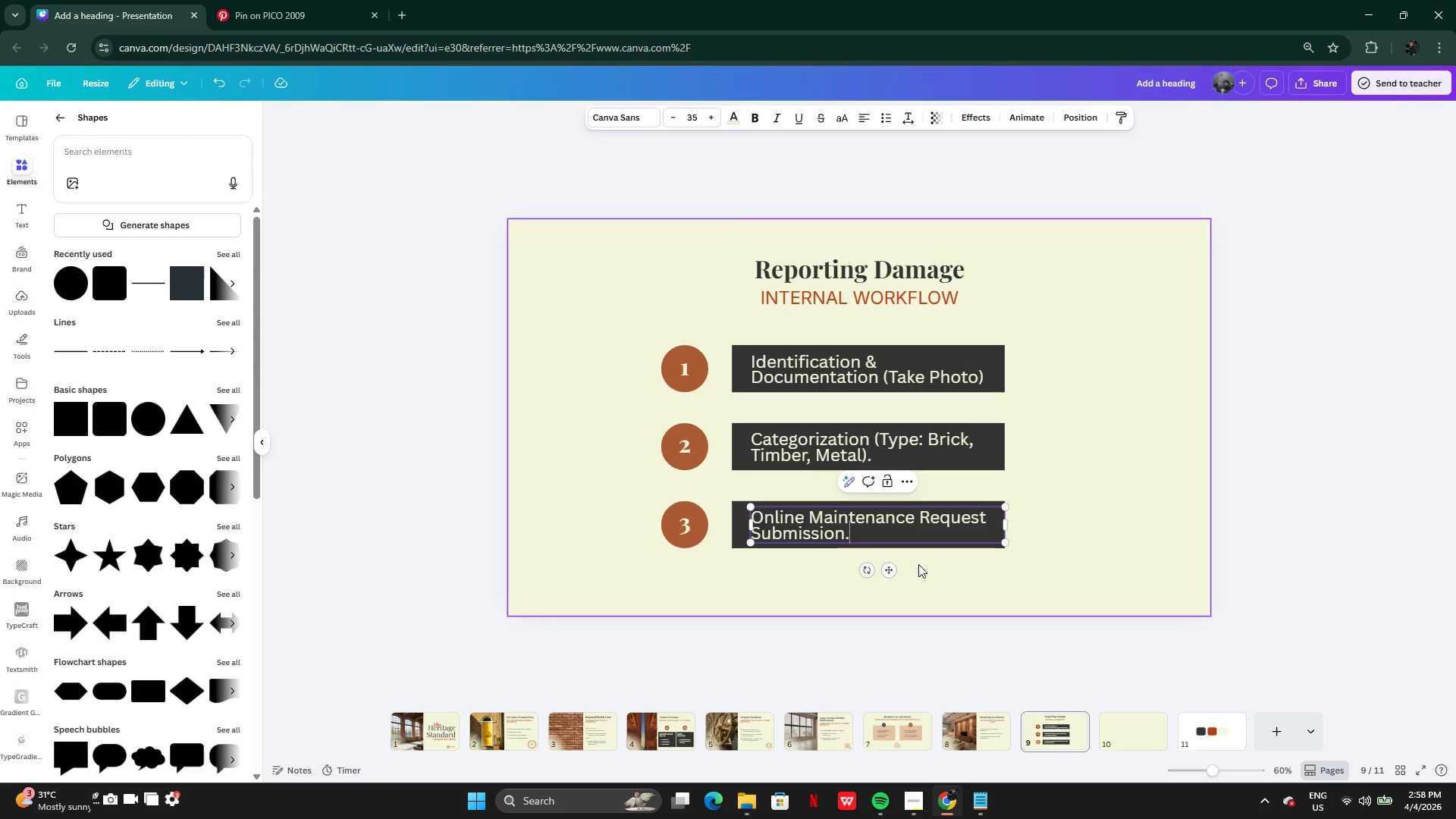 
left_click([920, 566])
 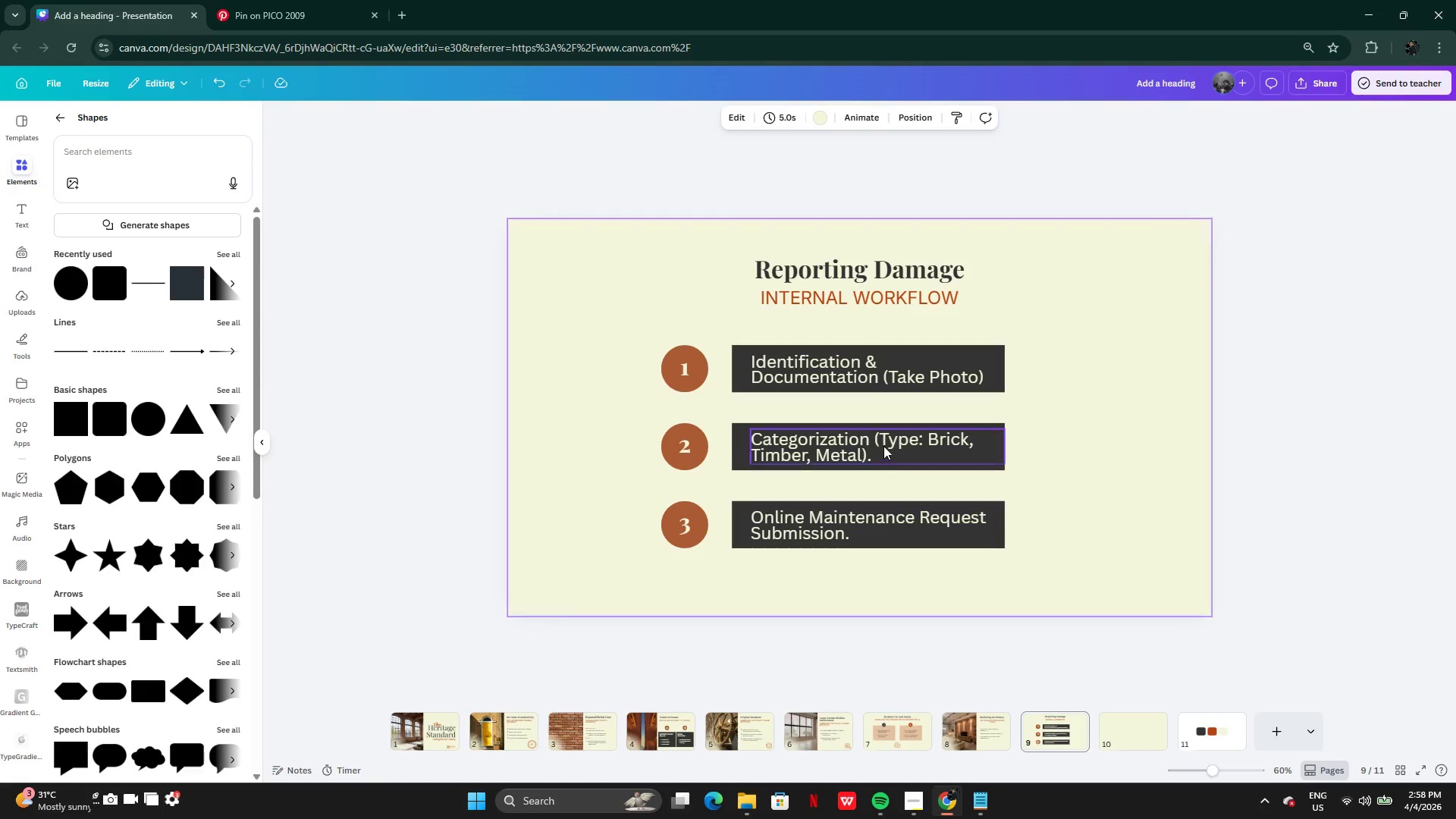 
left_click([883, 444])
 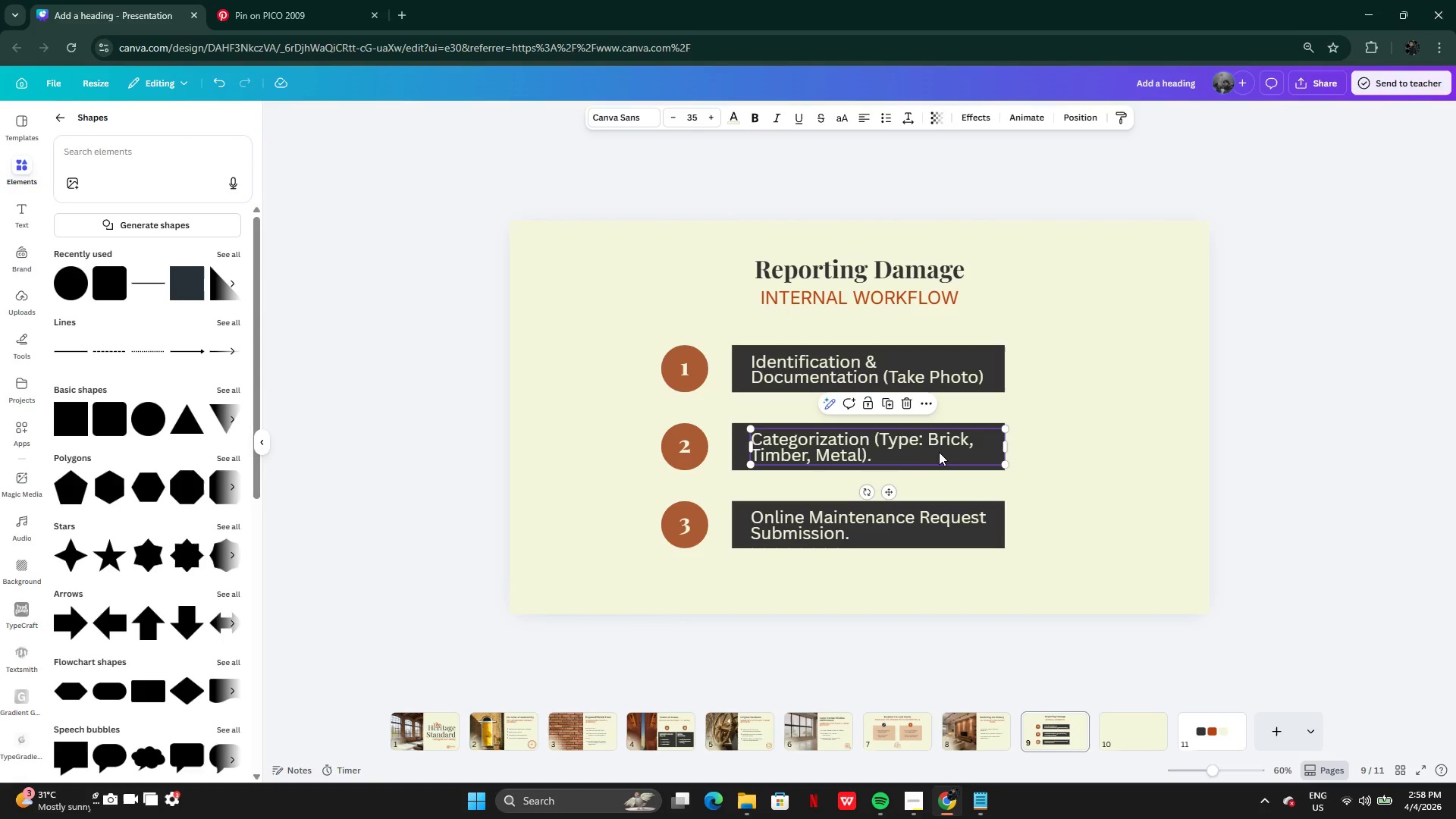 
left_click([940, 452])
 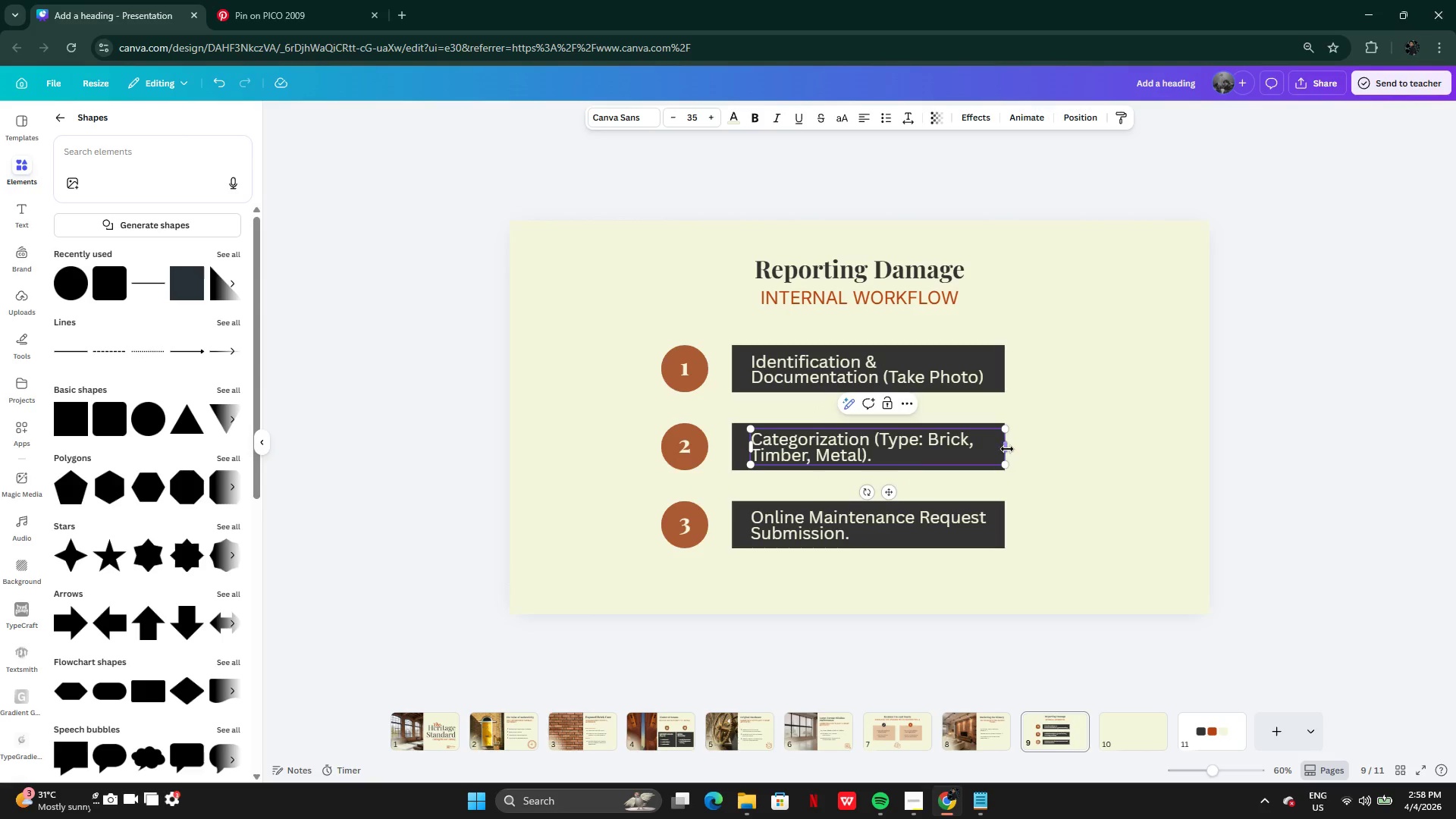 
left_click_drag(start_coordinate=[1009, 449], to_coordinate=[994, 447])
 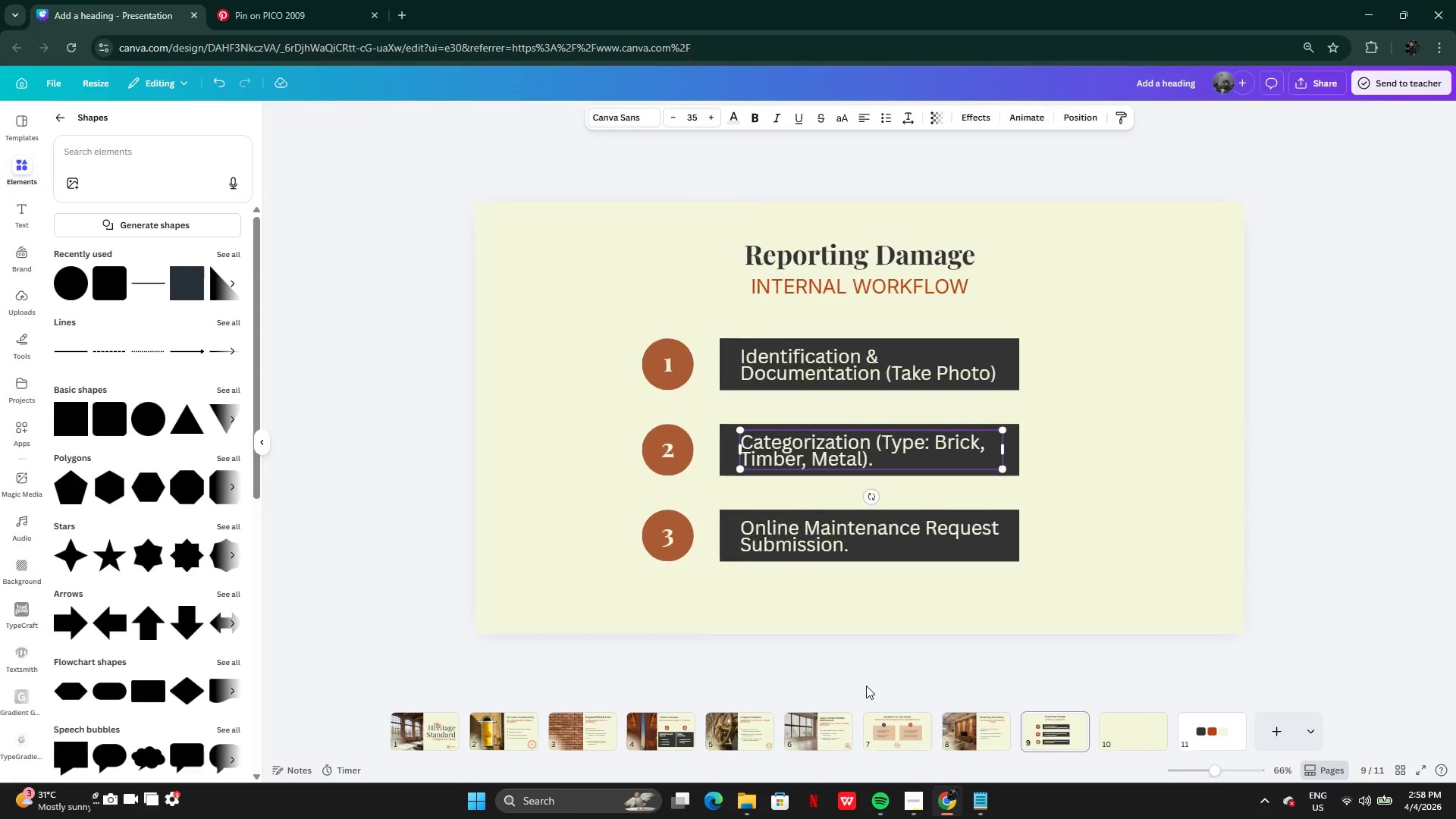 
wait(7.52)
 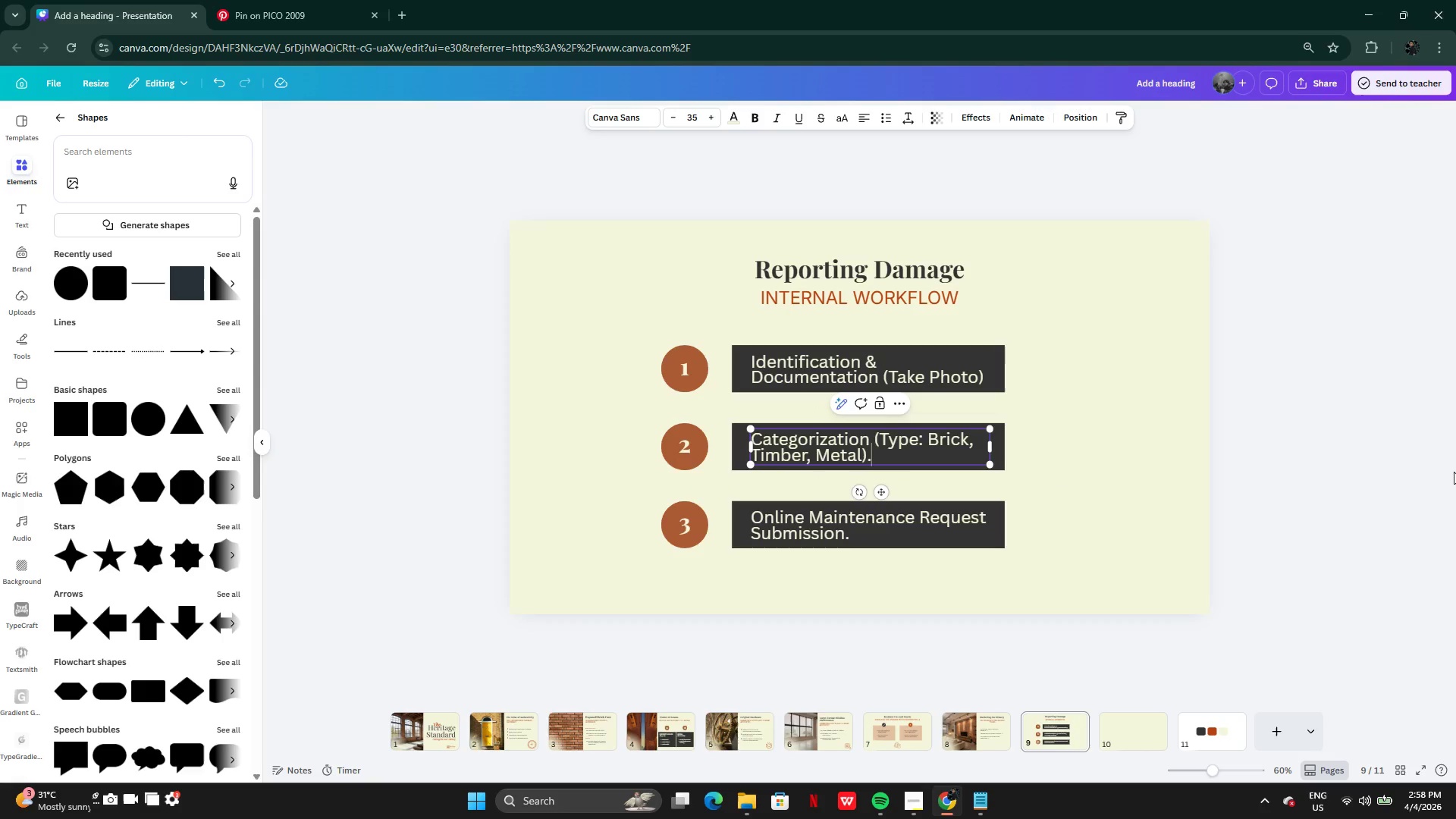 
left_click_drag(start_coordinate=[656, 560], to_coordinate=[588, 570])
 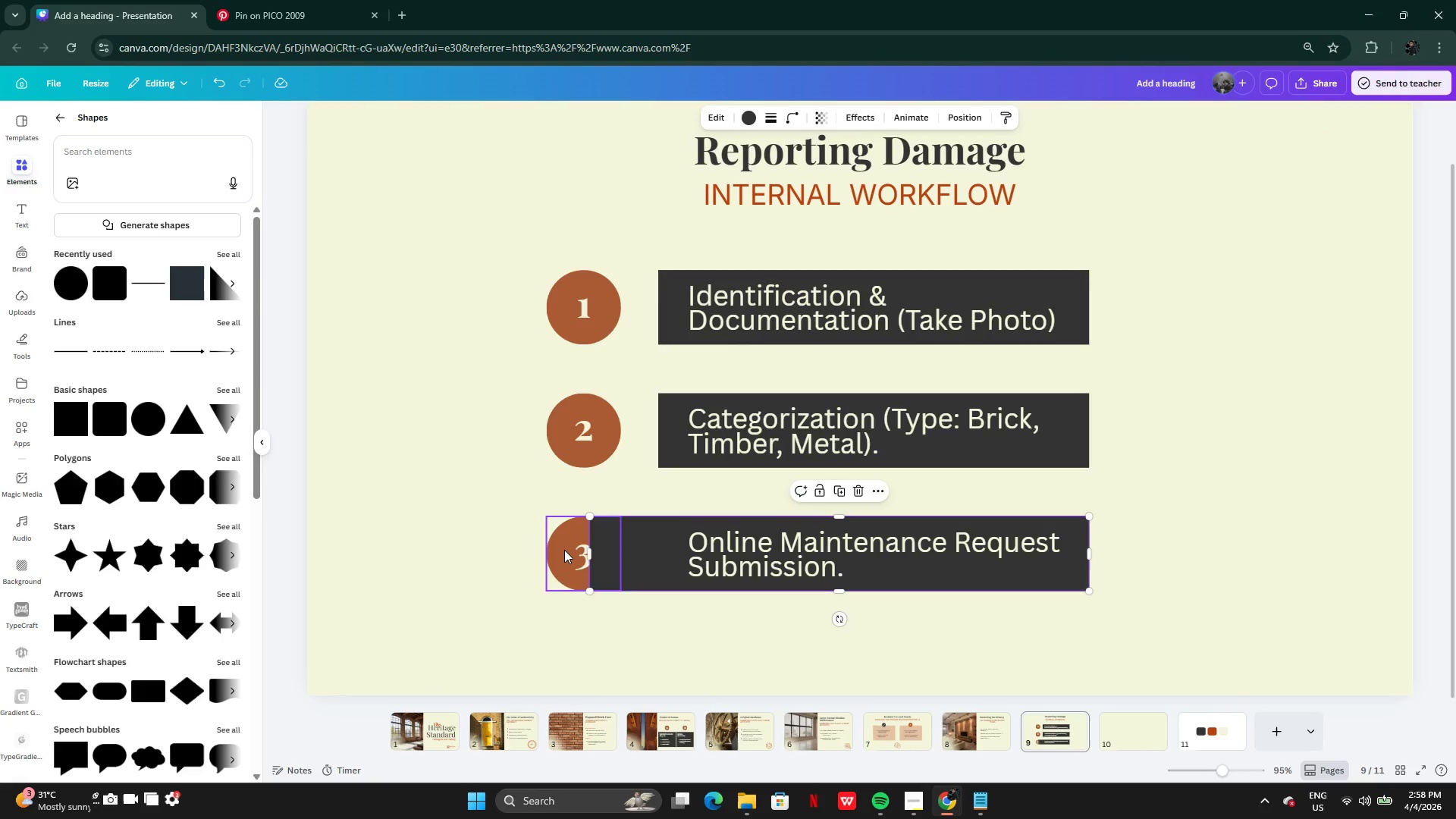 
left_click([564, 550])
 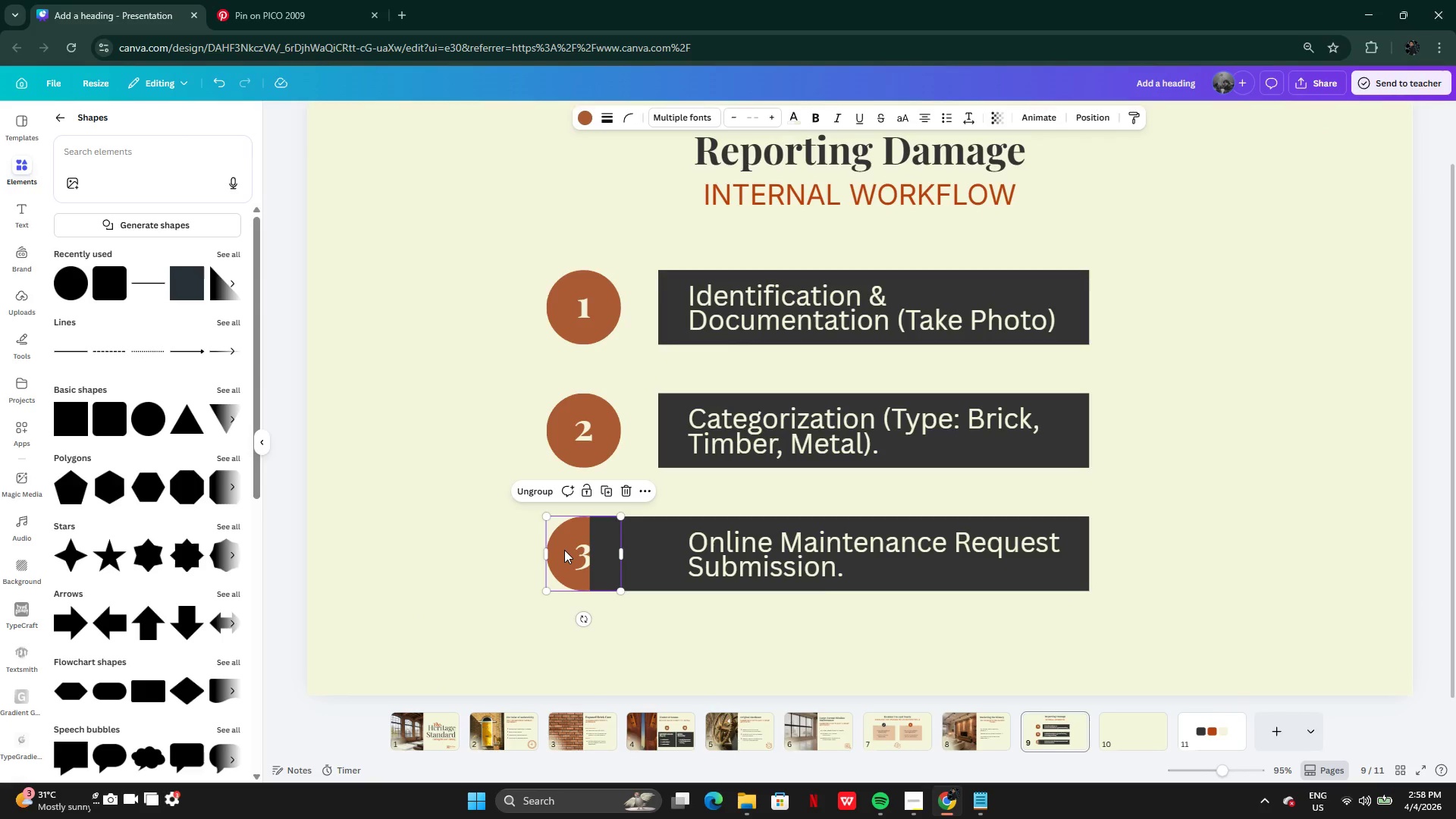 
hold_key(key=ShiftLeft, duration=1.31)
left_click([568, 430])
 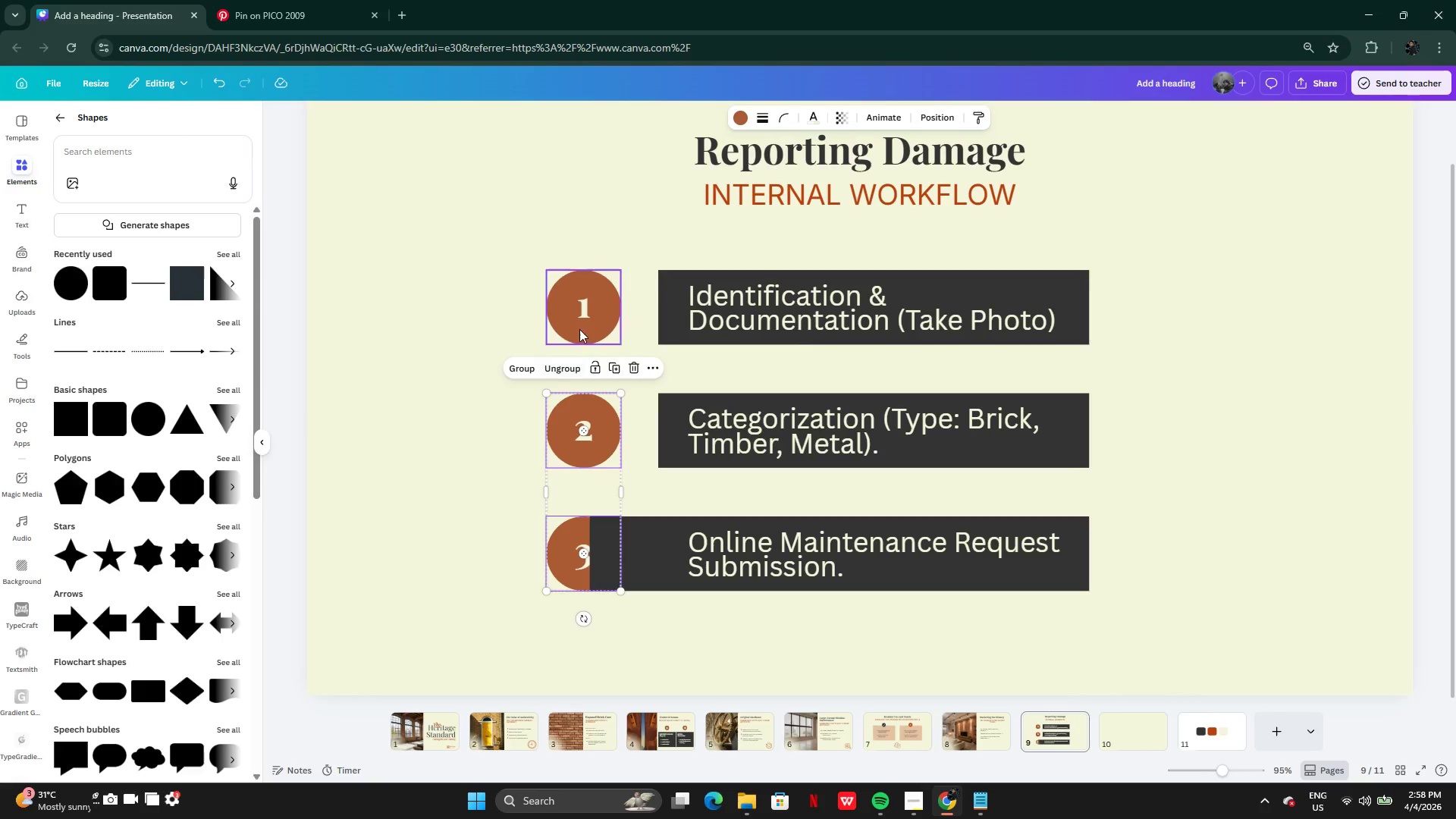 
left_click([579, 326])
 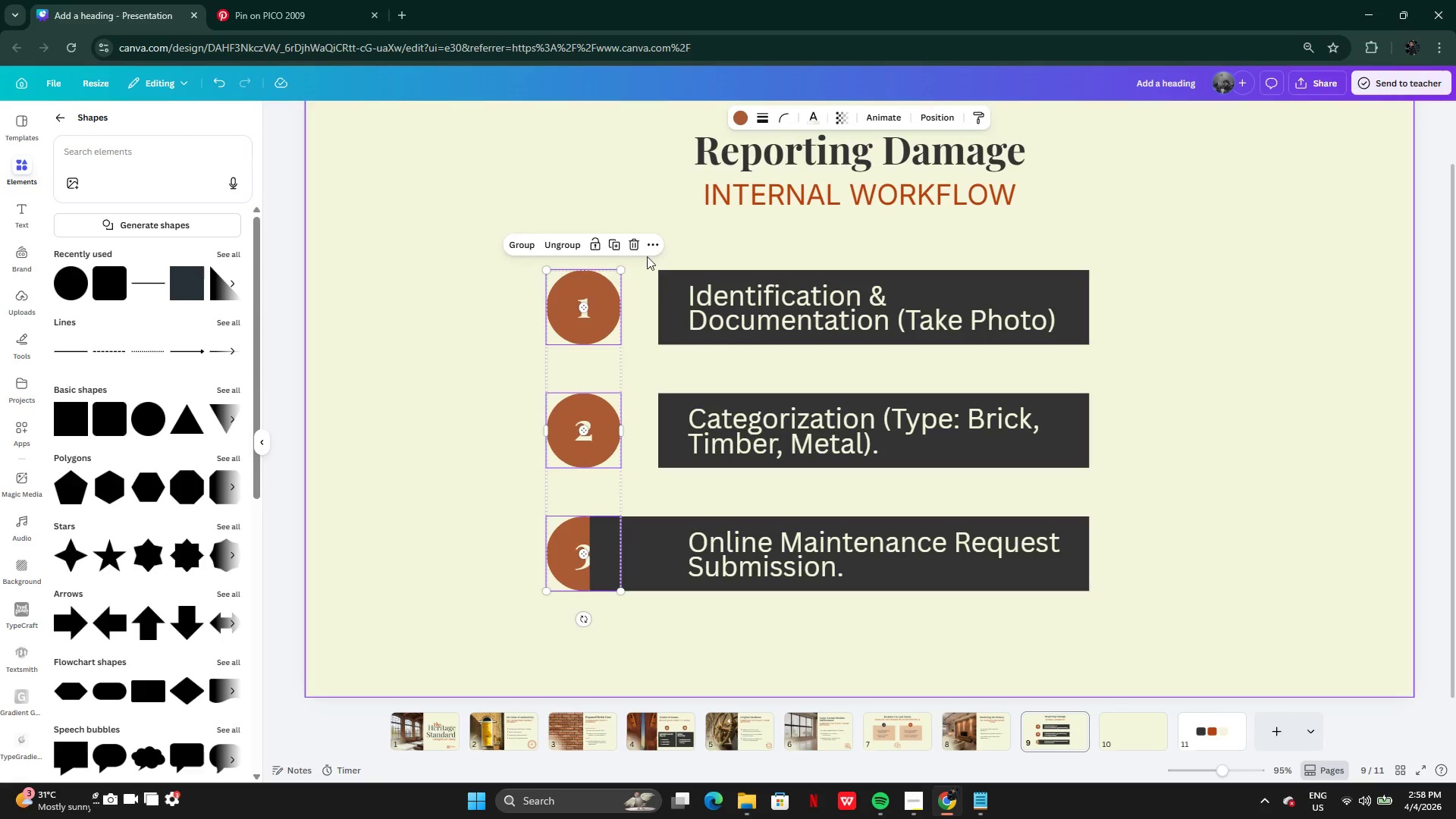 
left_click([649, 244])
 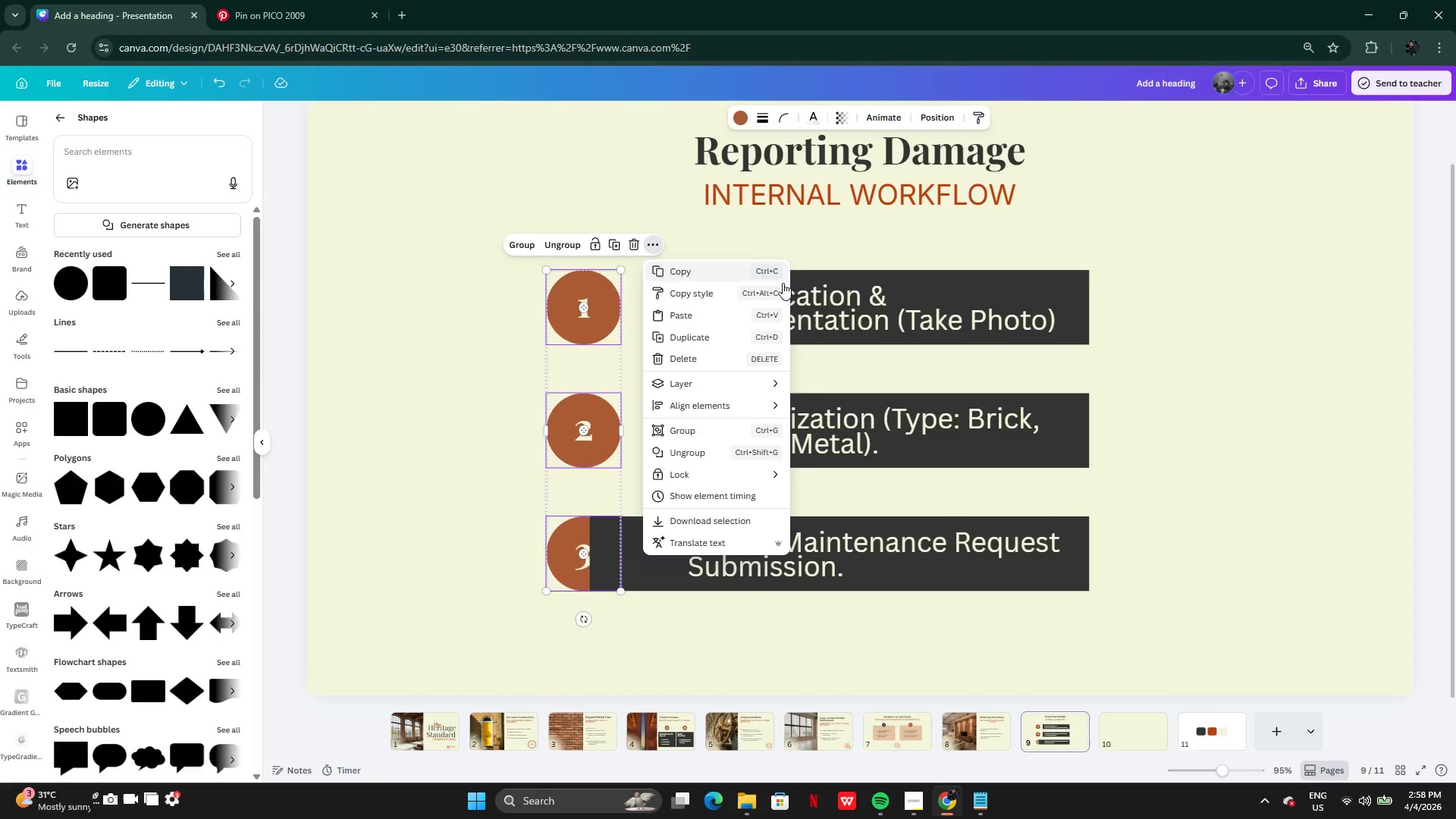 
left_click([698, 387])
 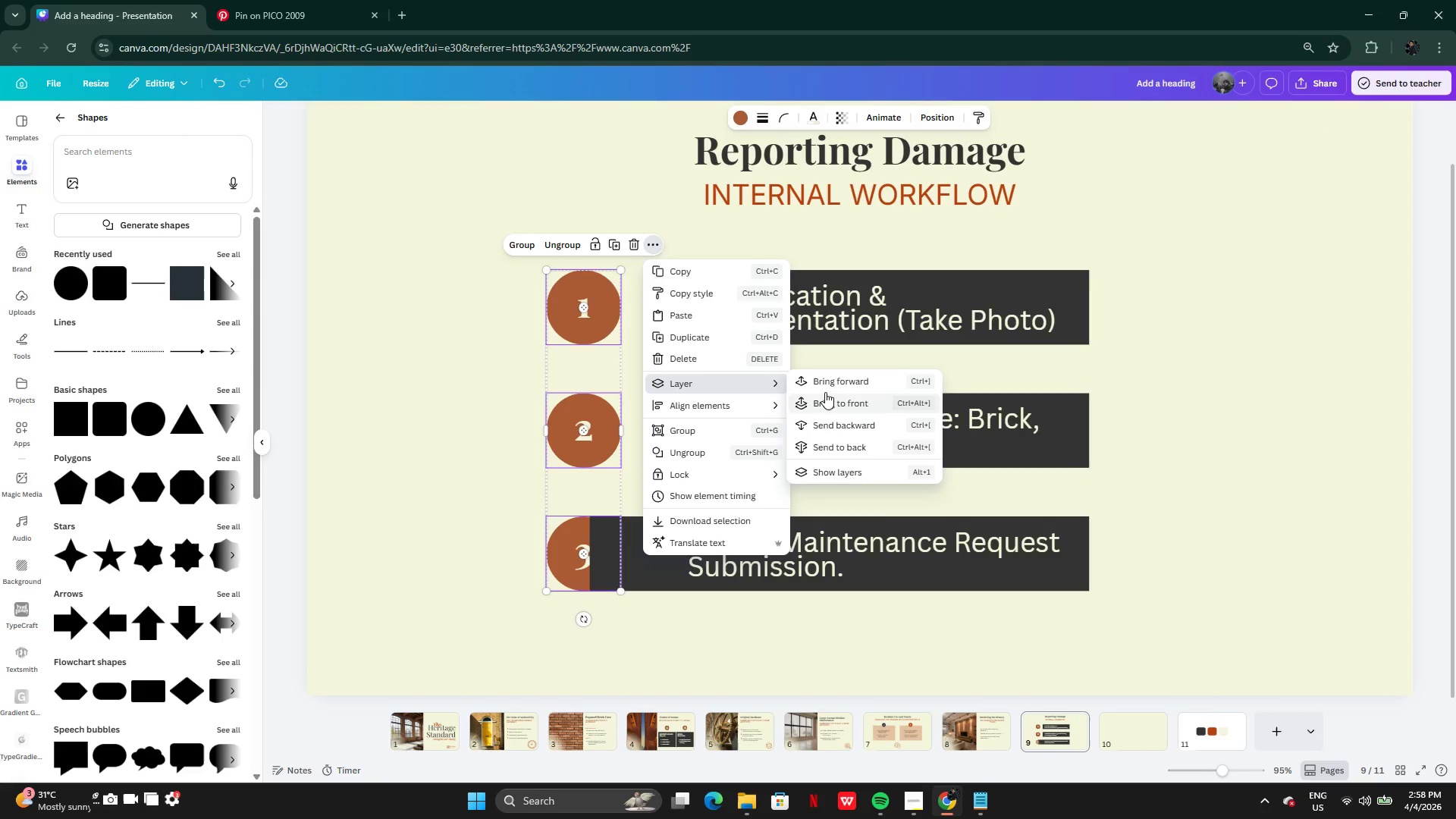 
left_click([827, 383])
 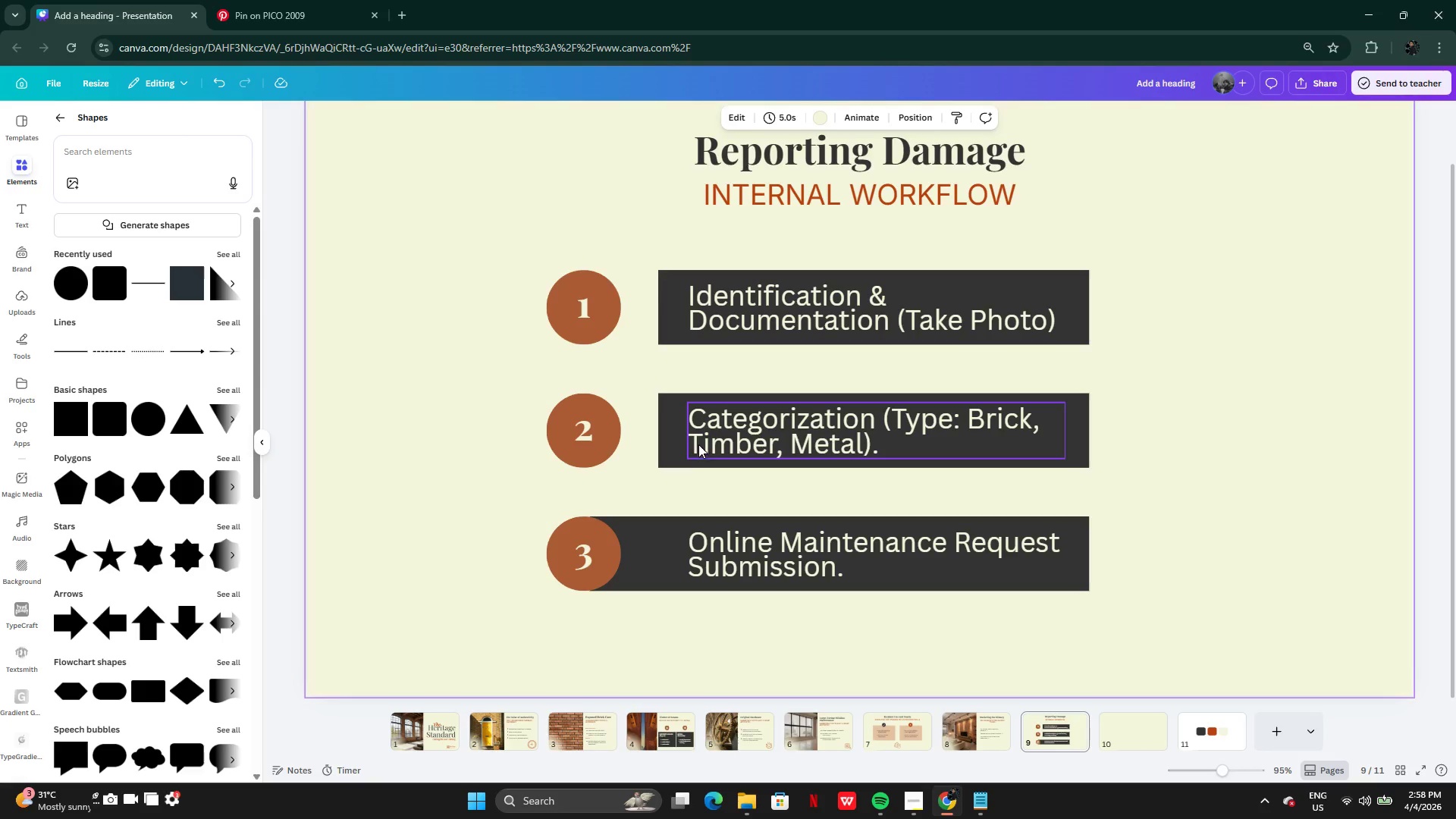 
left_click([678, 440])
 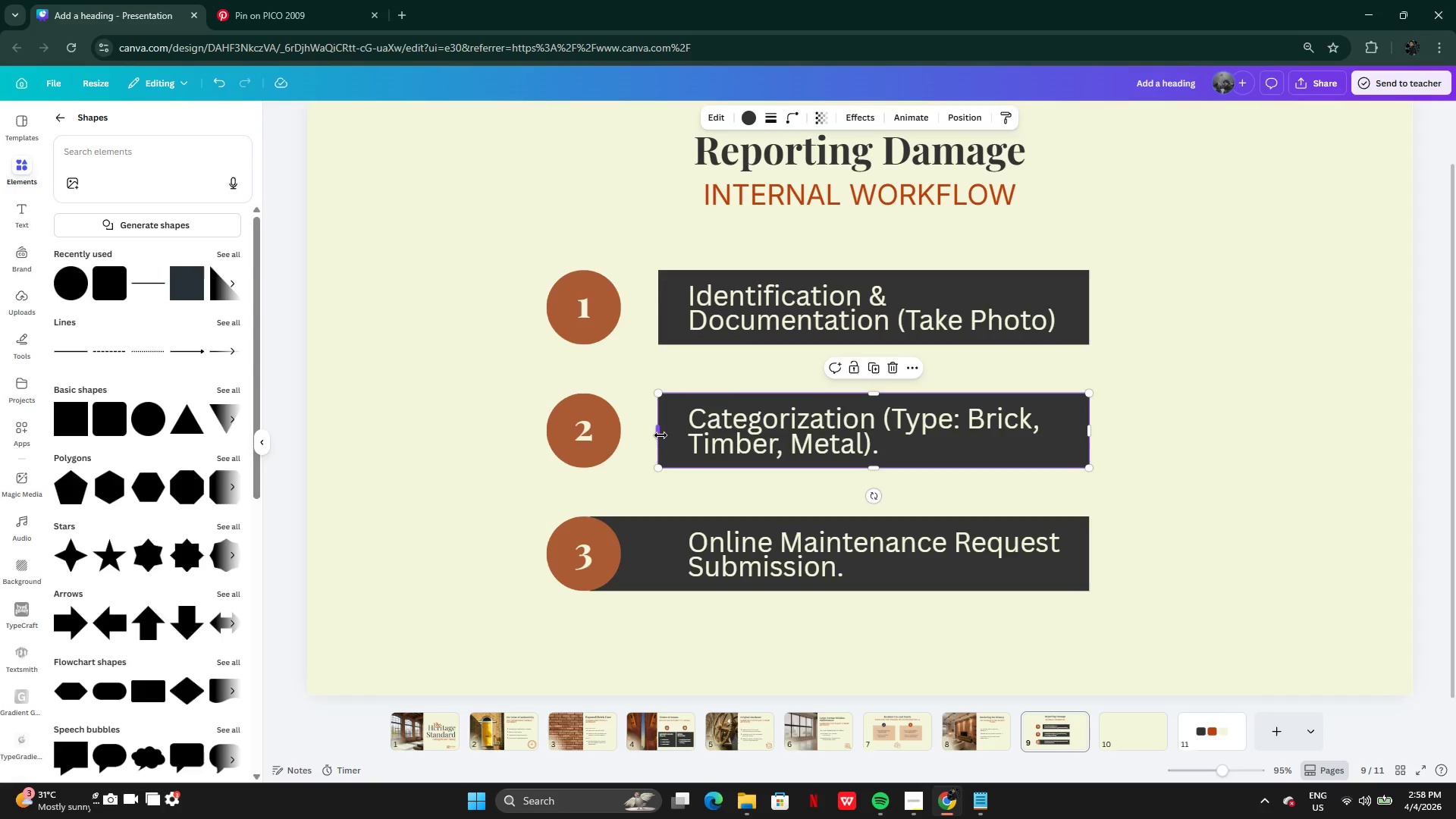 
left_click_drag(start_coordinate=[661, 435], to_coordinate=[573, 441])
 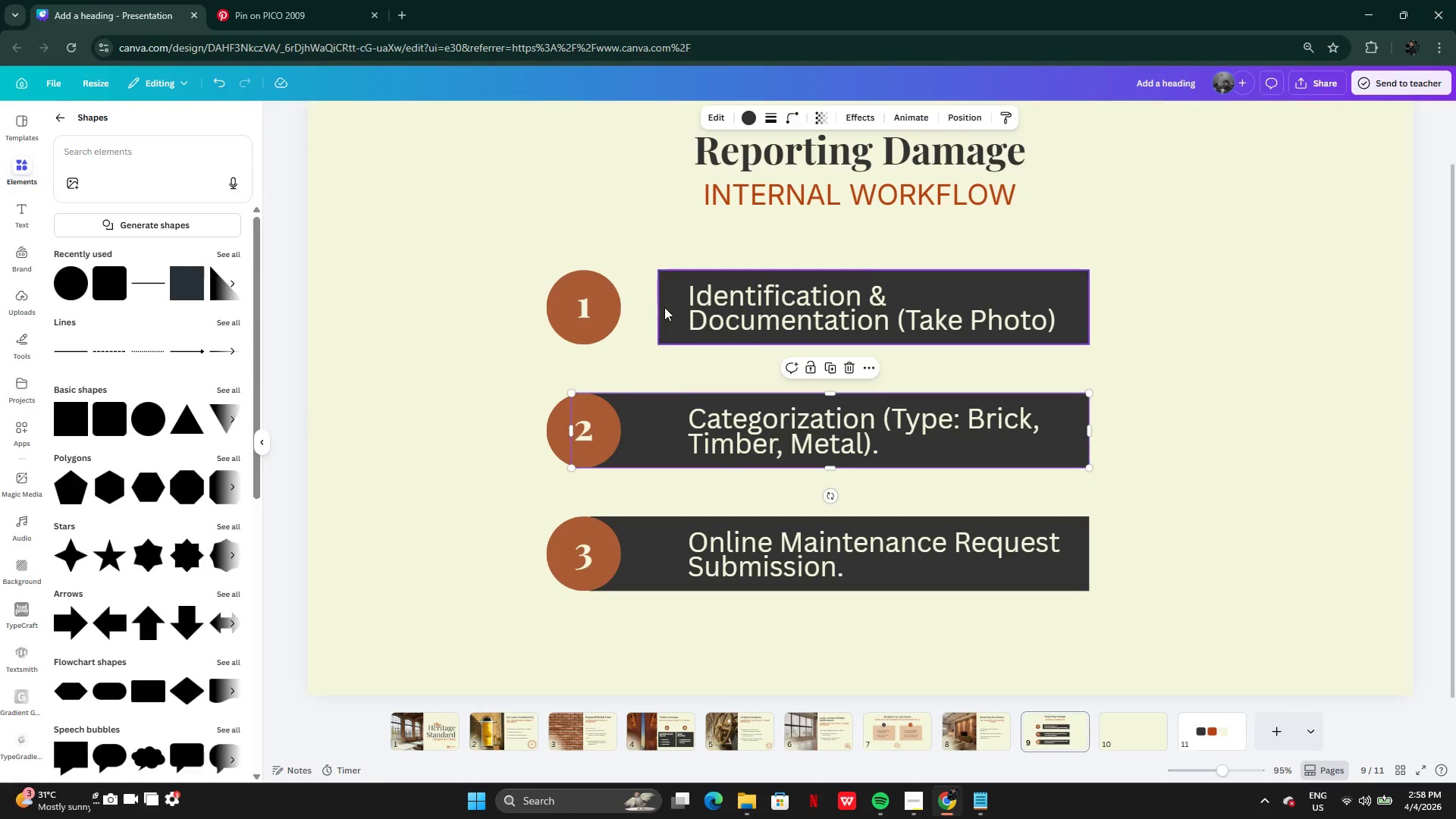 
left_click([664, 307])
 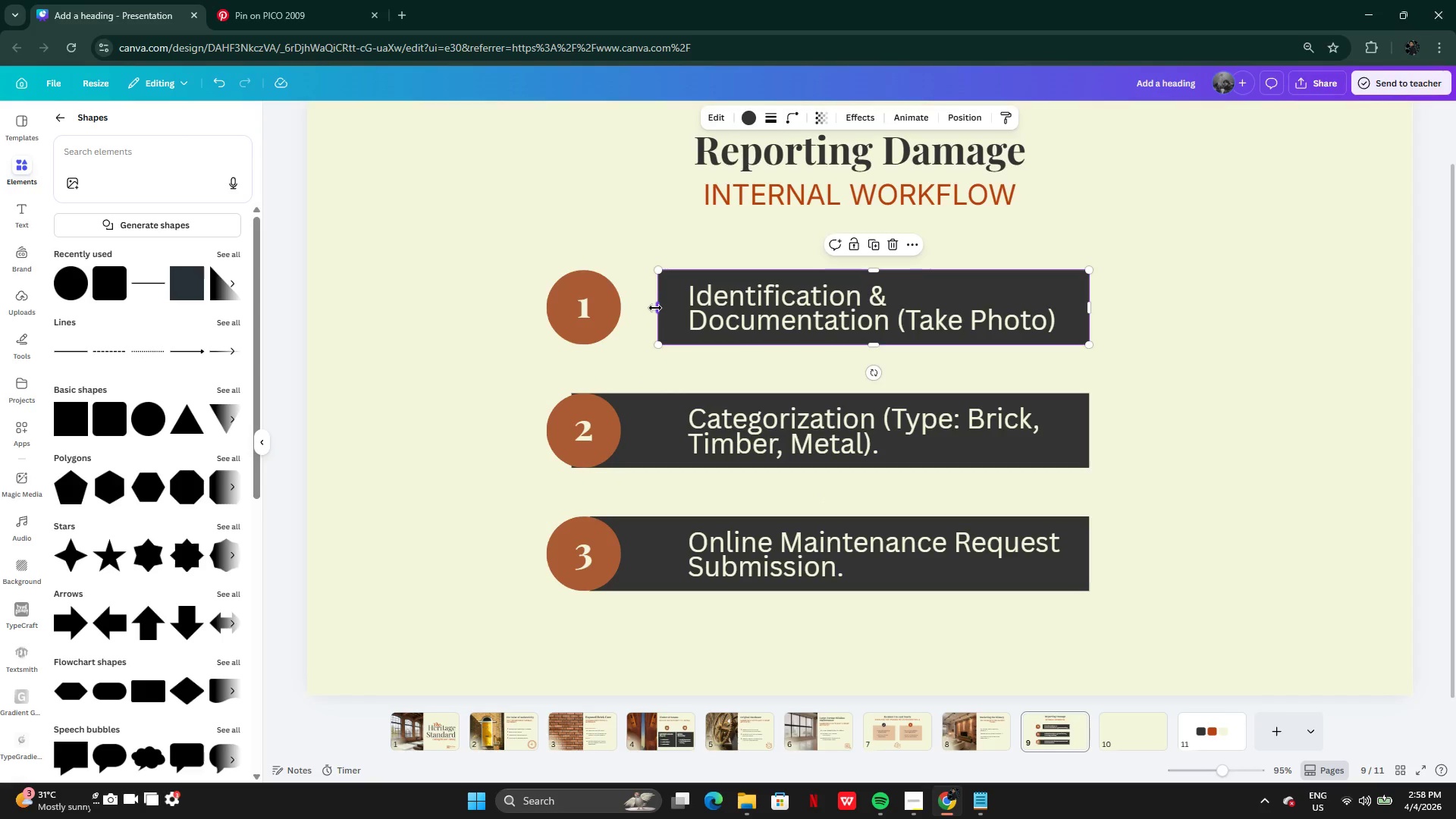 
left_click_drag(start_coordinate=[655, 308], to_coordinate=[580, 311])
 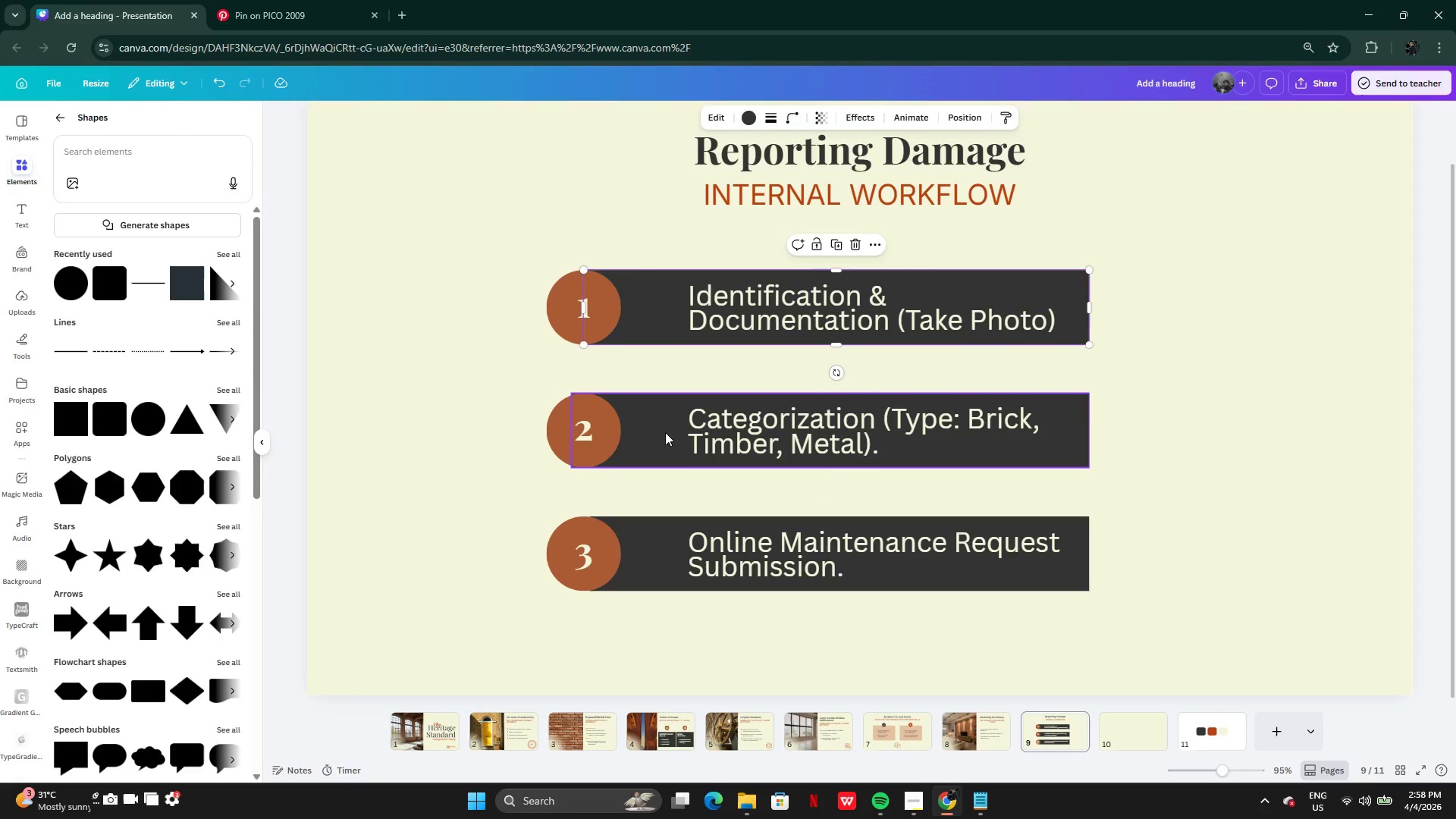 
left_click([665, 431])
 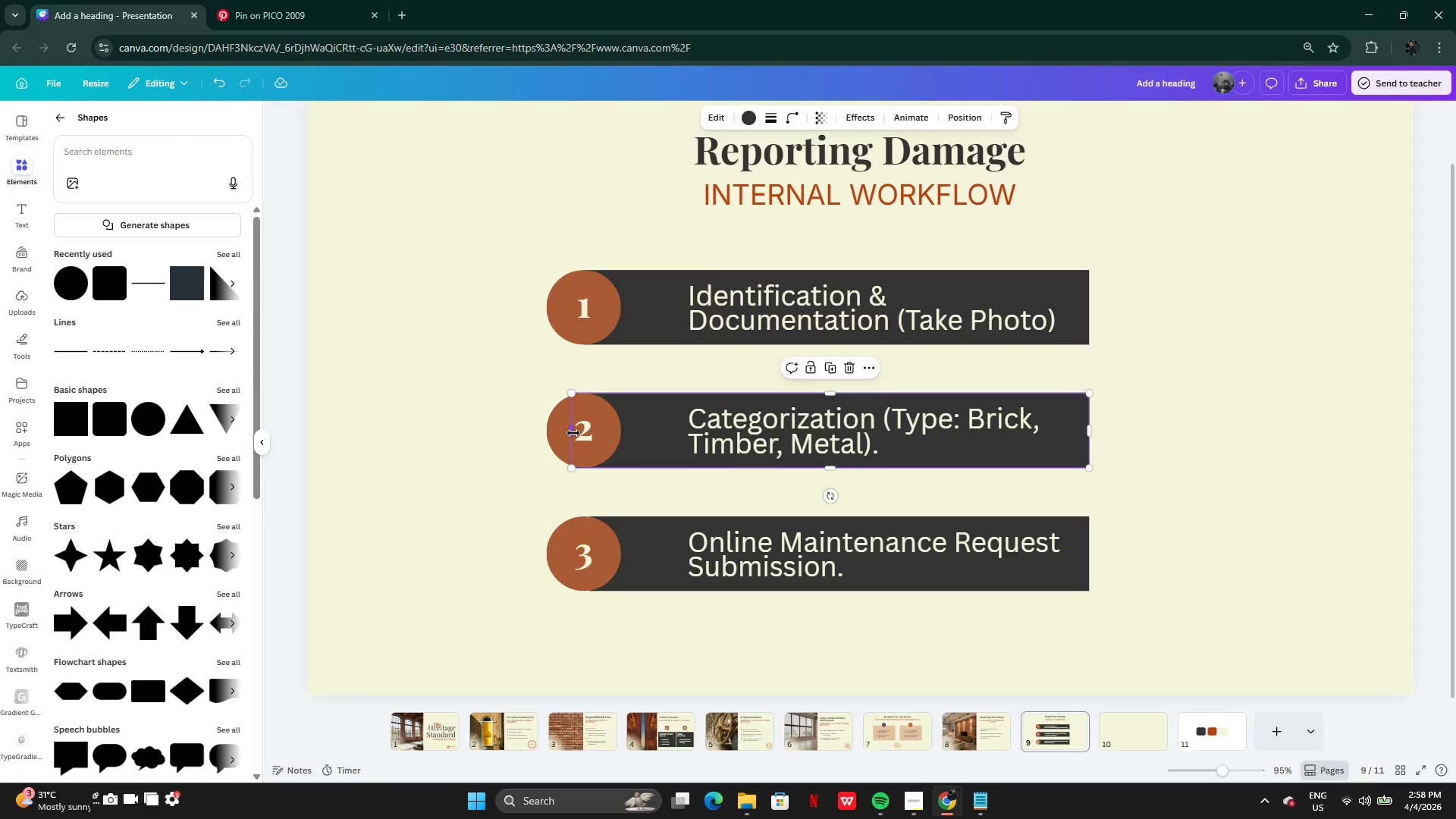 
left_click_drag(start_coordinate=[573, 431], to_coordinate=[584, 432])
 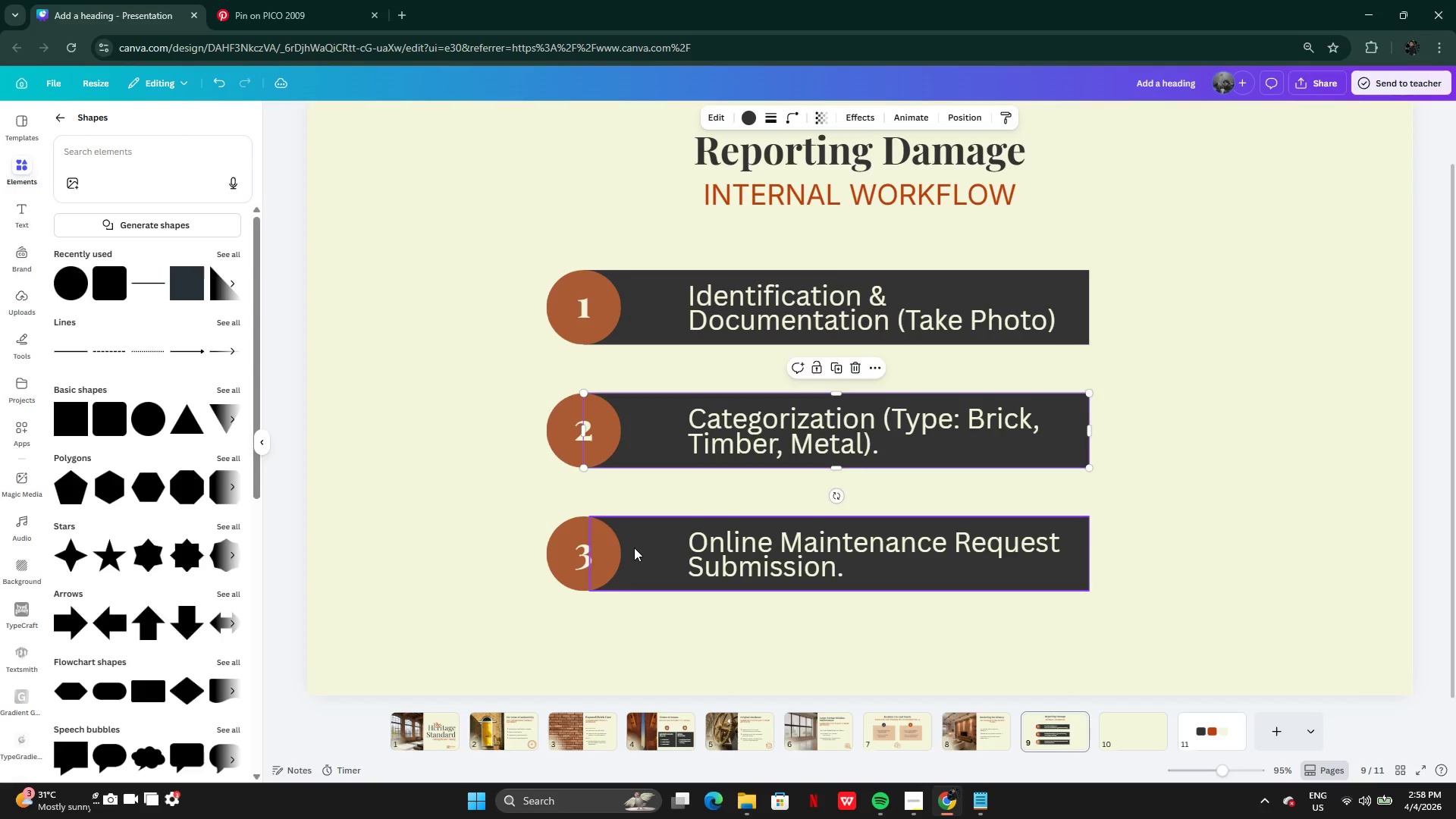 
left_click([634, 548])
 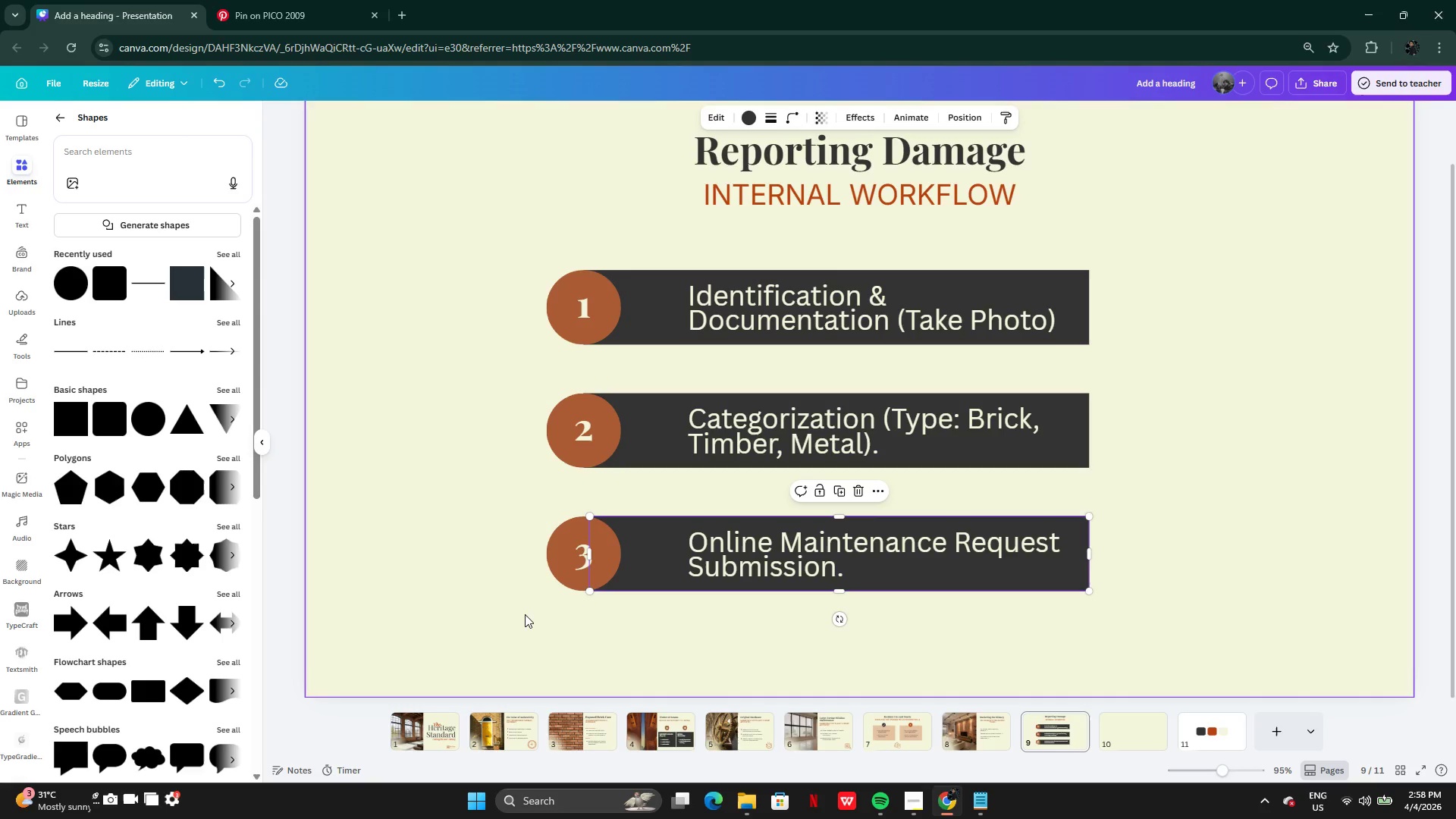 
left_click([519, 616])
 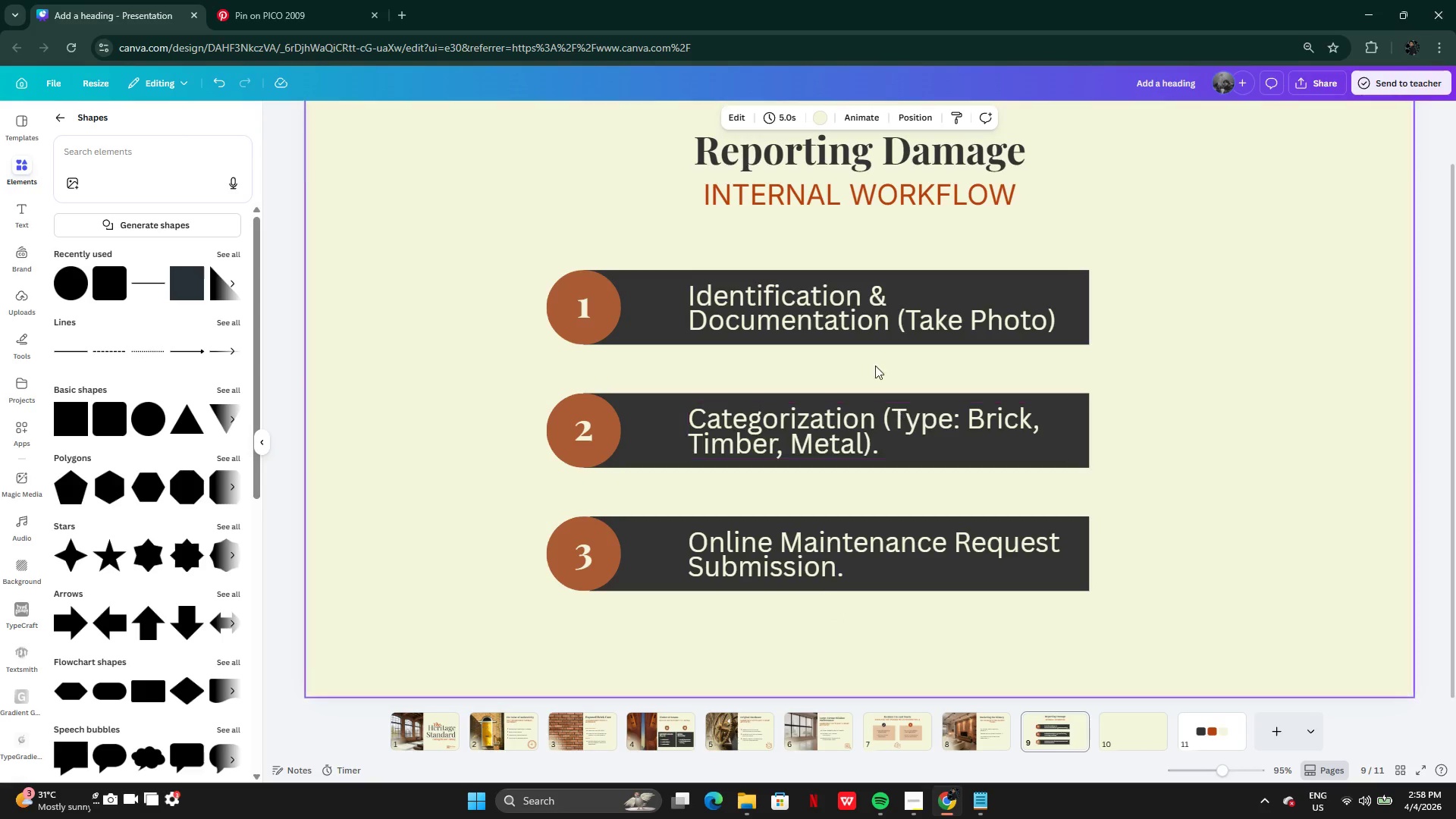 
left_click([845, 310])
 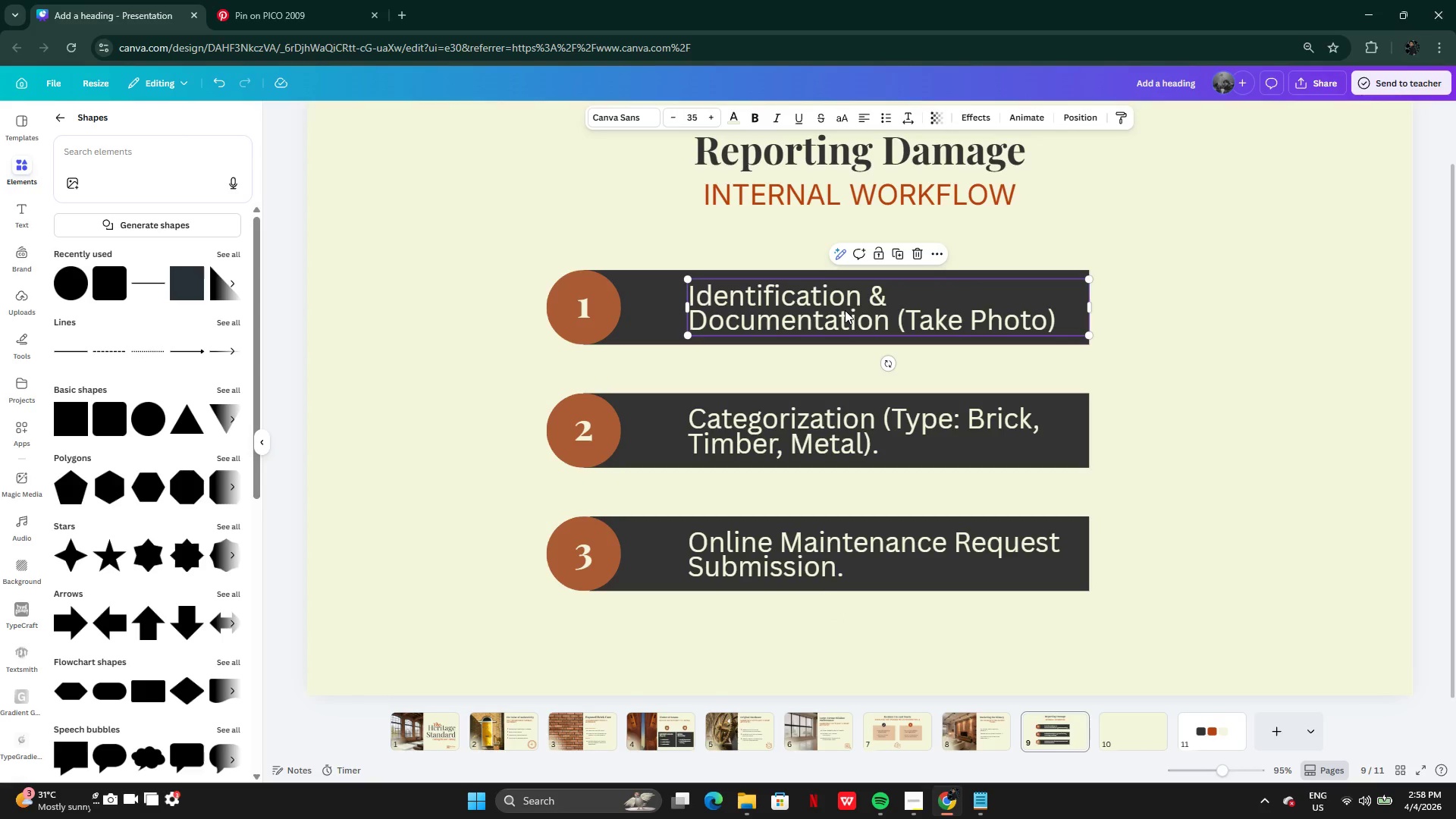 
hold_key(key=ShiftLeft, duration=1.03)
left_click([836, 423])
 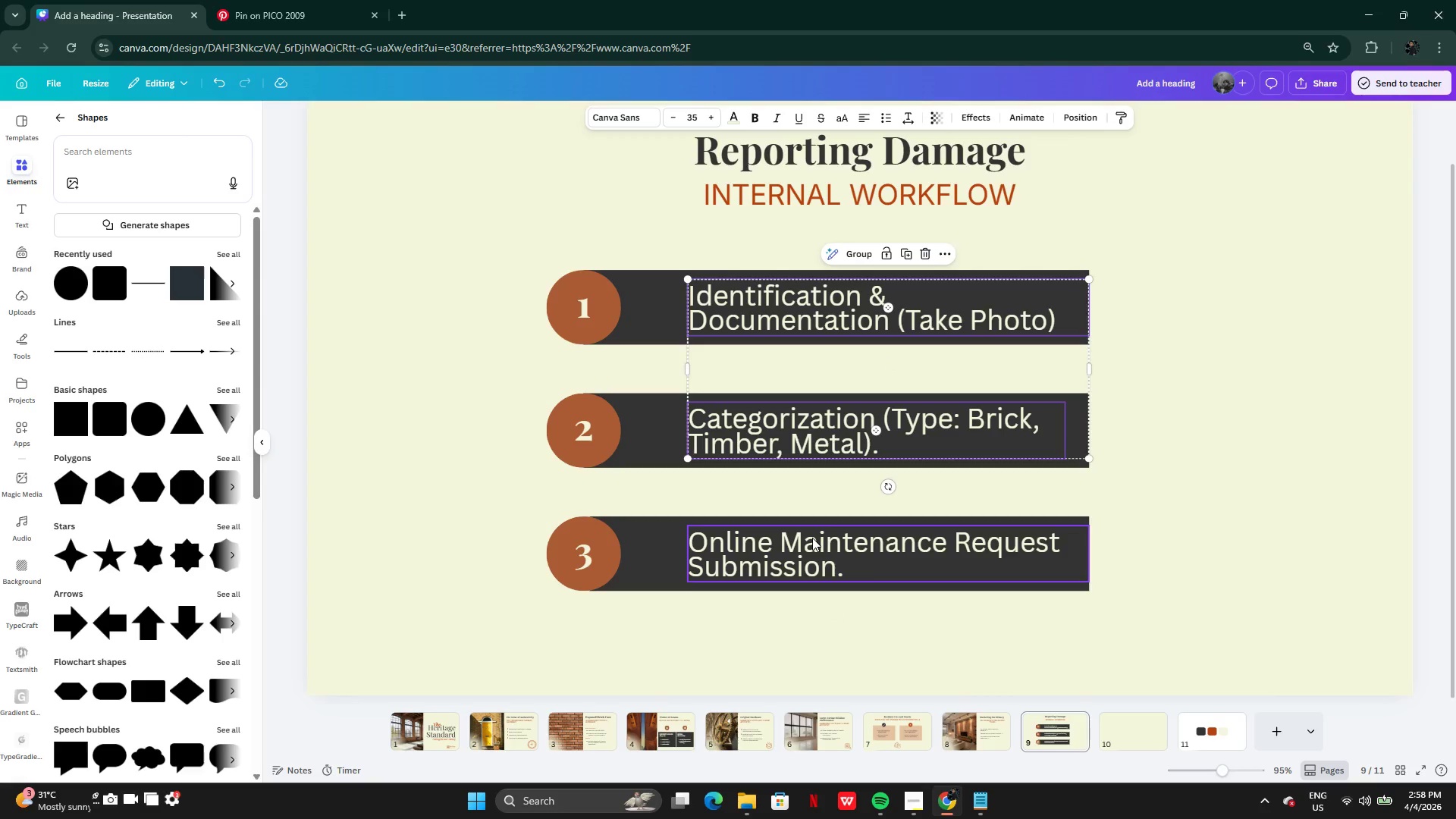 
double_click([812, 538])
 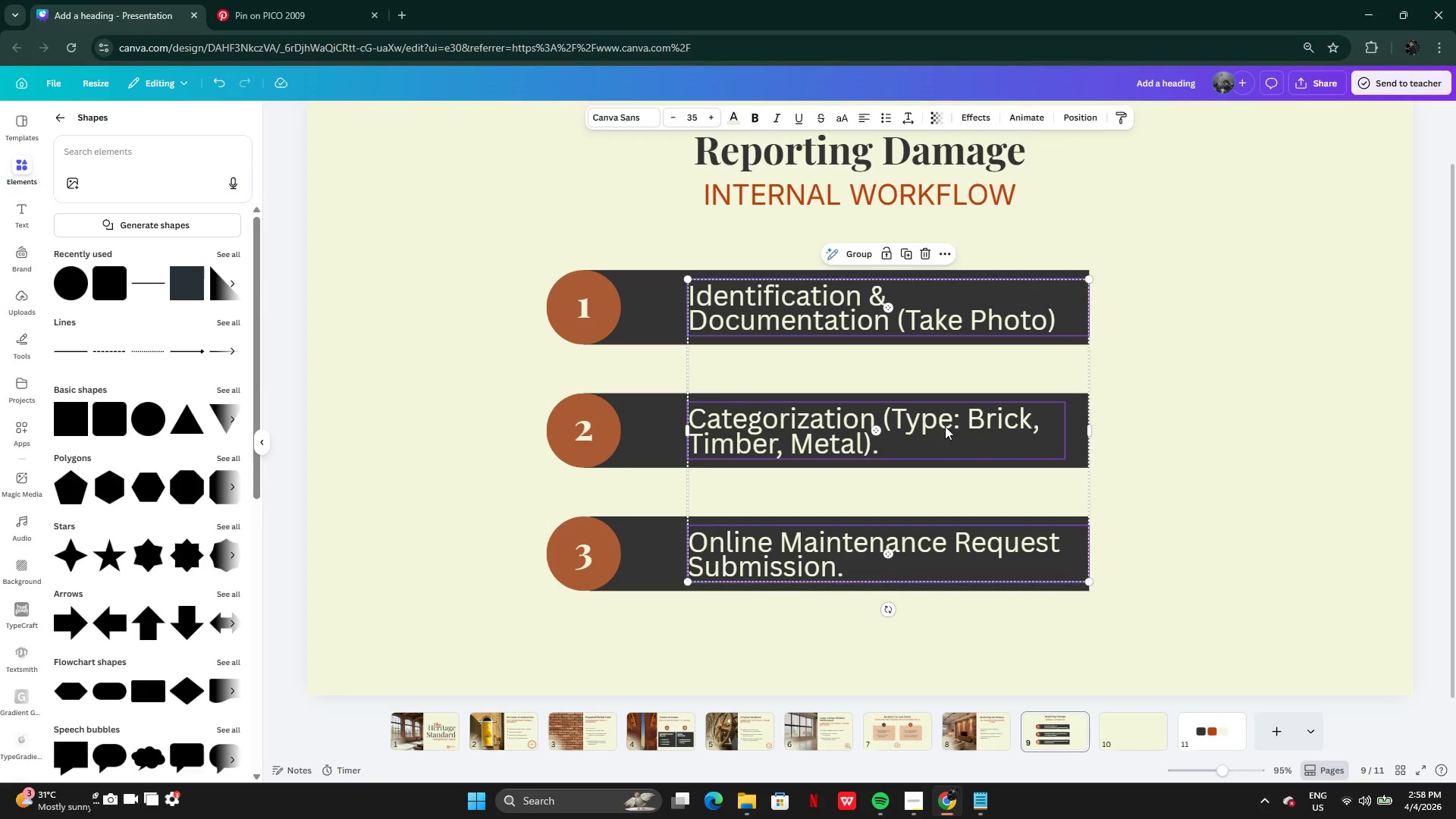 
left_click_drag(start_coordinate=[945, 426], to_coordinate=[898, 423])
 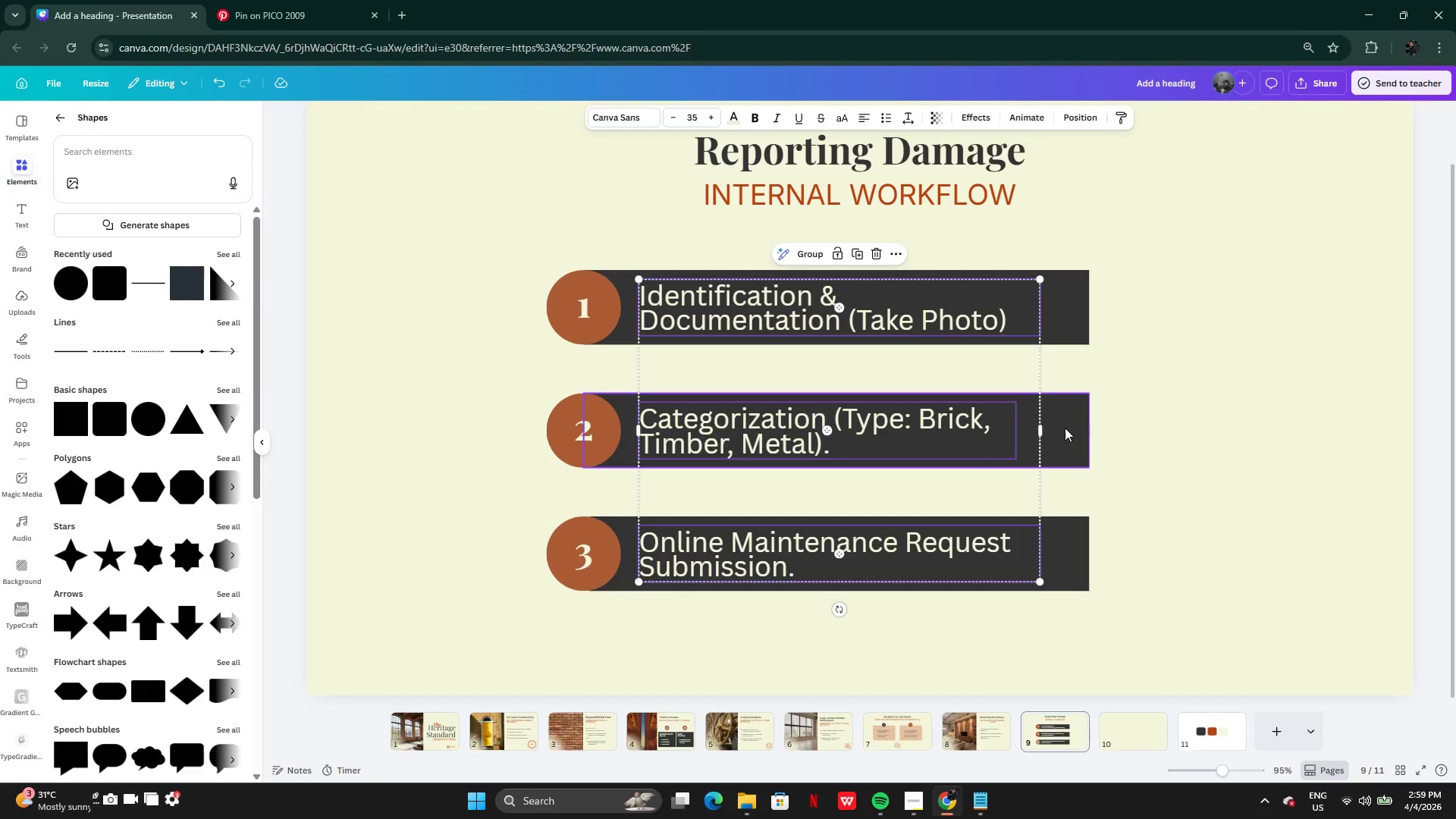 
left_click([1064, 428])
 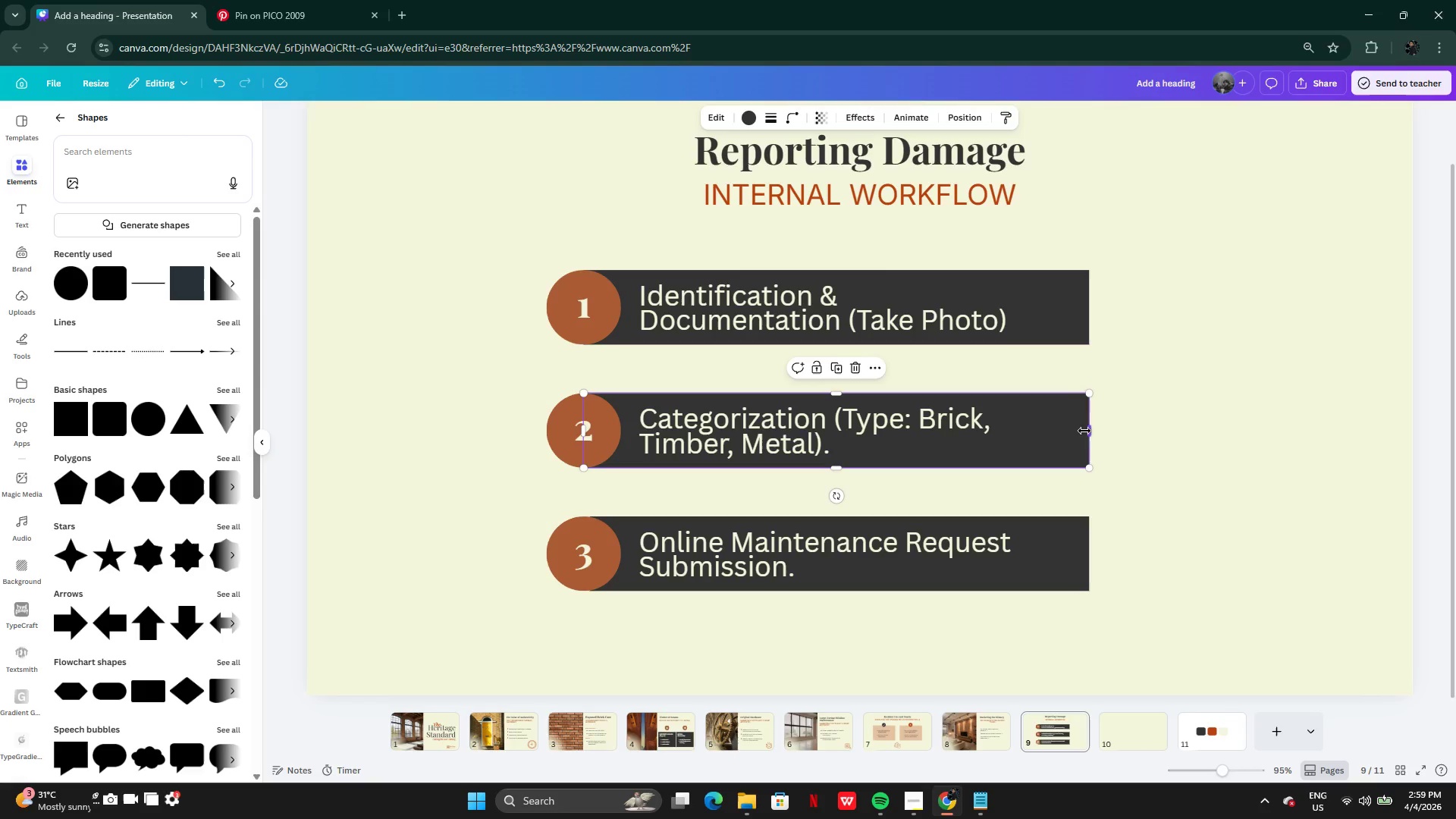 
hold_key(key=ShiftLeft, duration=0.97)
left_click([1079, 432])
 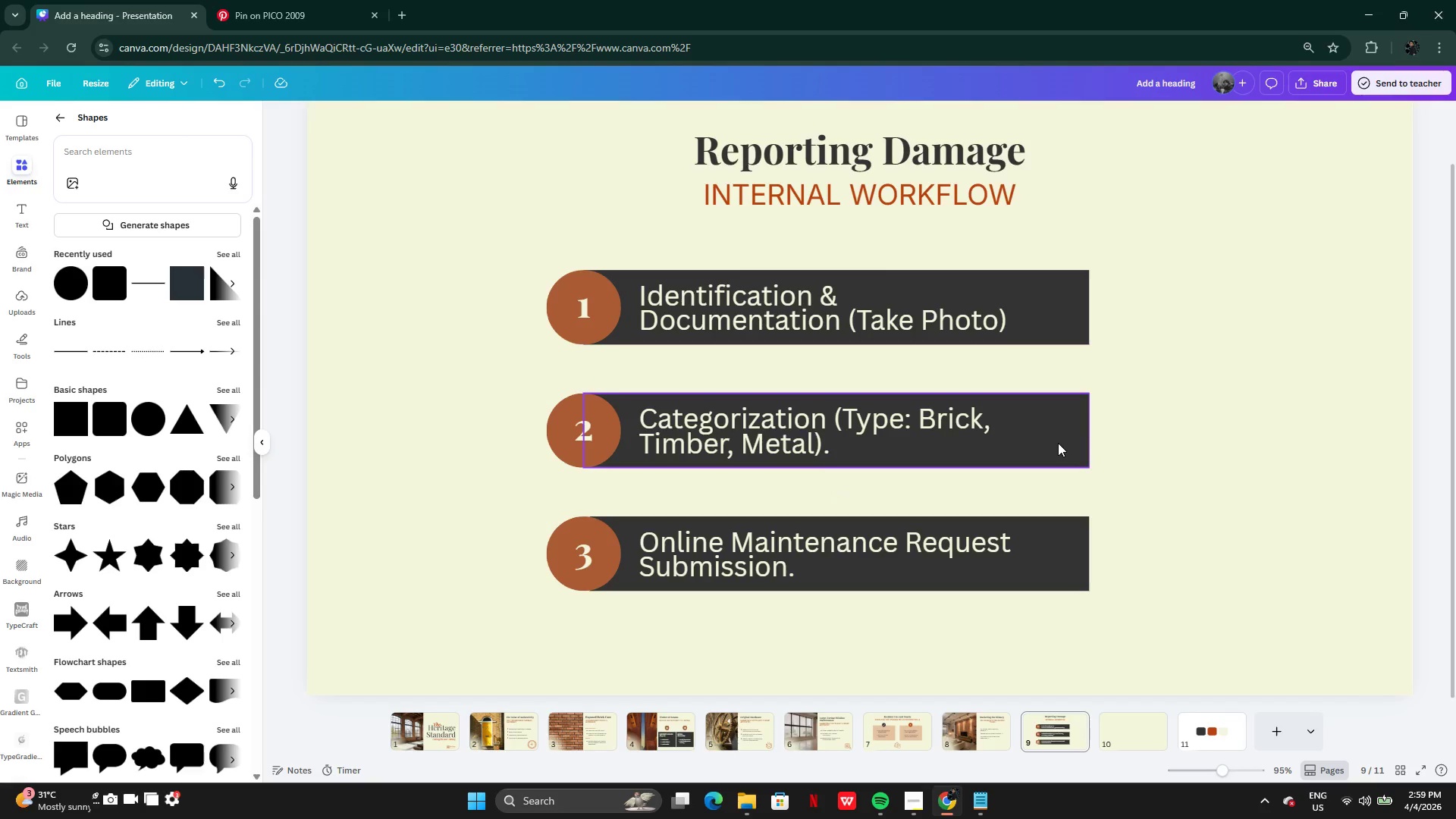 
left_click([1058, 444])
 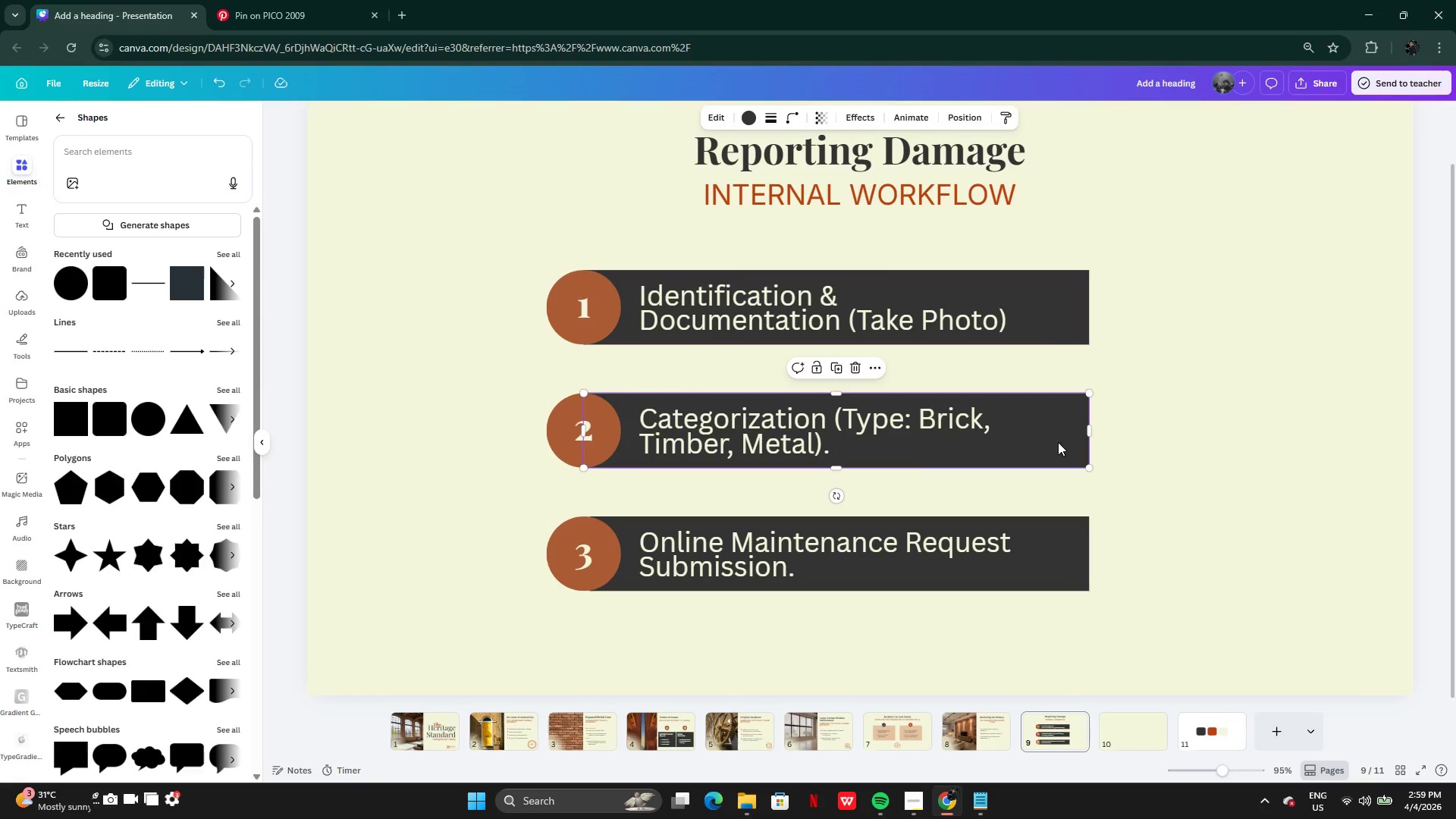 
hold_key(key=ShiftLeft, duration=1.5)
left_click([1052, 327])
 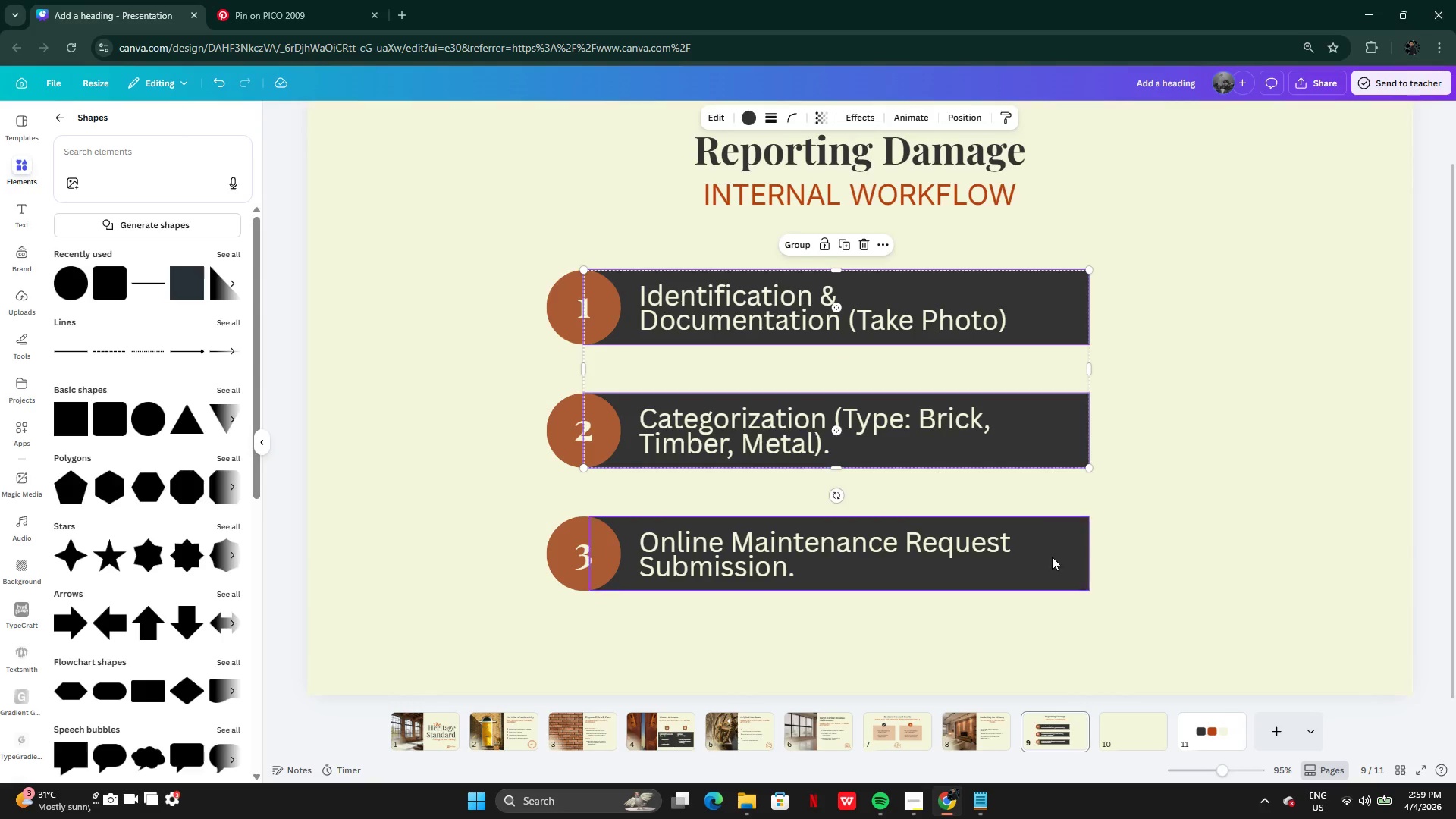 
left_click([1052, 560])
 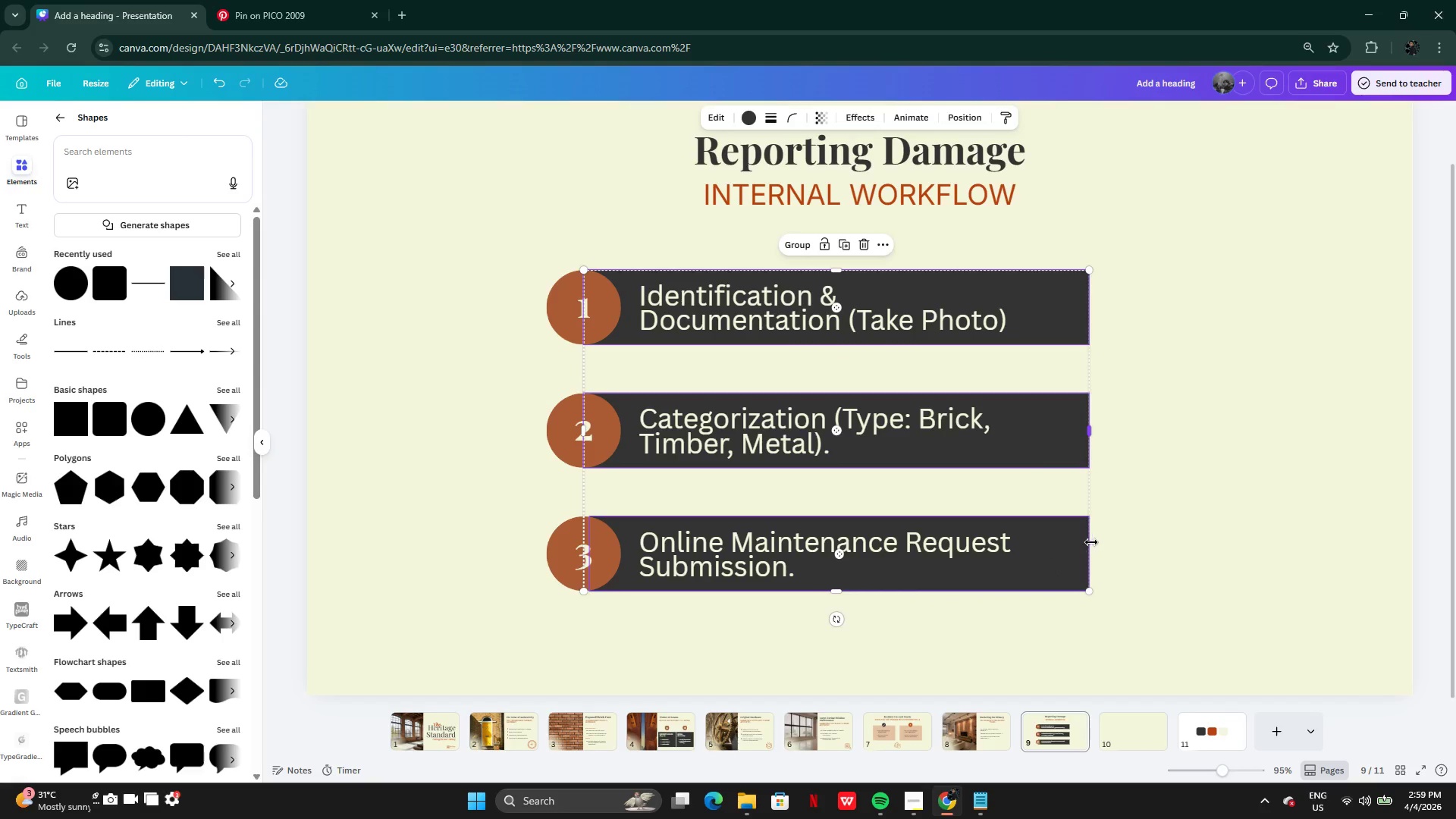 
key(Shift+ShiftLeft)
 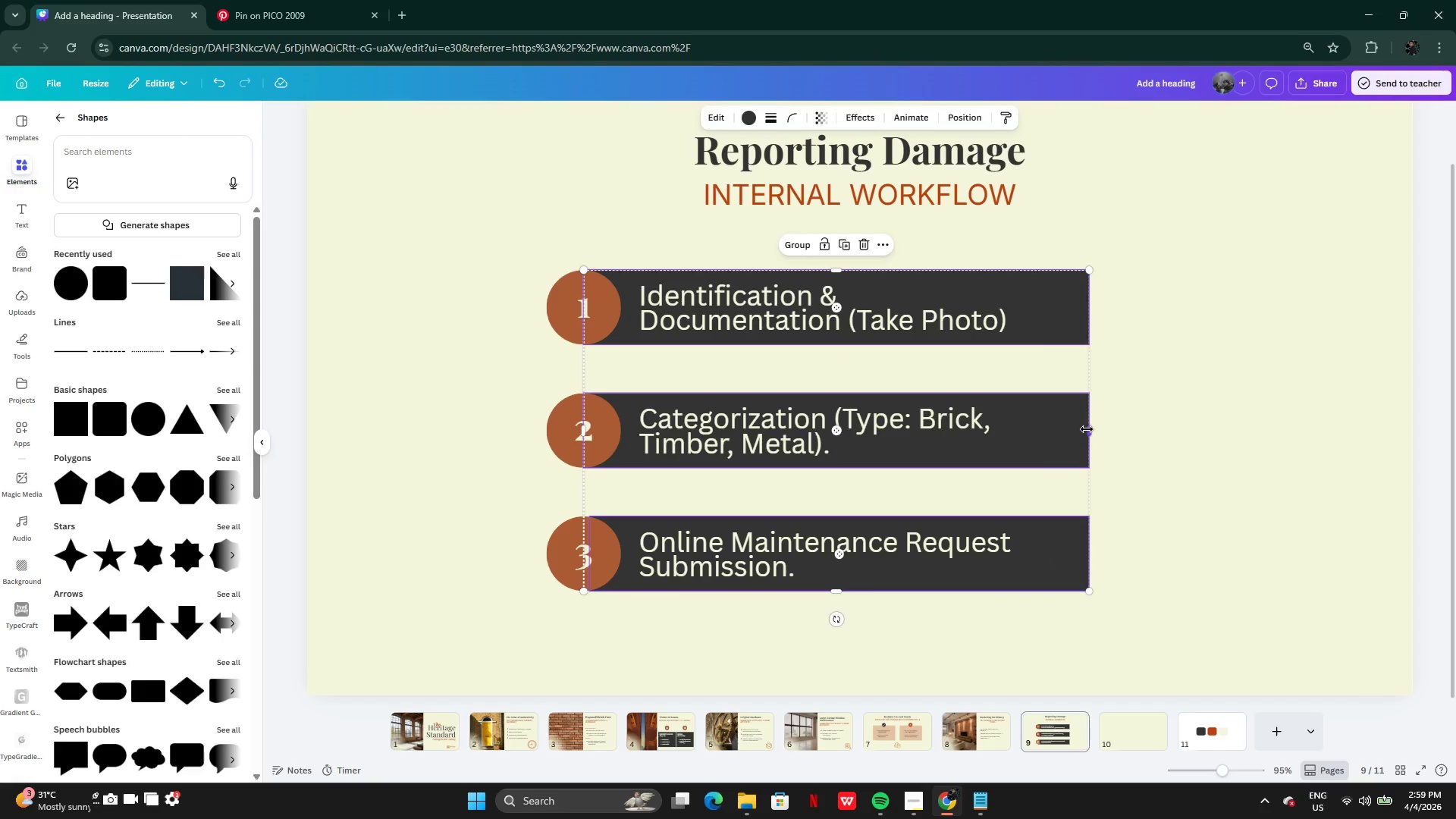 
left_click_drag(start_coordinate=[1087, 429], to_coordinate=[1053, 428])
 